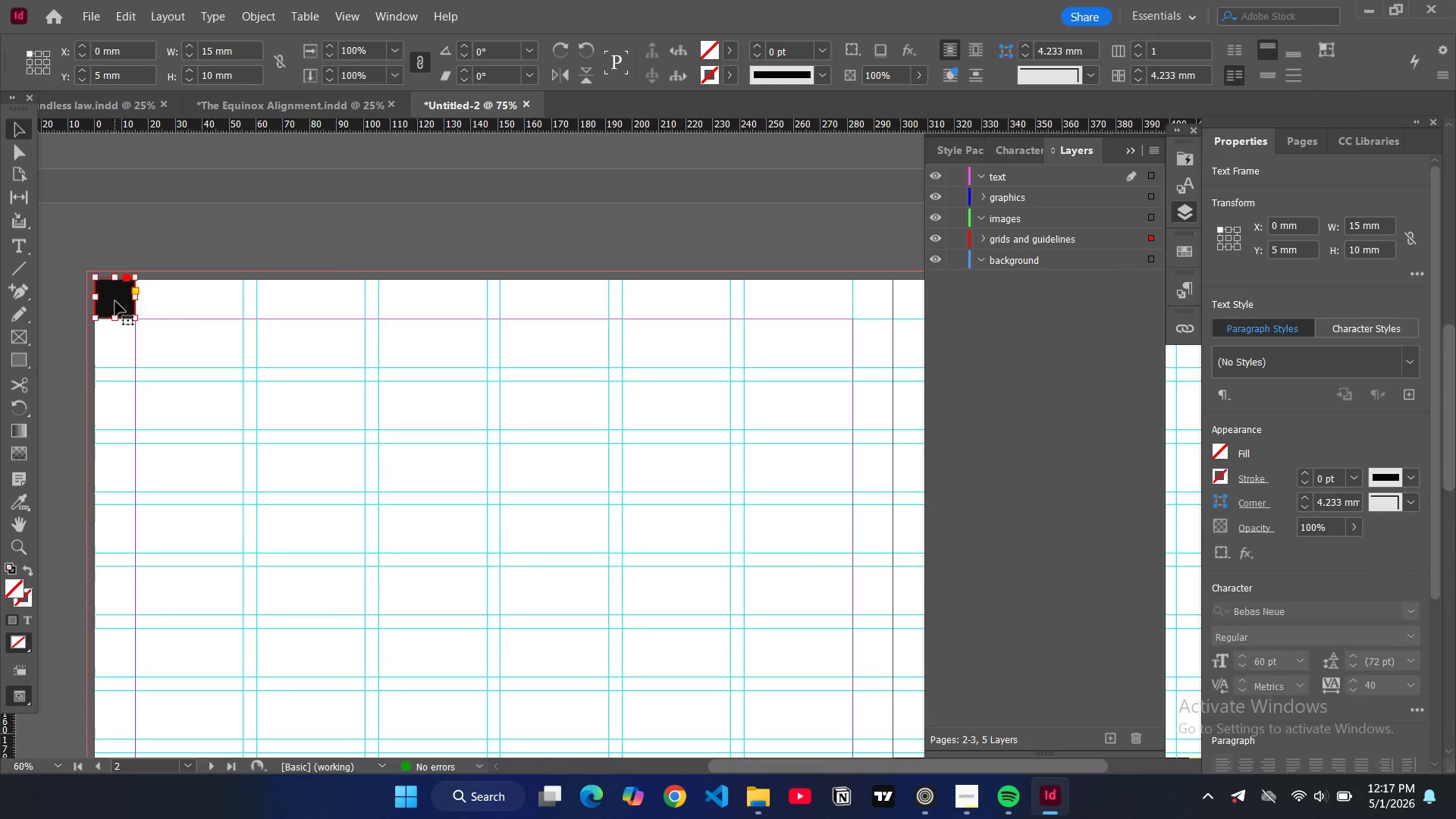 
key(Control+V)
 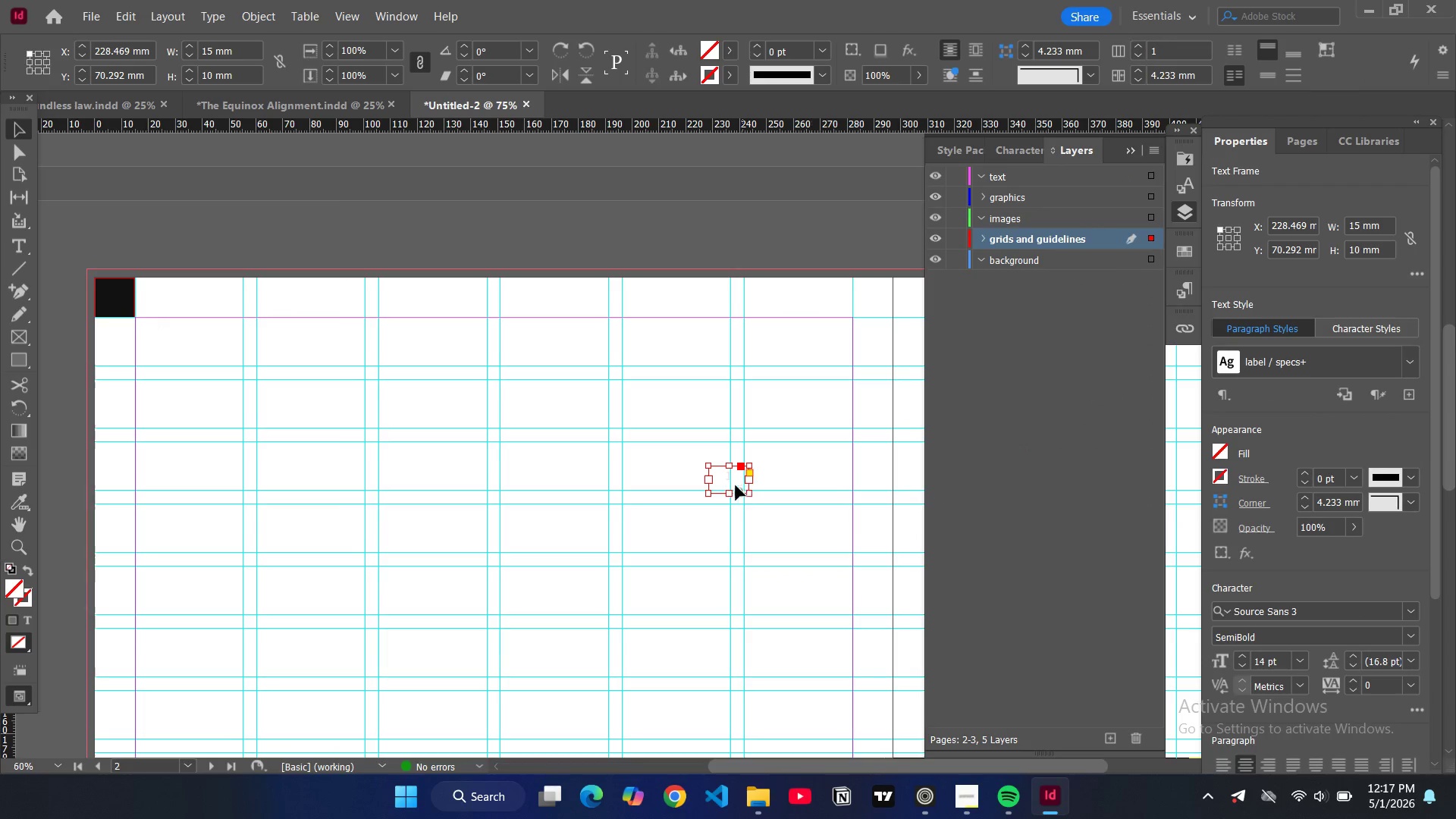 
left_click_drag(start_coordinate=[723, 482], to_coordinate=[110, 309])
 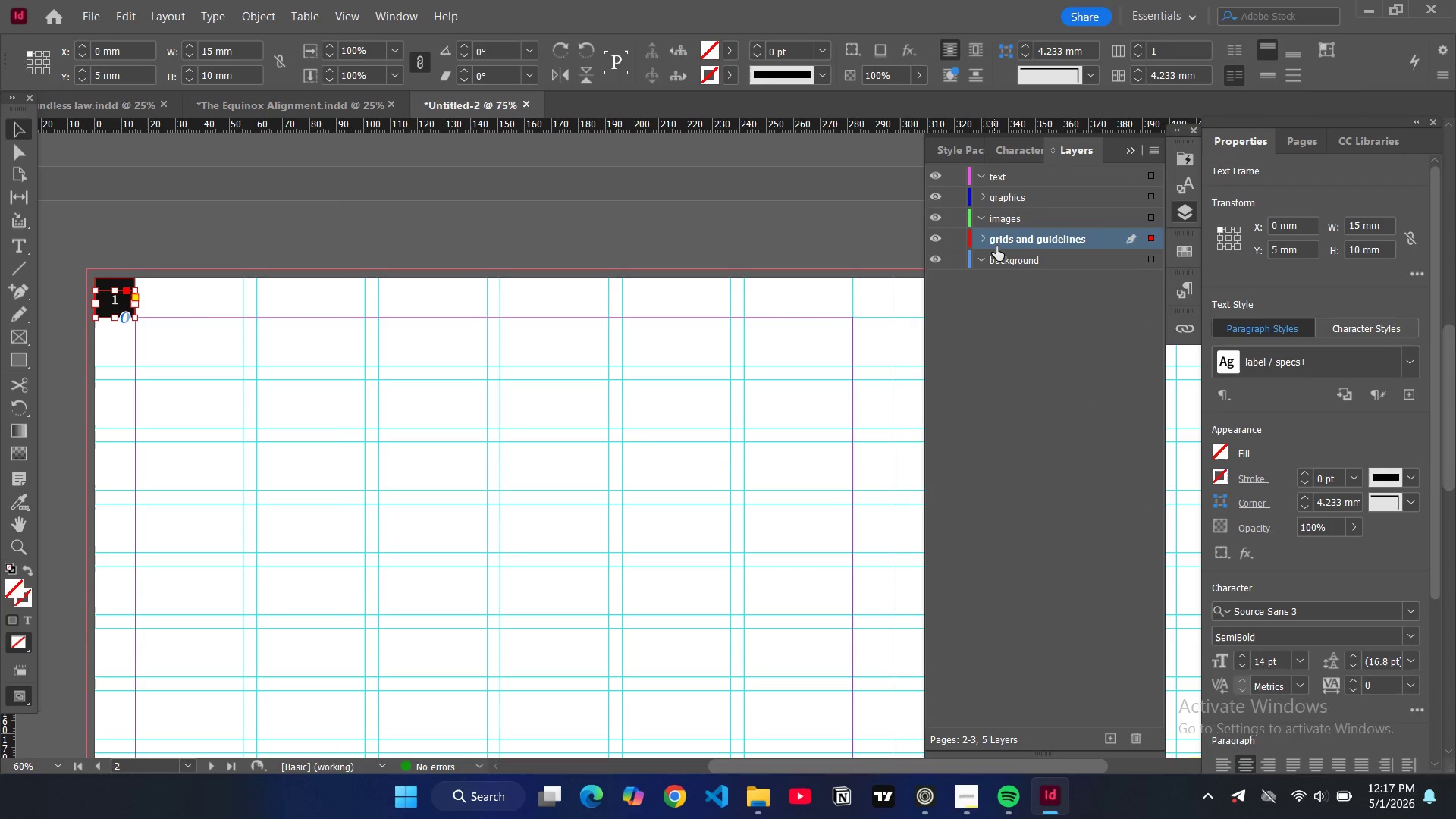 
left_click([985, 242])
 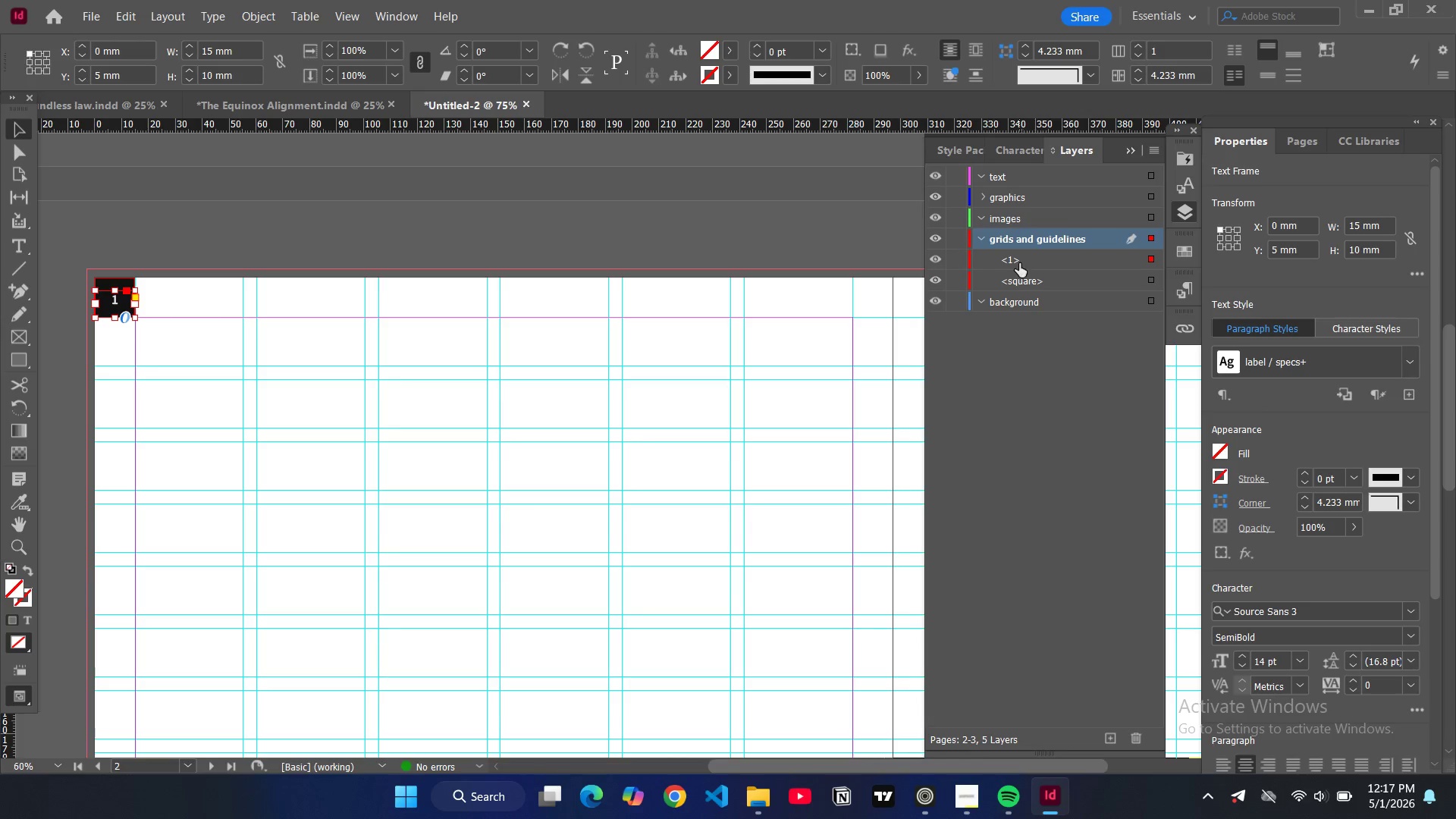 
left_click([1019, 263])
 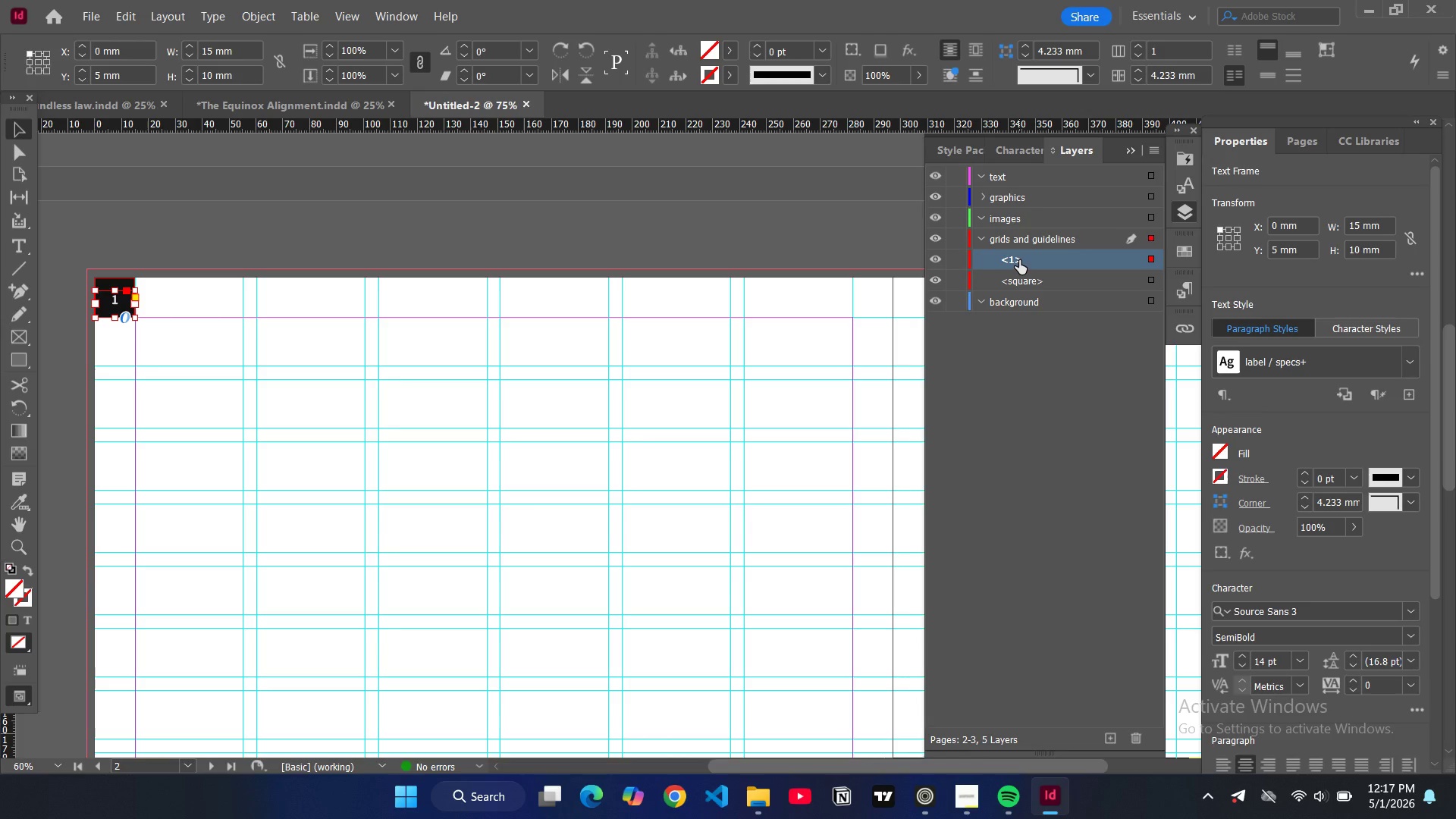 
left_click_drag(start_coordinate=[1019, 260], to_coordinate=[999, 182])
 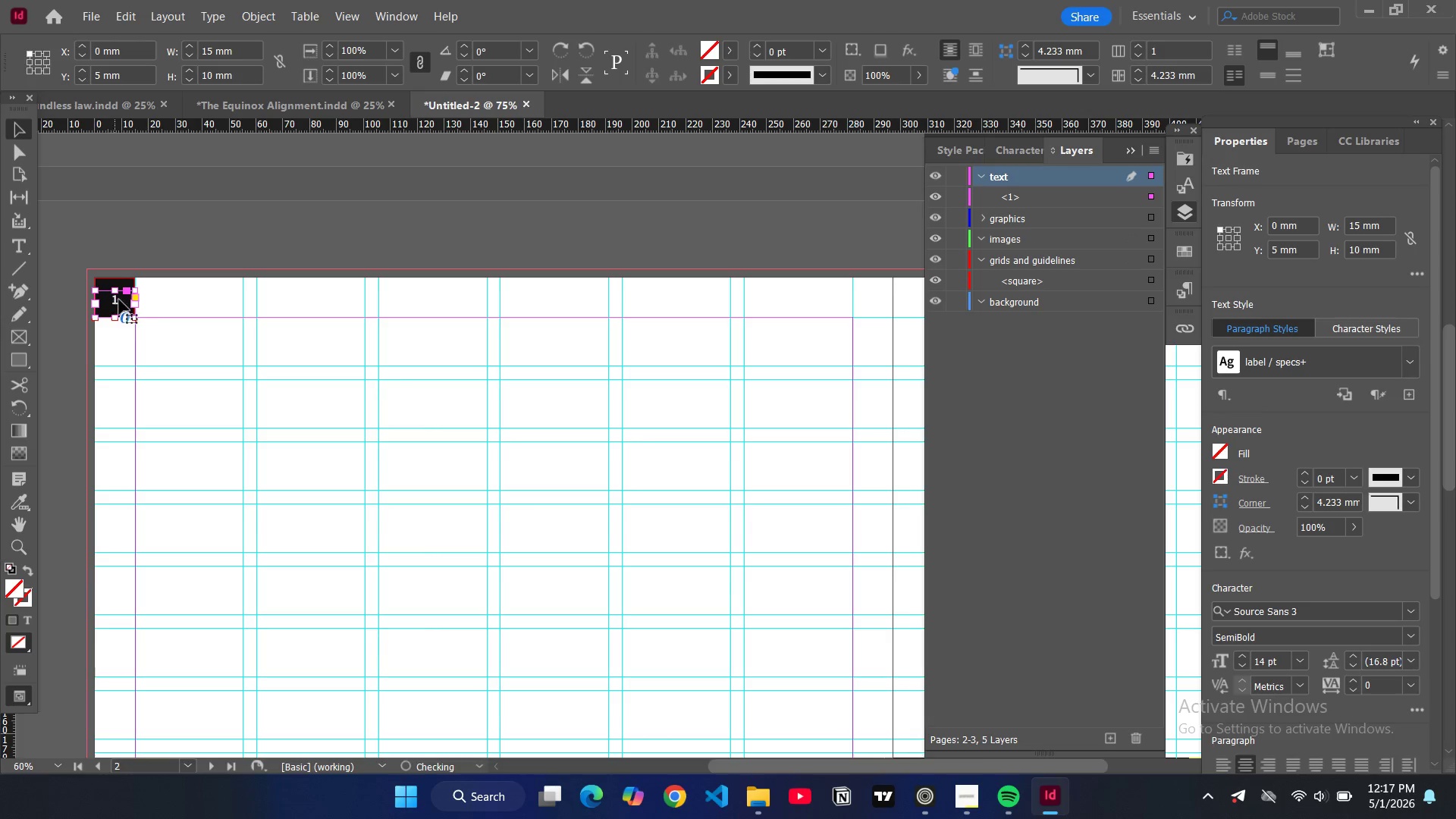 
double_click([119, 300])
 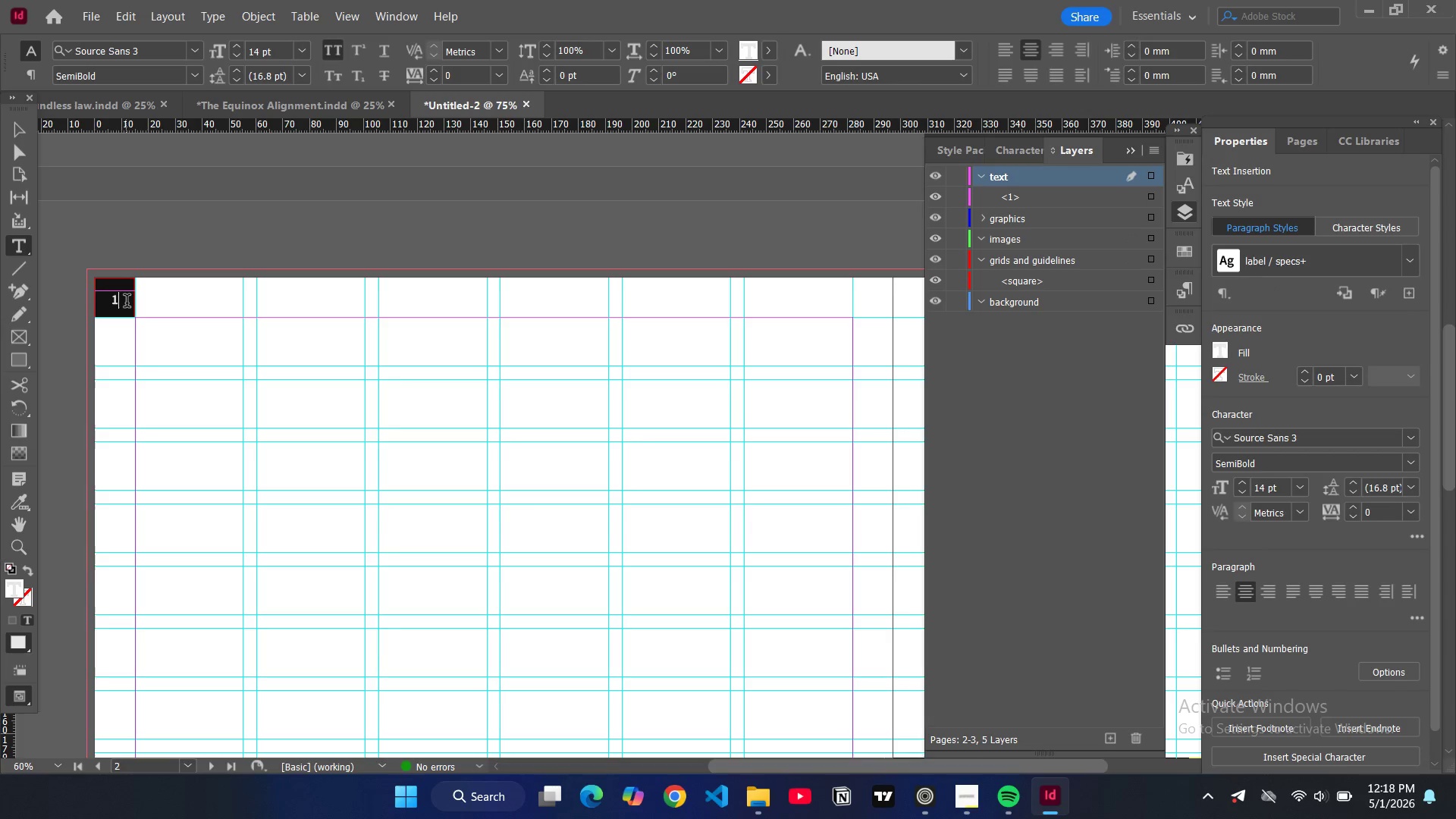 
key(Backspace)
 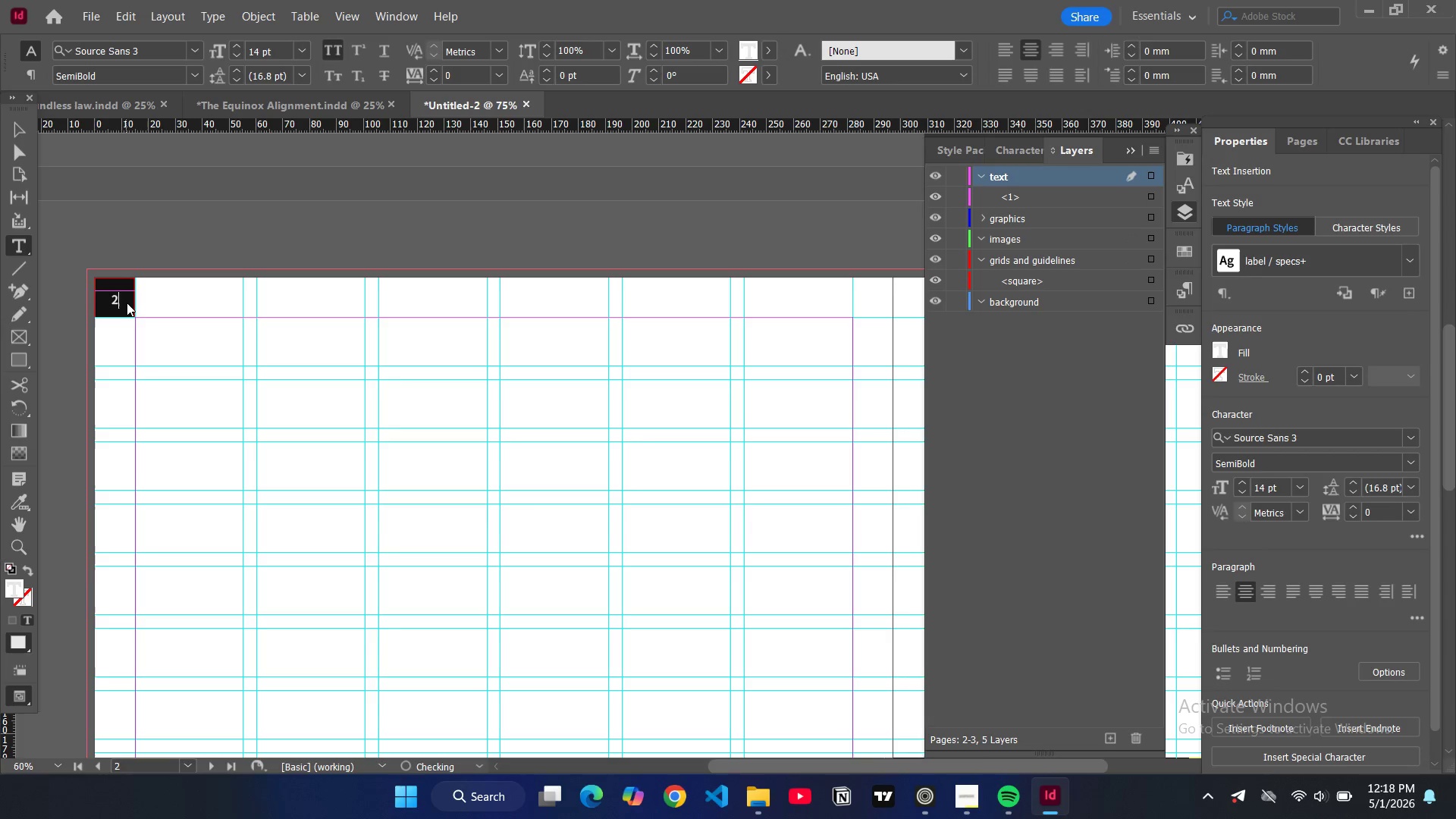 
key(2)
 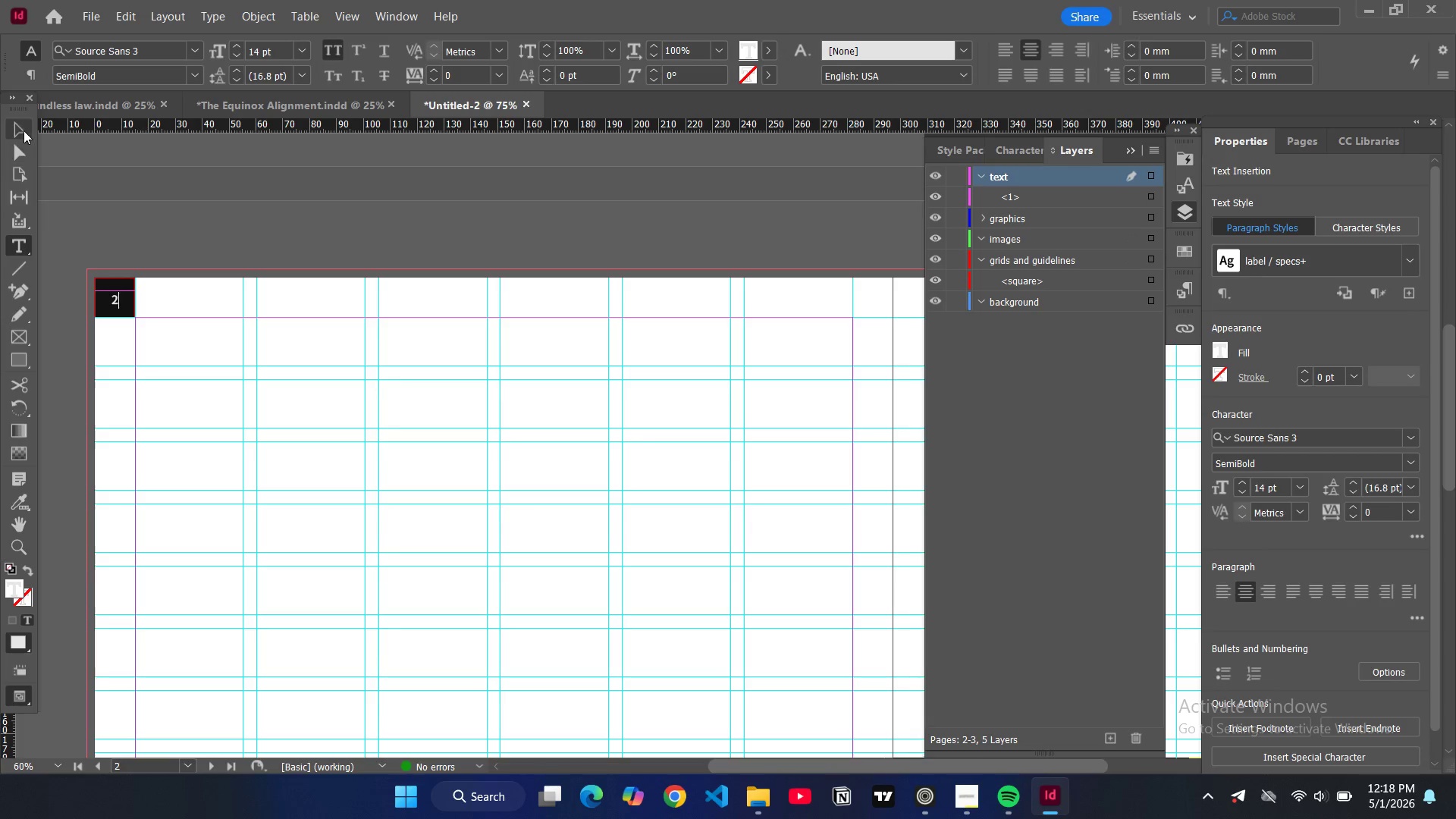 
double_click([269, 231])
 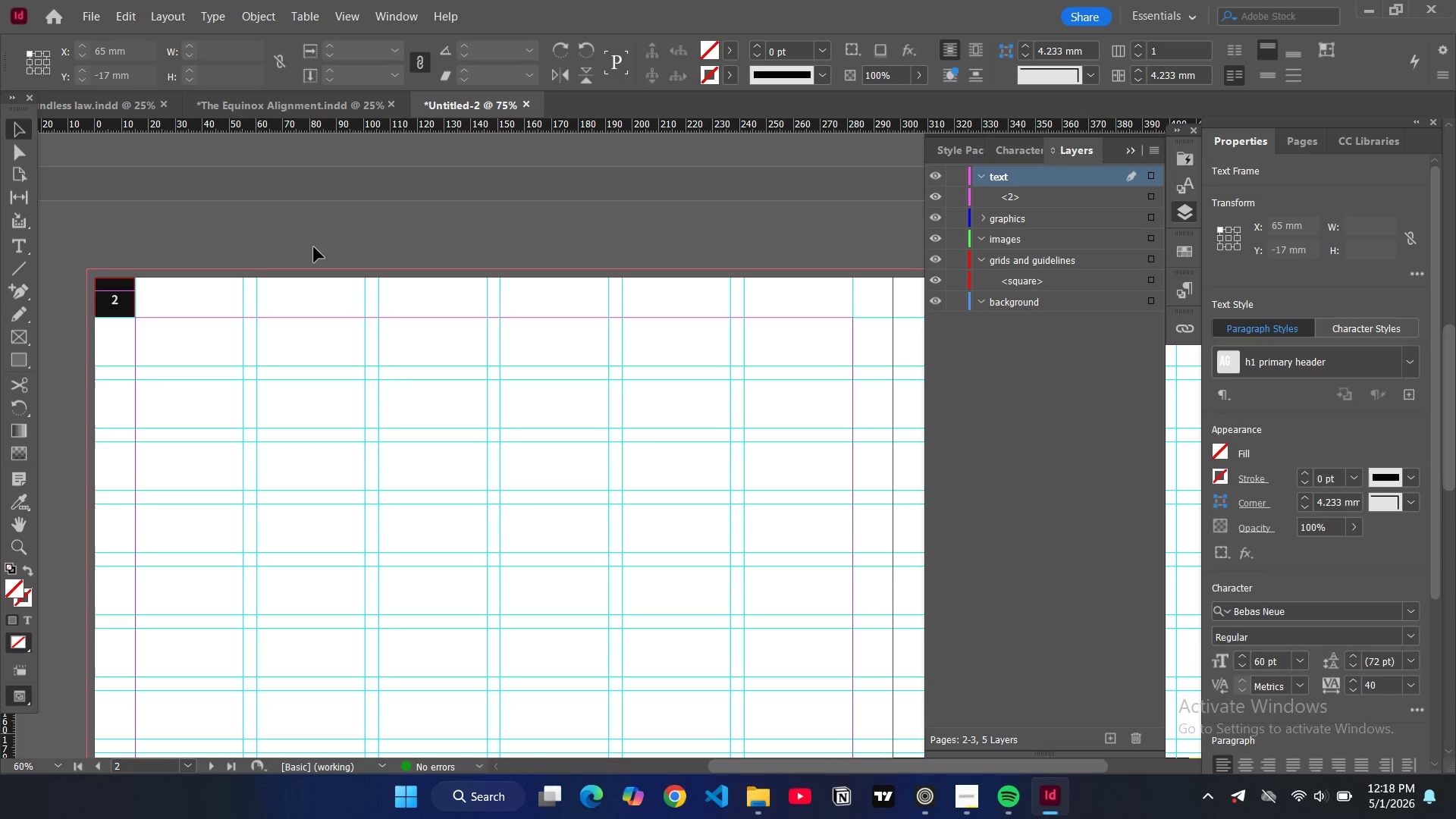 
left_click([314, 247])
 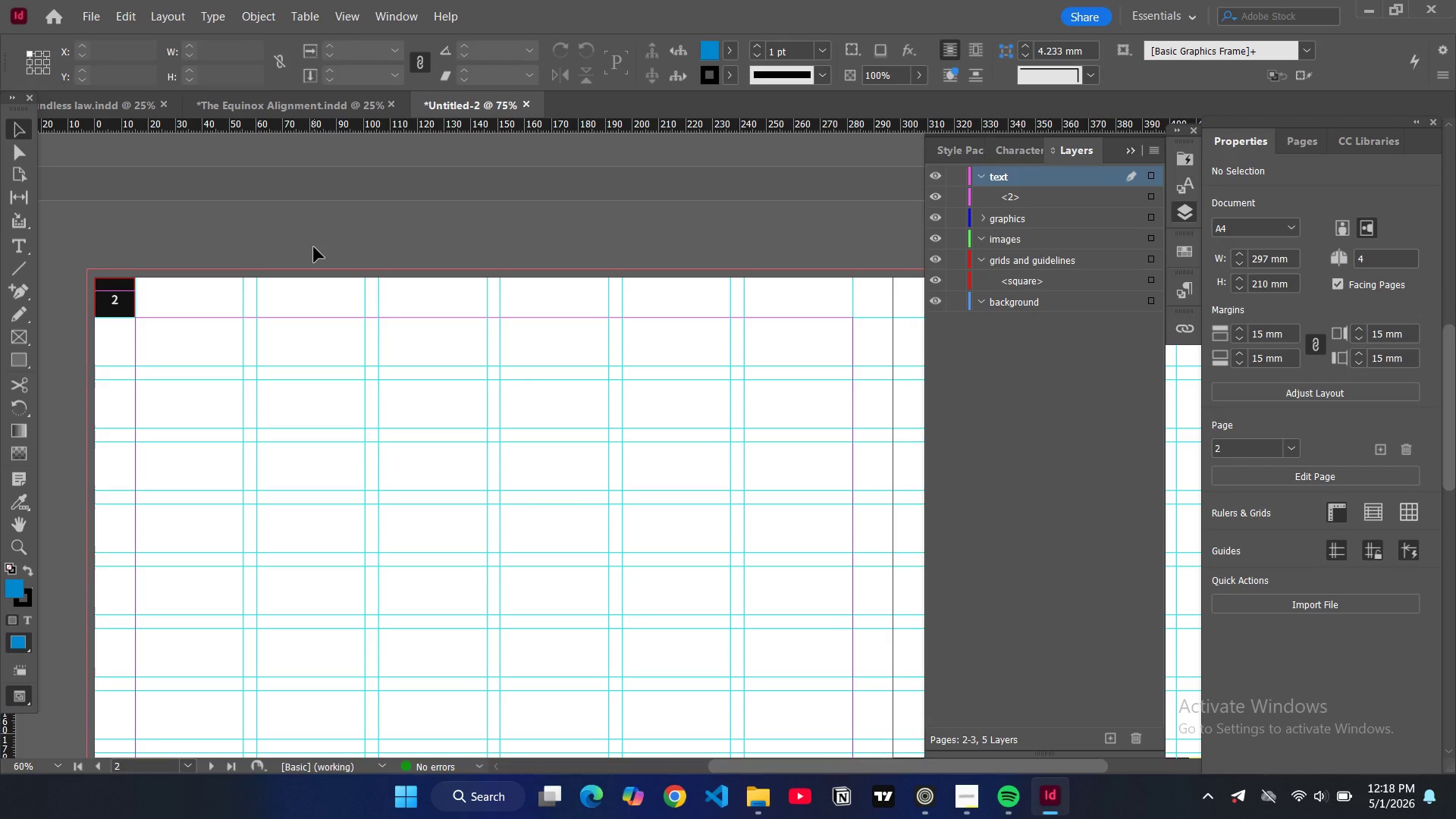 
type(WW)
 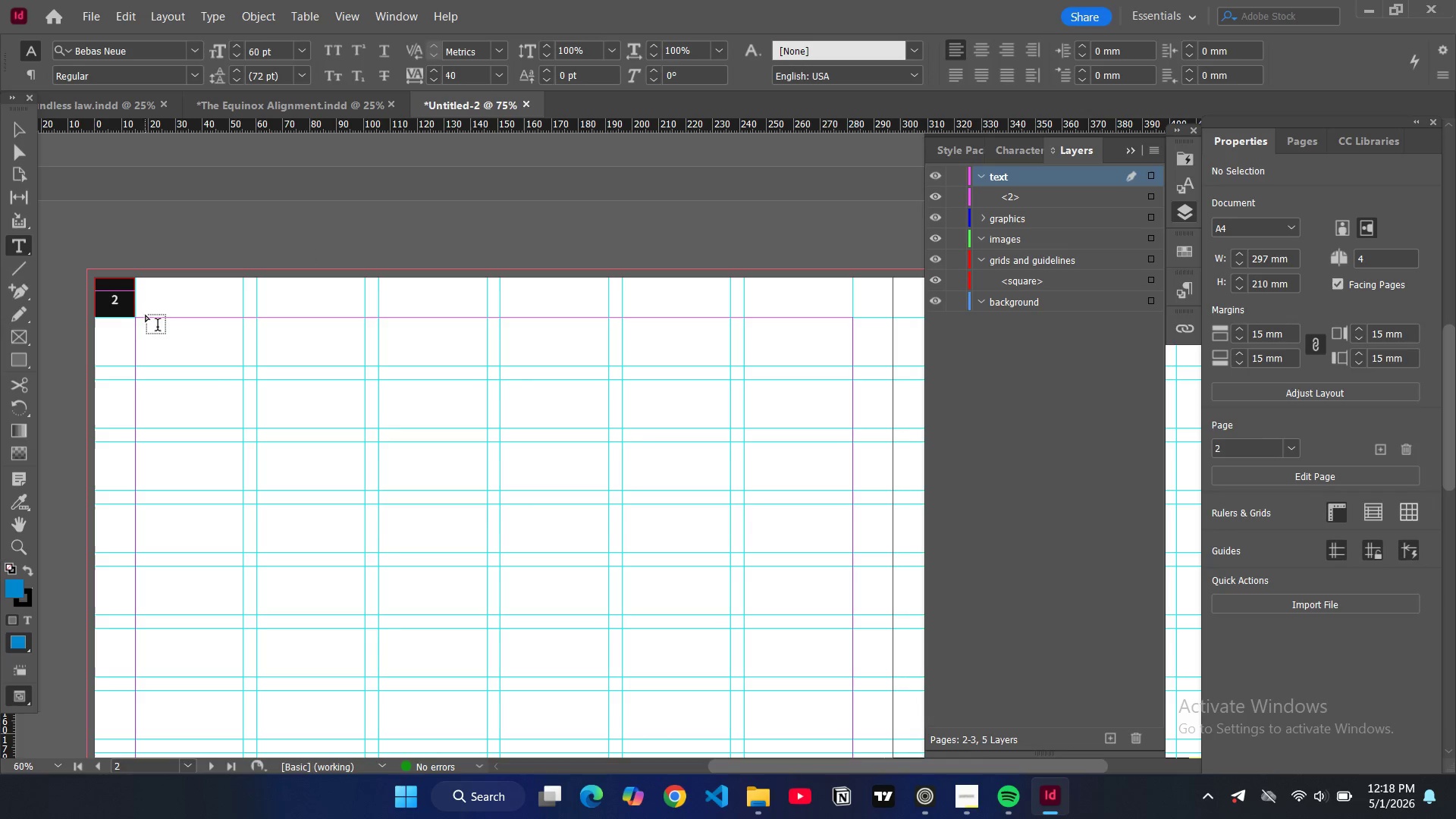 
wait(5.61)
 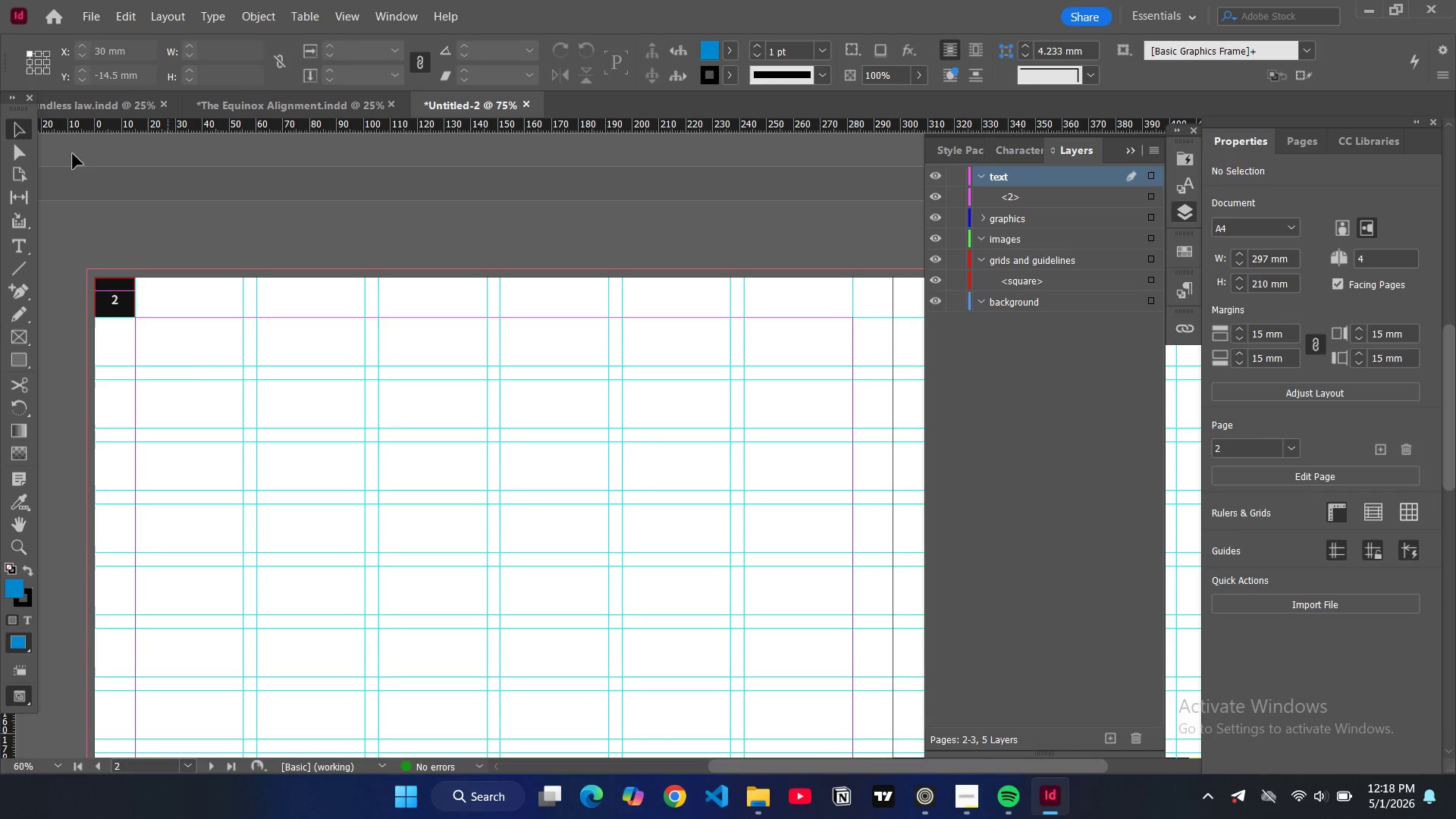 
left_click_drag(start_coordinate=[136, 318], to_coordinate=[379, 364])
 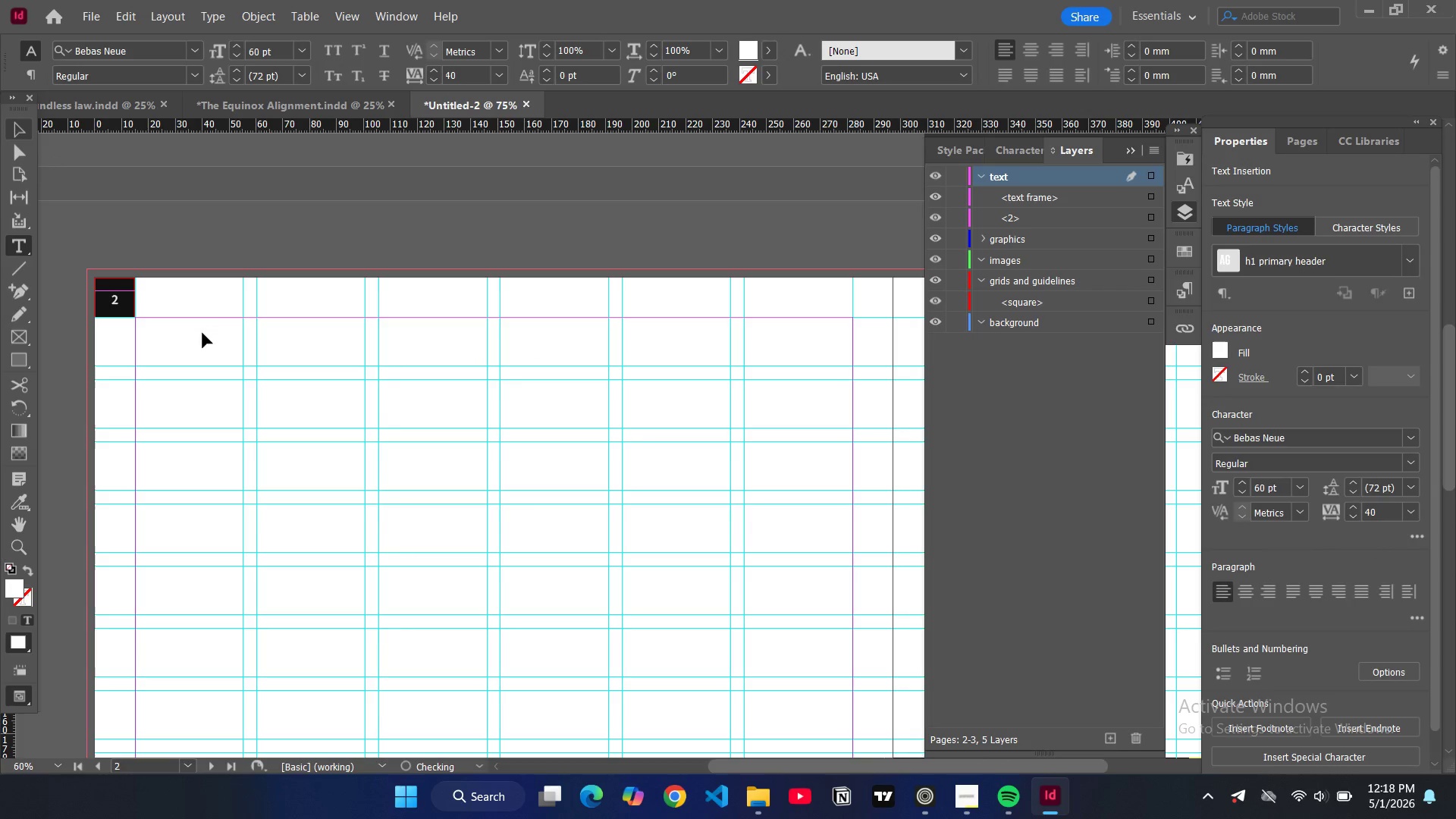 
double_click([172, 343])
 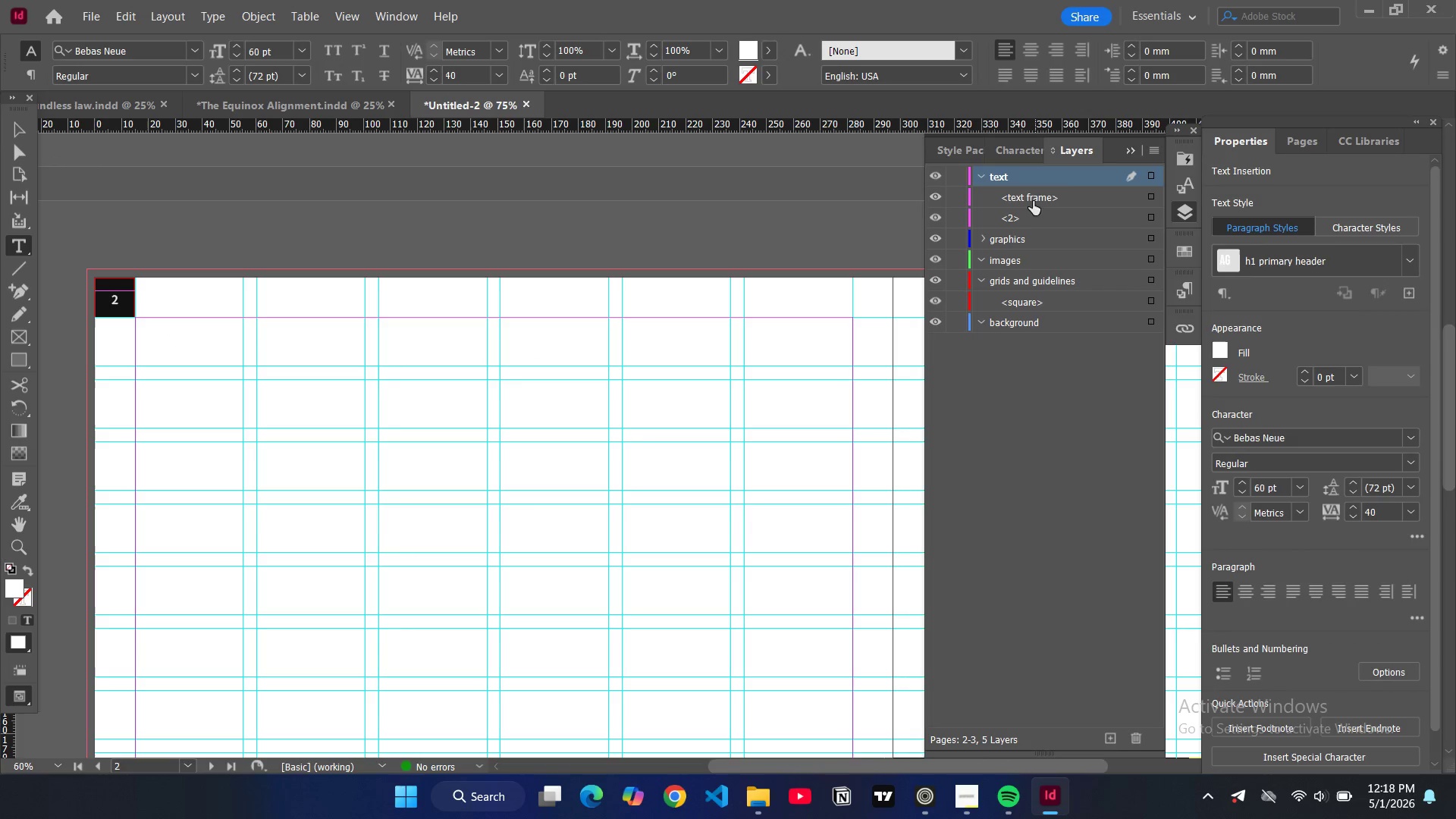 
left_click([1181, 286])
 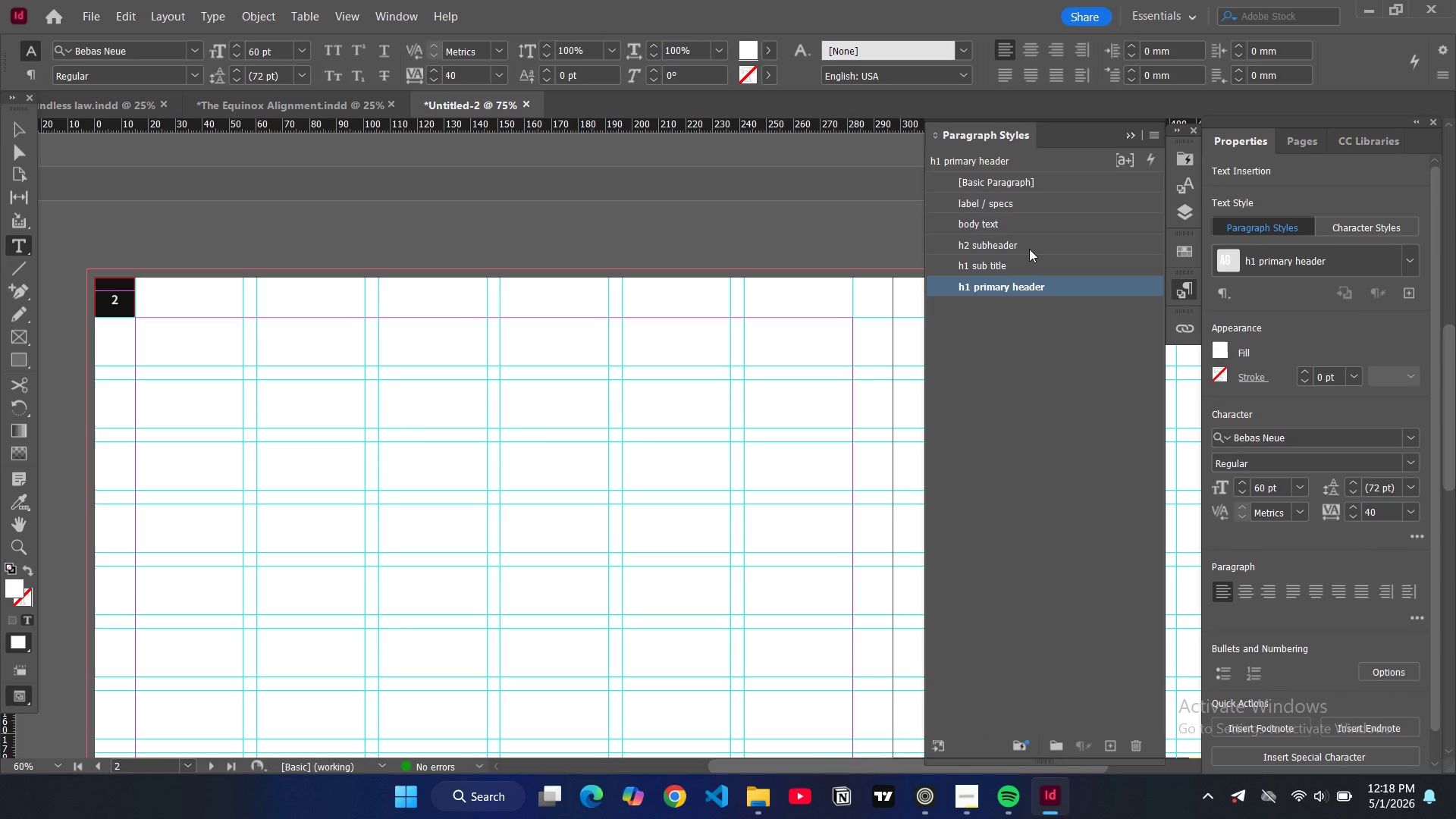 
left_click([1021, 261])
 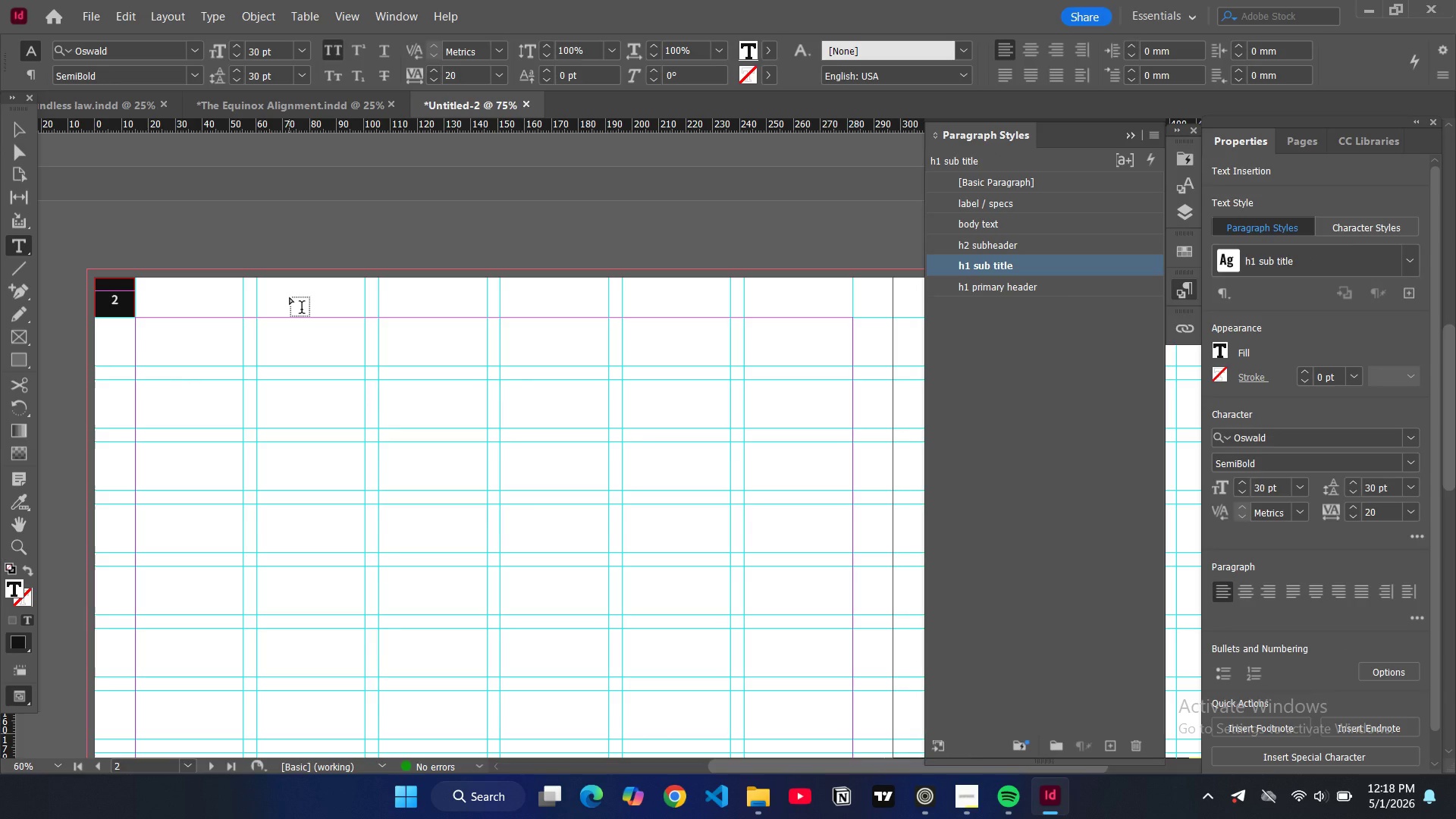 
type(COLOR PALETTE)
 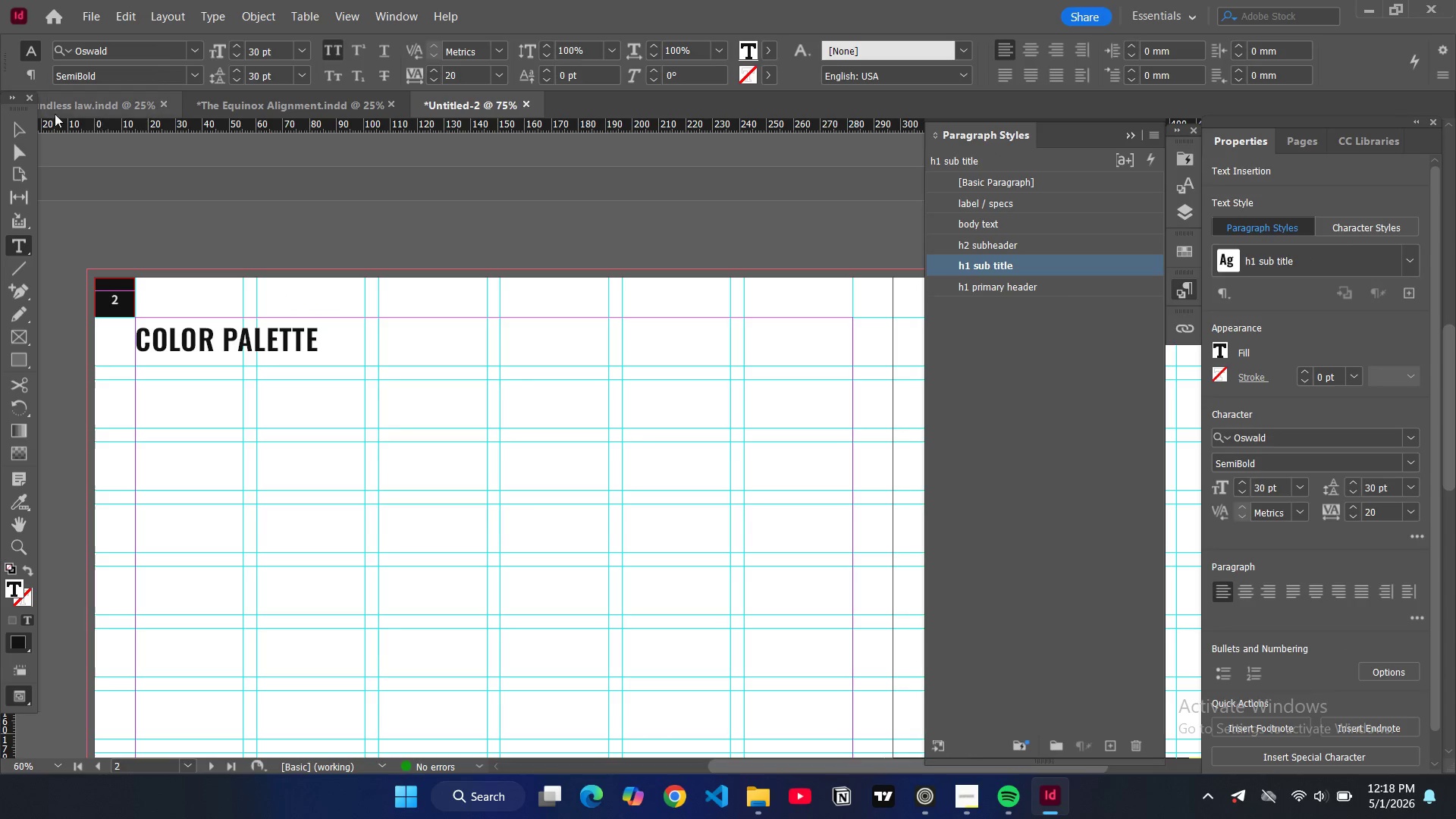 
left_click([14, 134])
 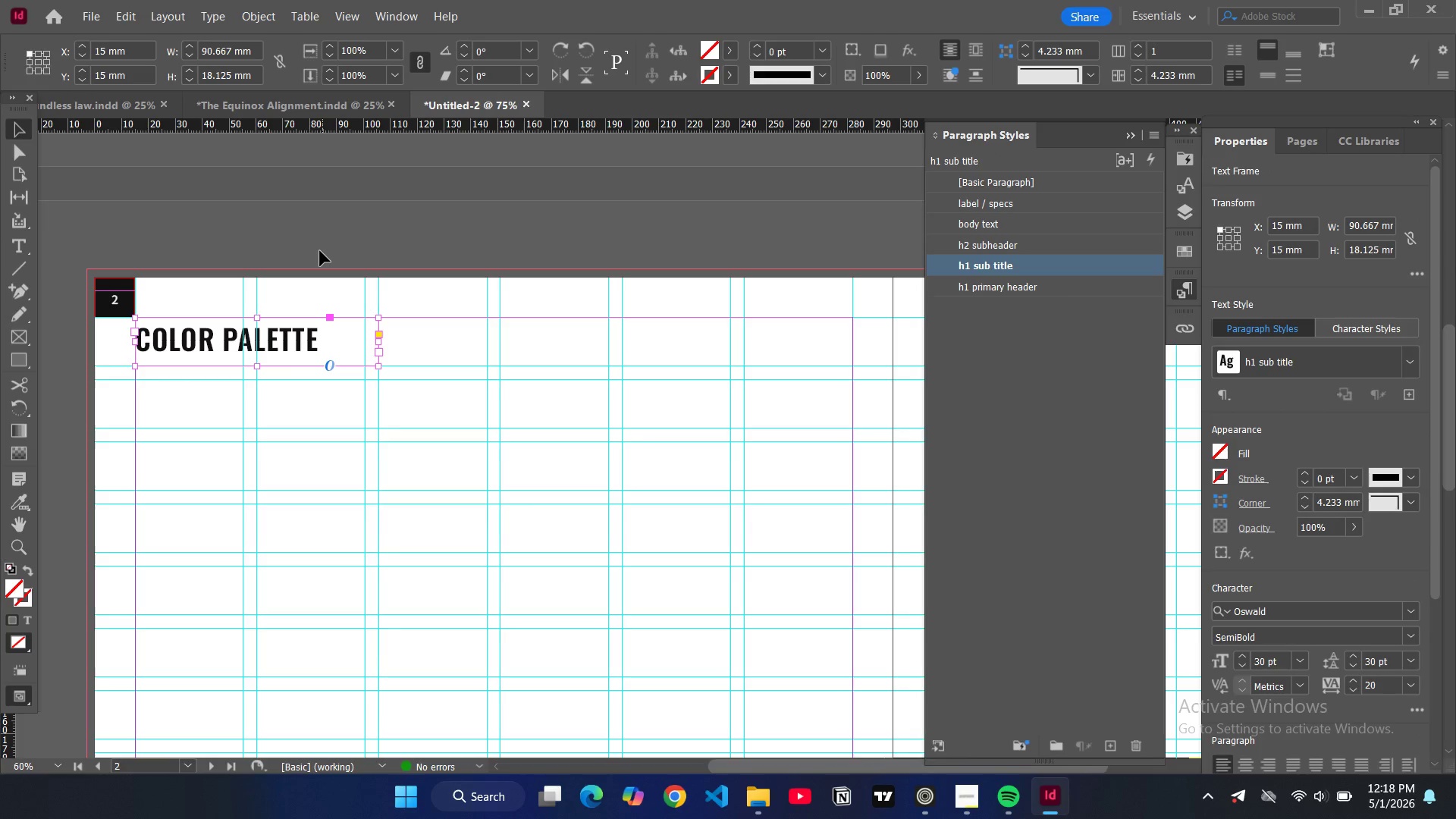 
key(Control+Shift+ShiftLeft)
 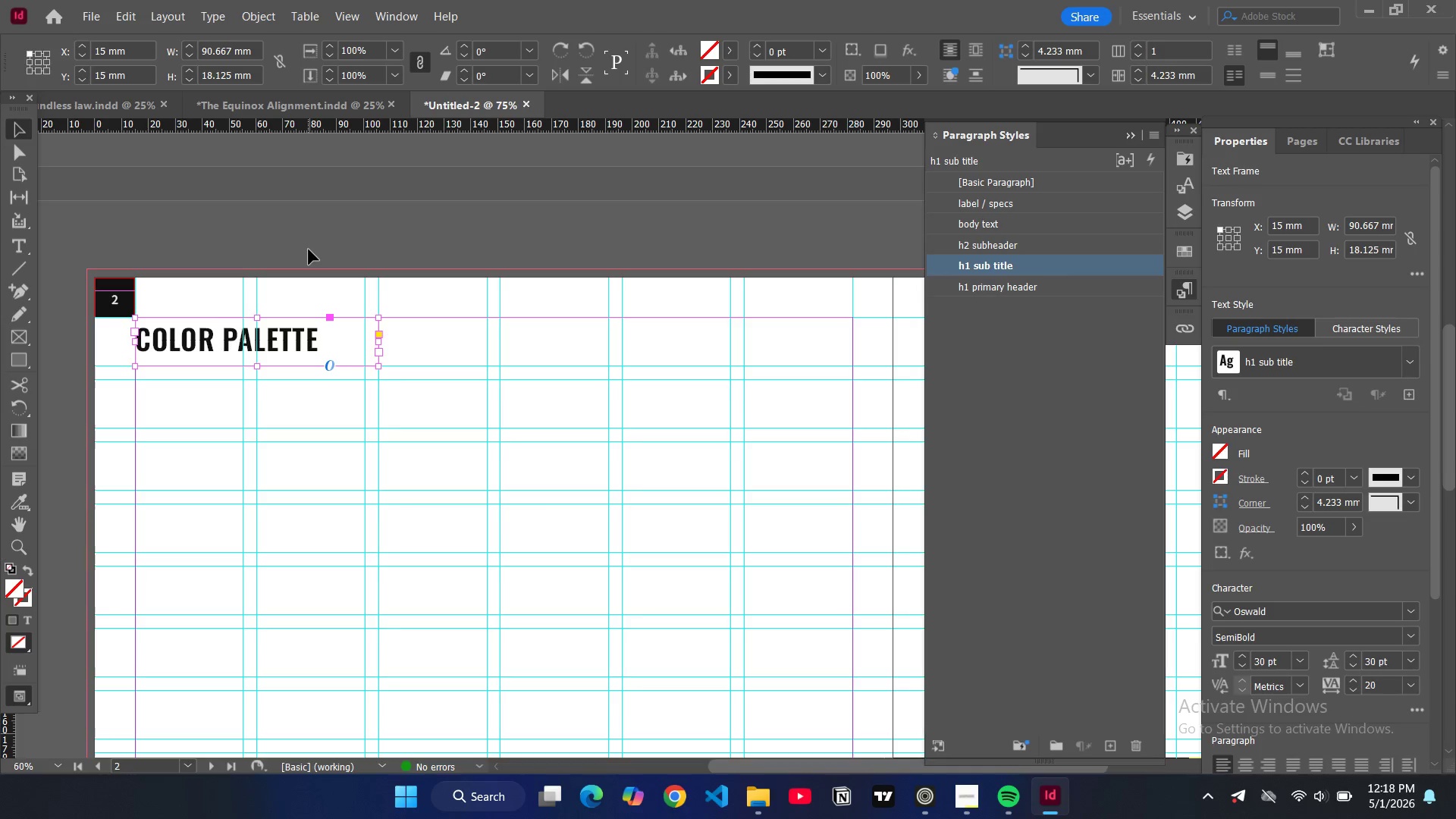 
key(Control+Shift+C)
 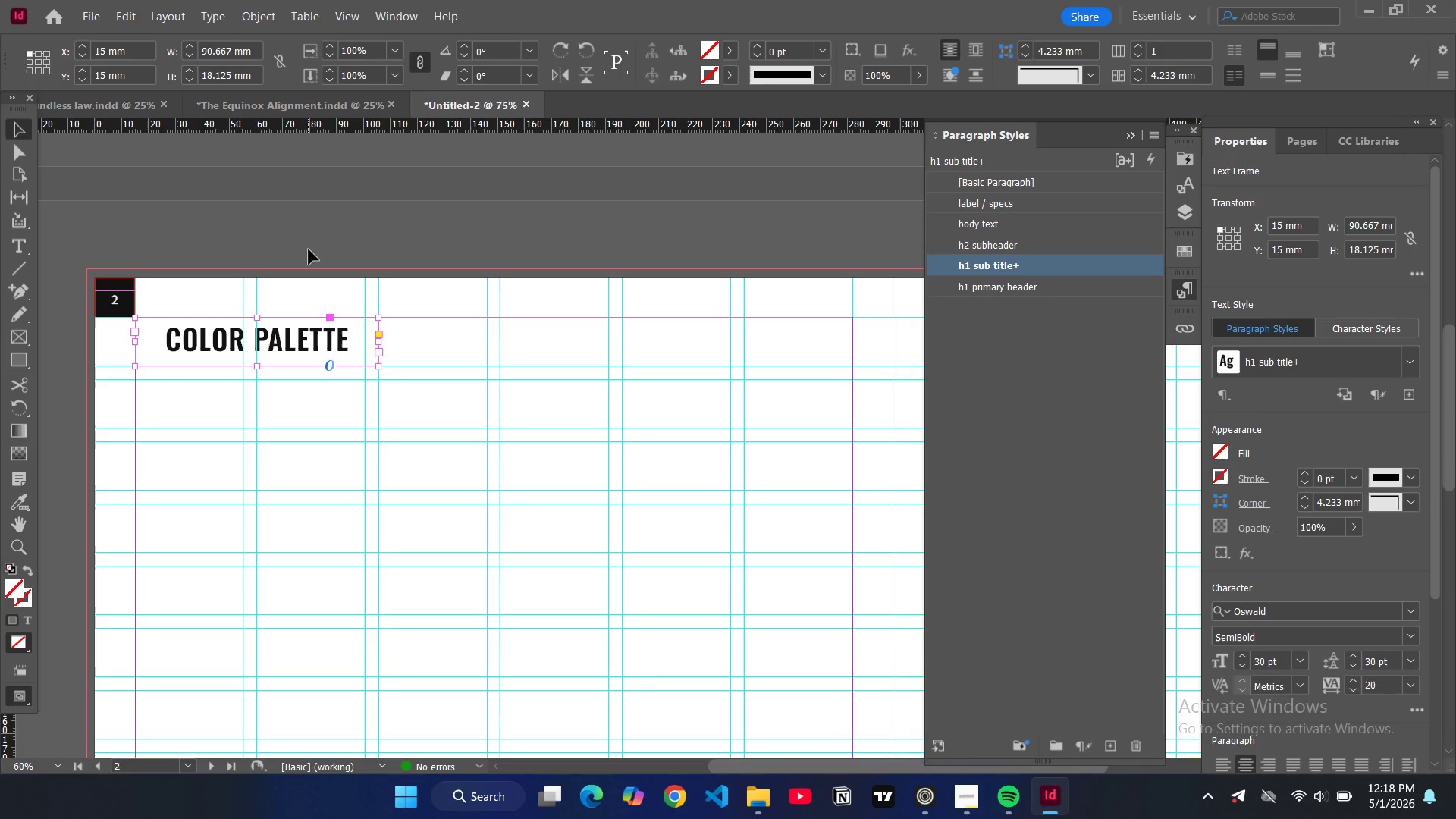 
left_click([309, 249])
 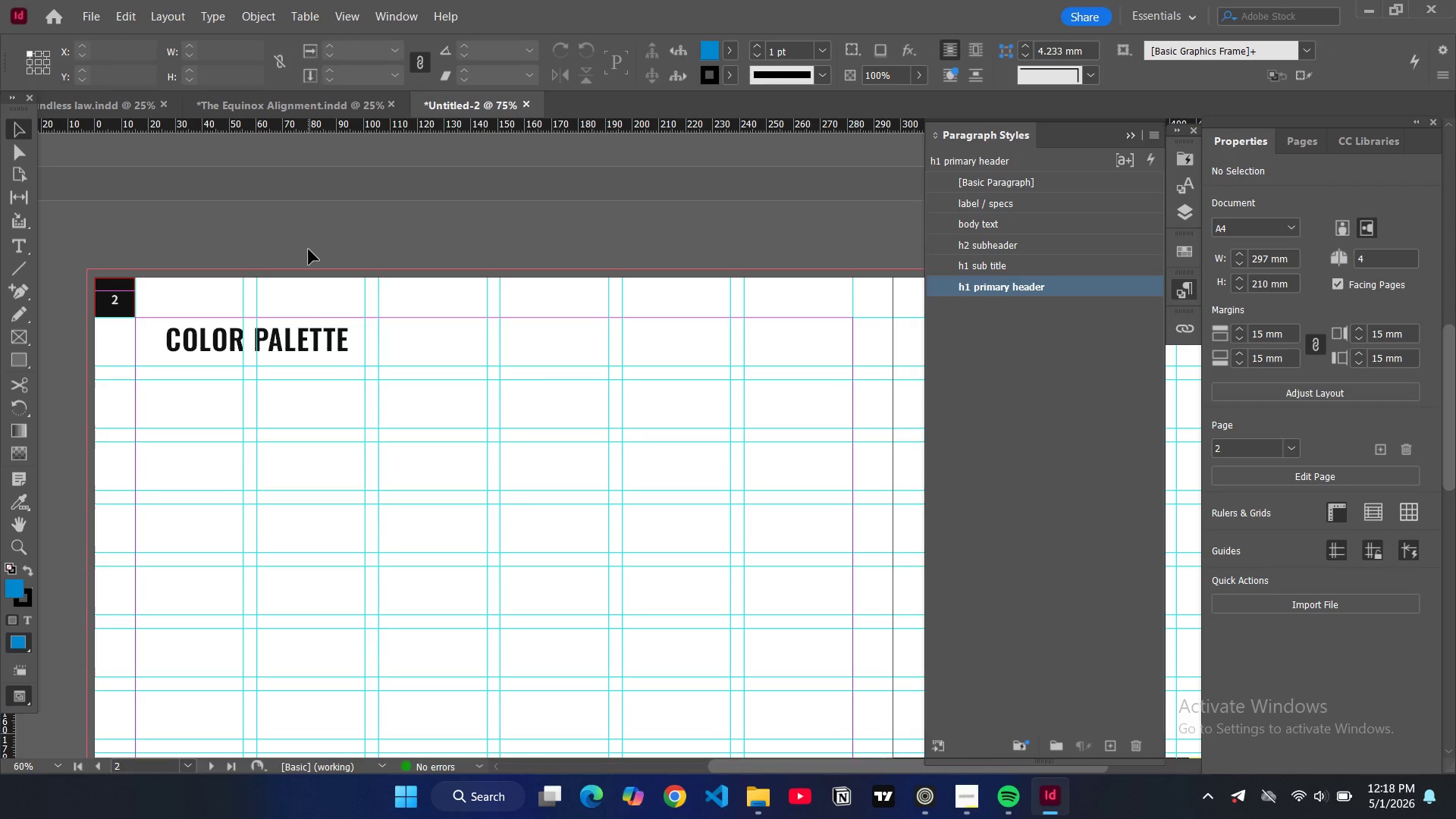 
scroll: coordinate [306, 251], scroll_direction: down, amount: 2.0
 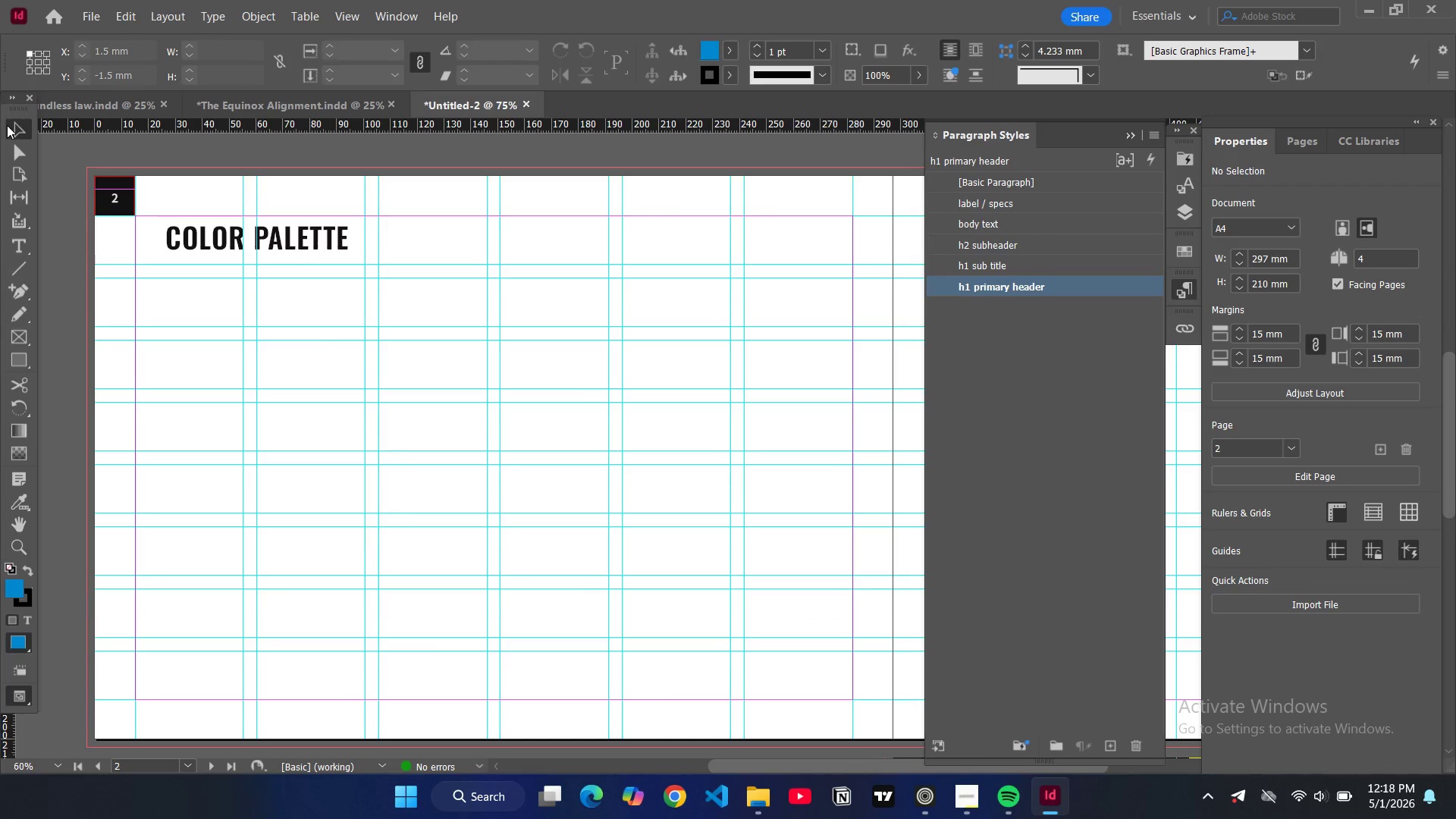 
left_click([18, 244])
 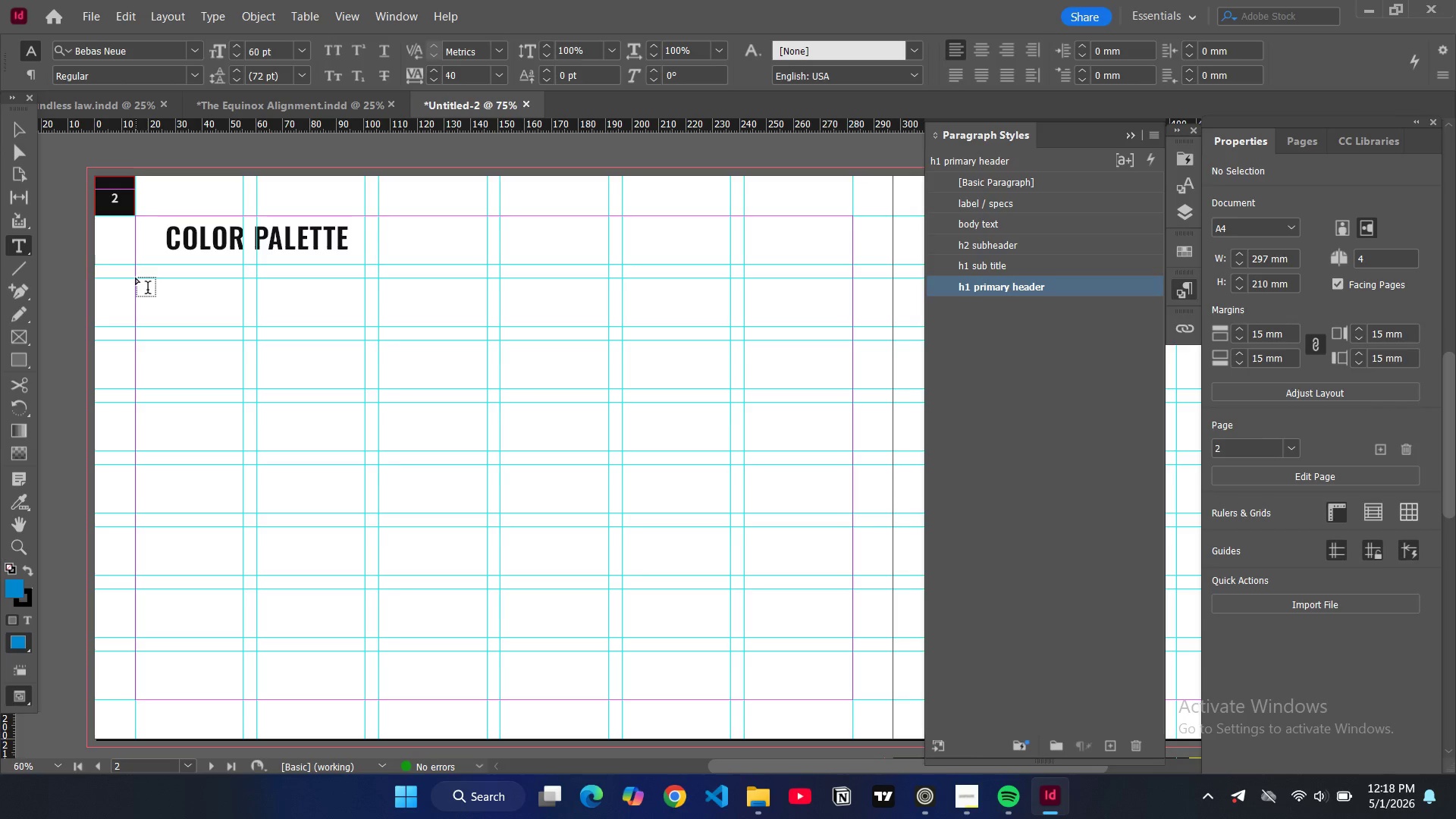 
left_click_drag(start_coordinate=[136, 278], to_coordinate=[245, 306])
 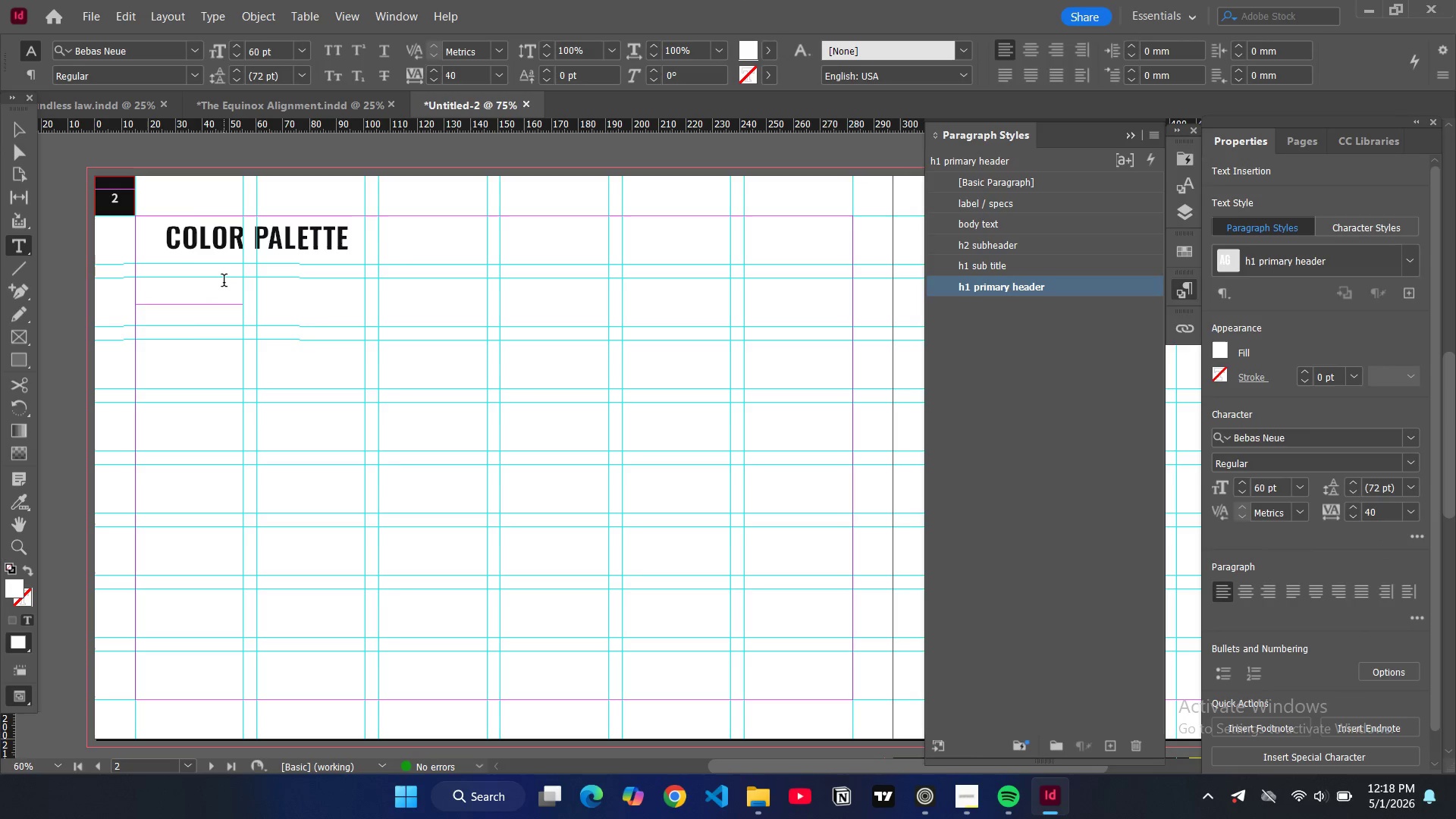 
left_click([18, 133])
 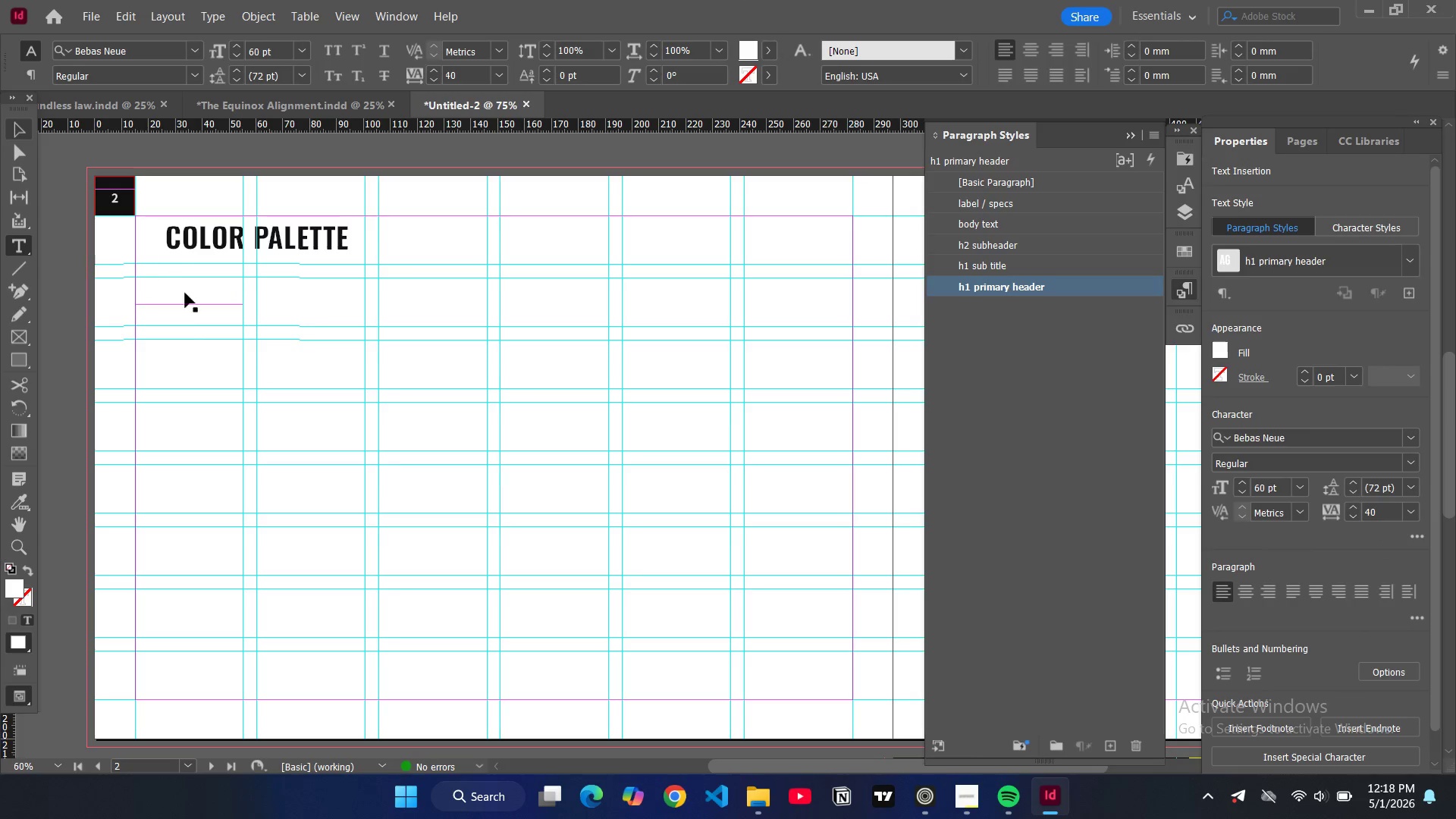 
left_click([186, 293])
 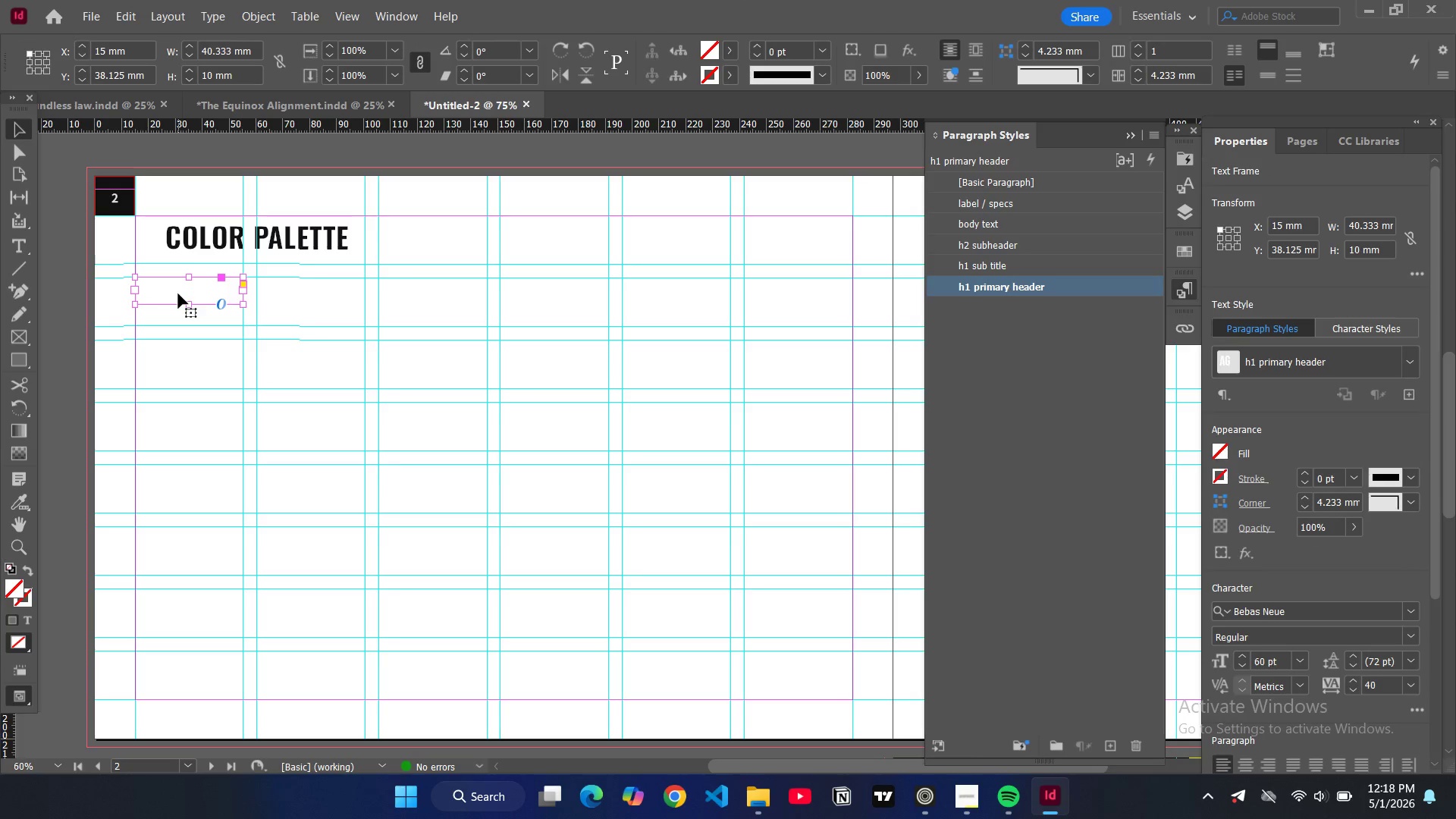 
double_click([178, 293])
 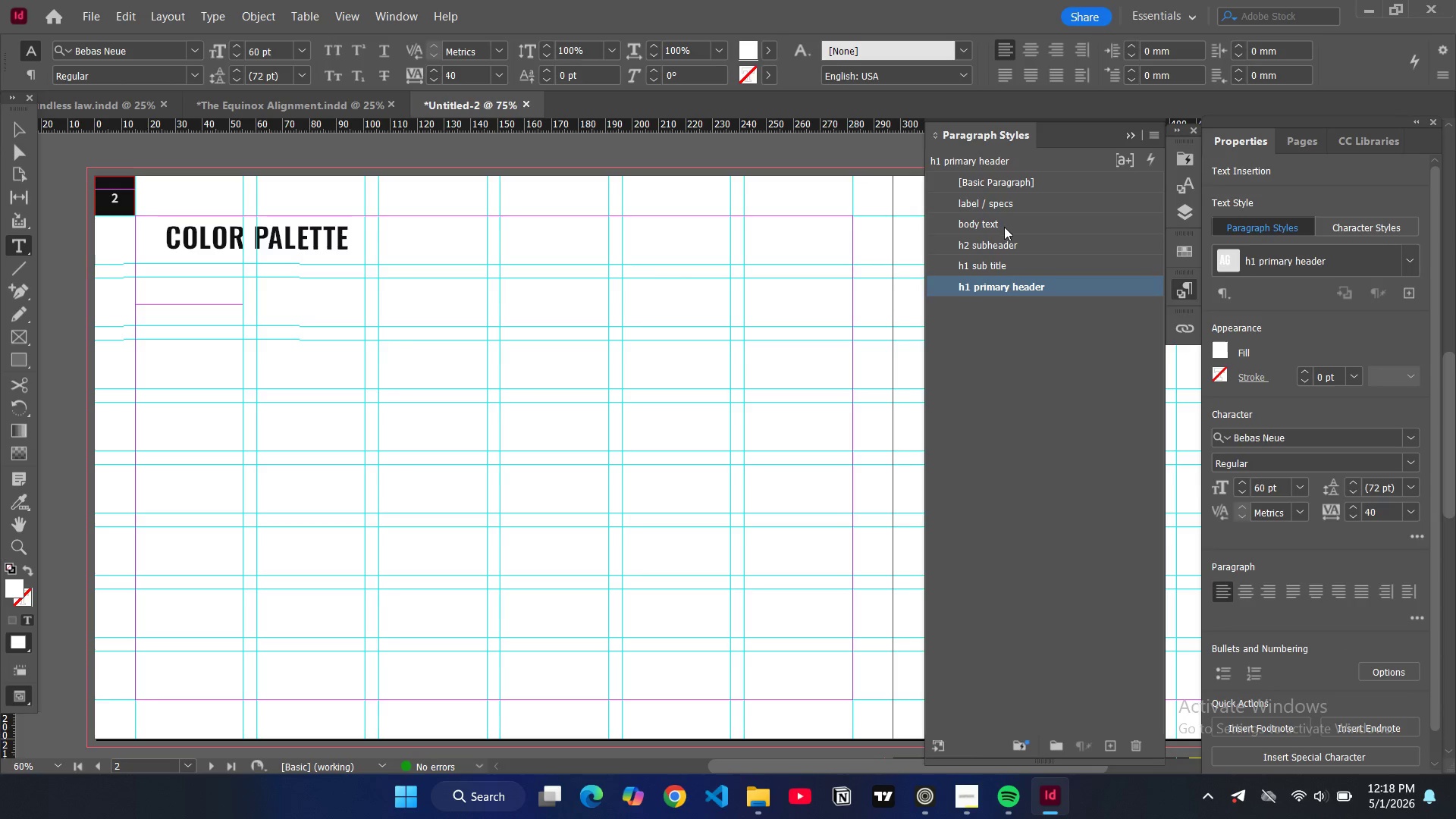 
left_click([991, 206])
 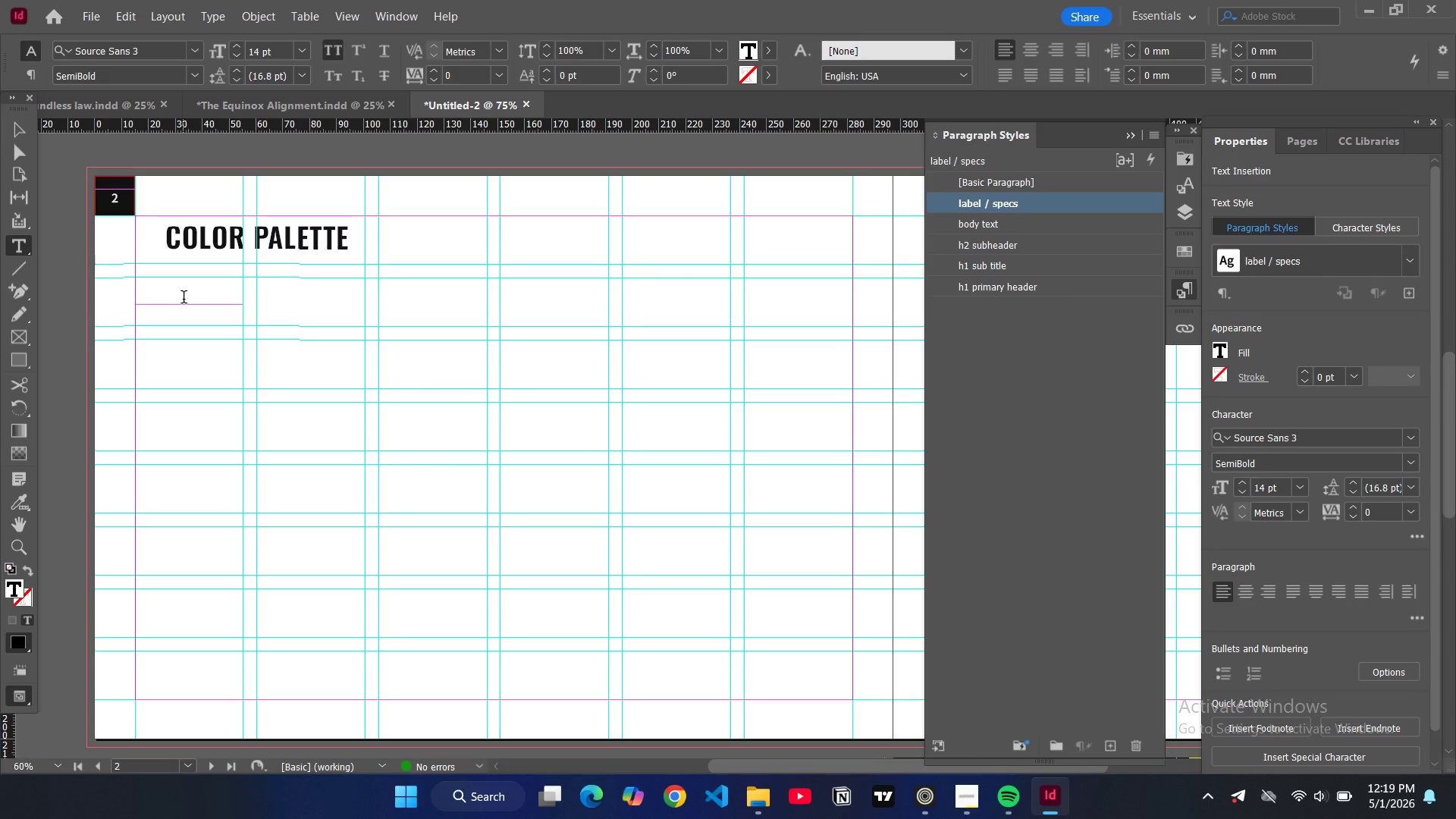 
type(PRIMARY COLORS)
 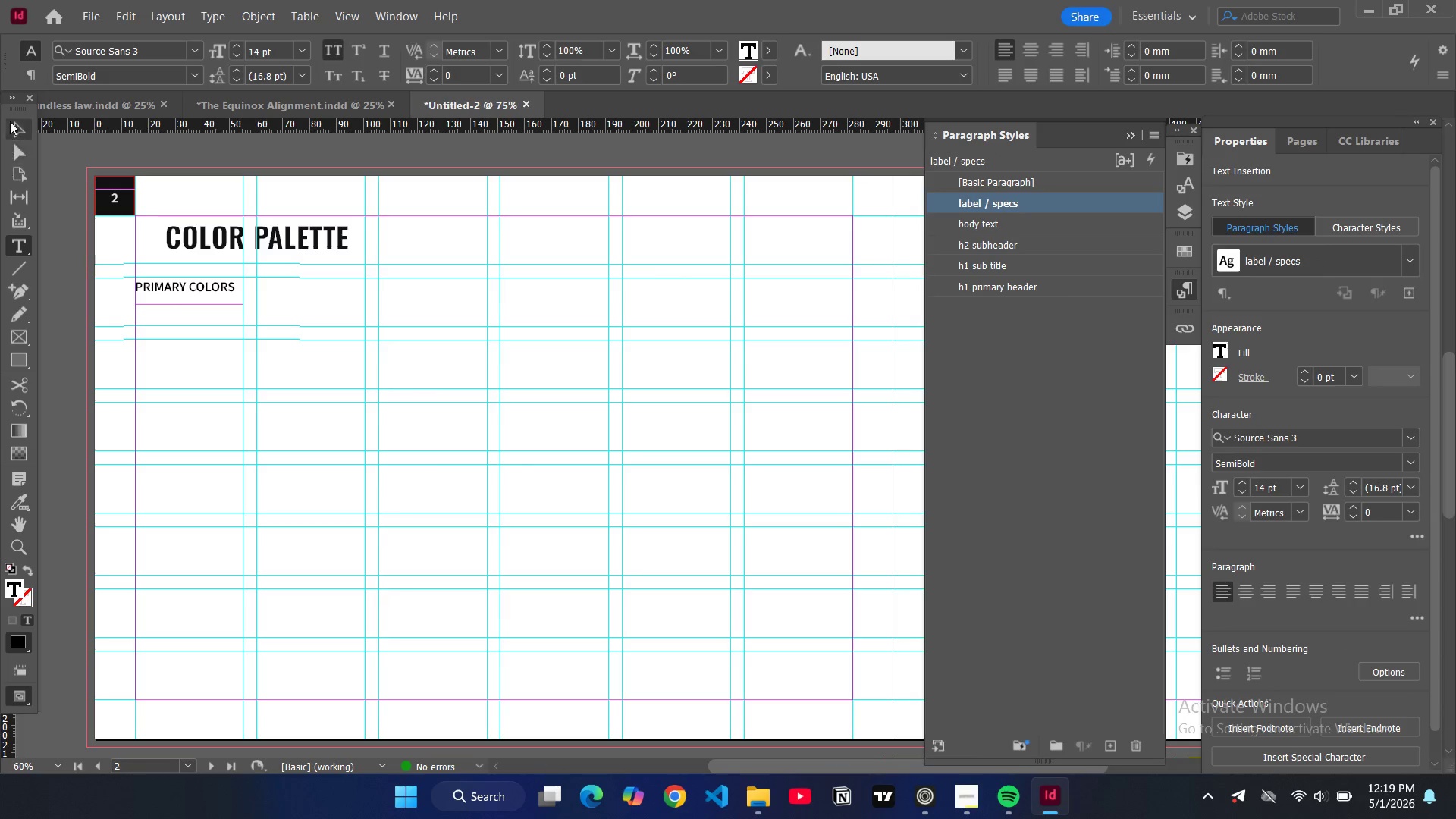 
left_click([15, 125])
 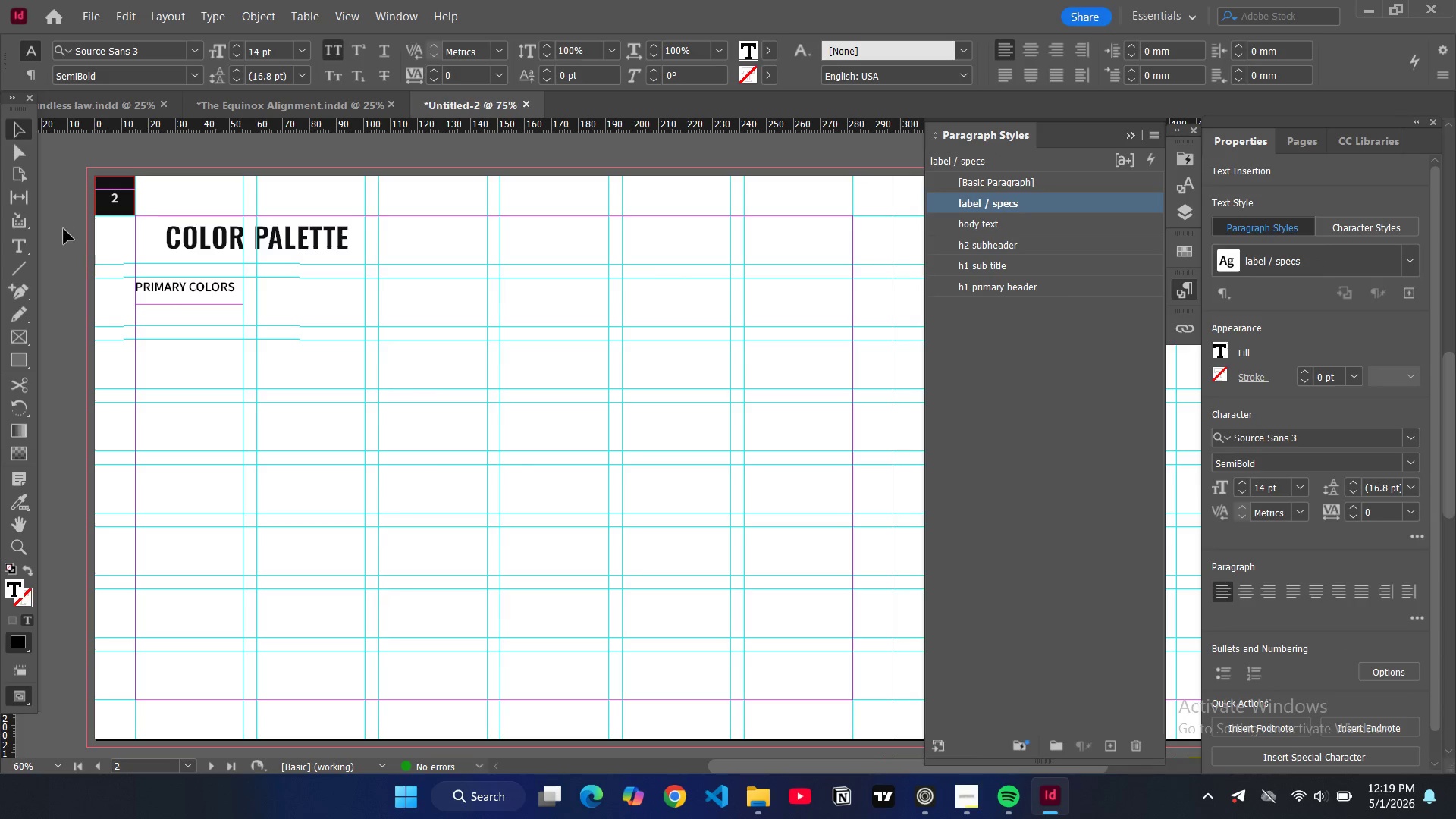 
left_click([64, 230])
 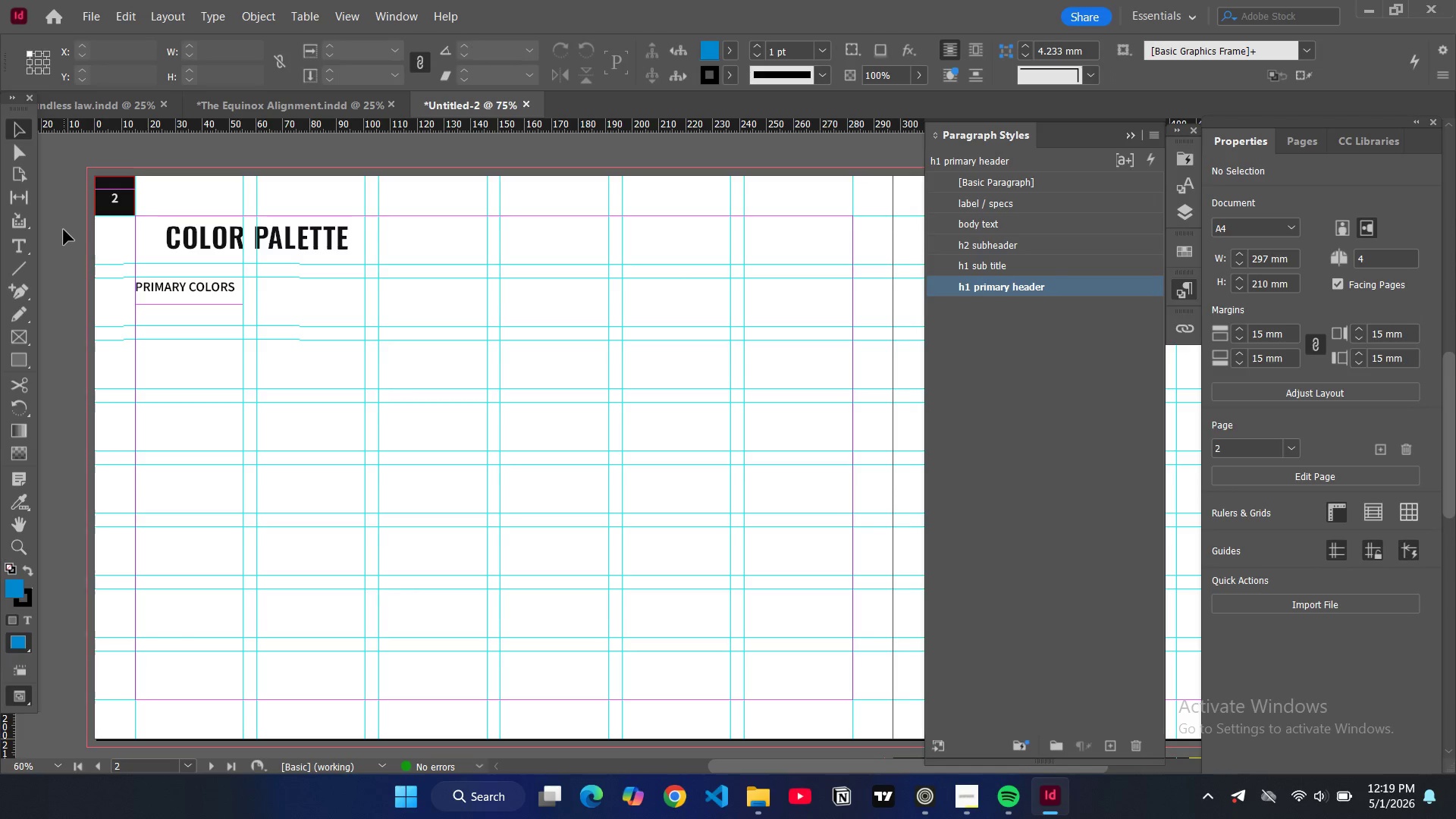 
type(WW)
 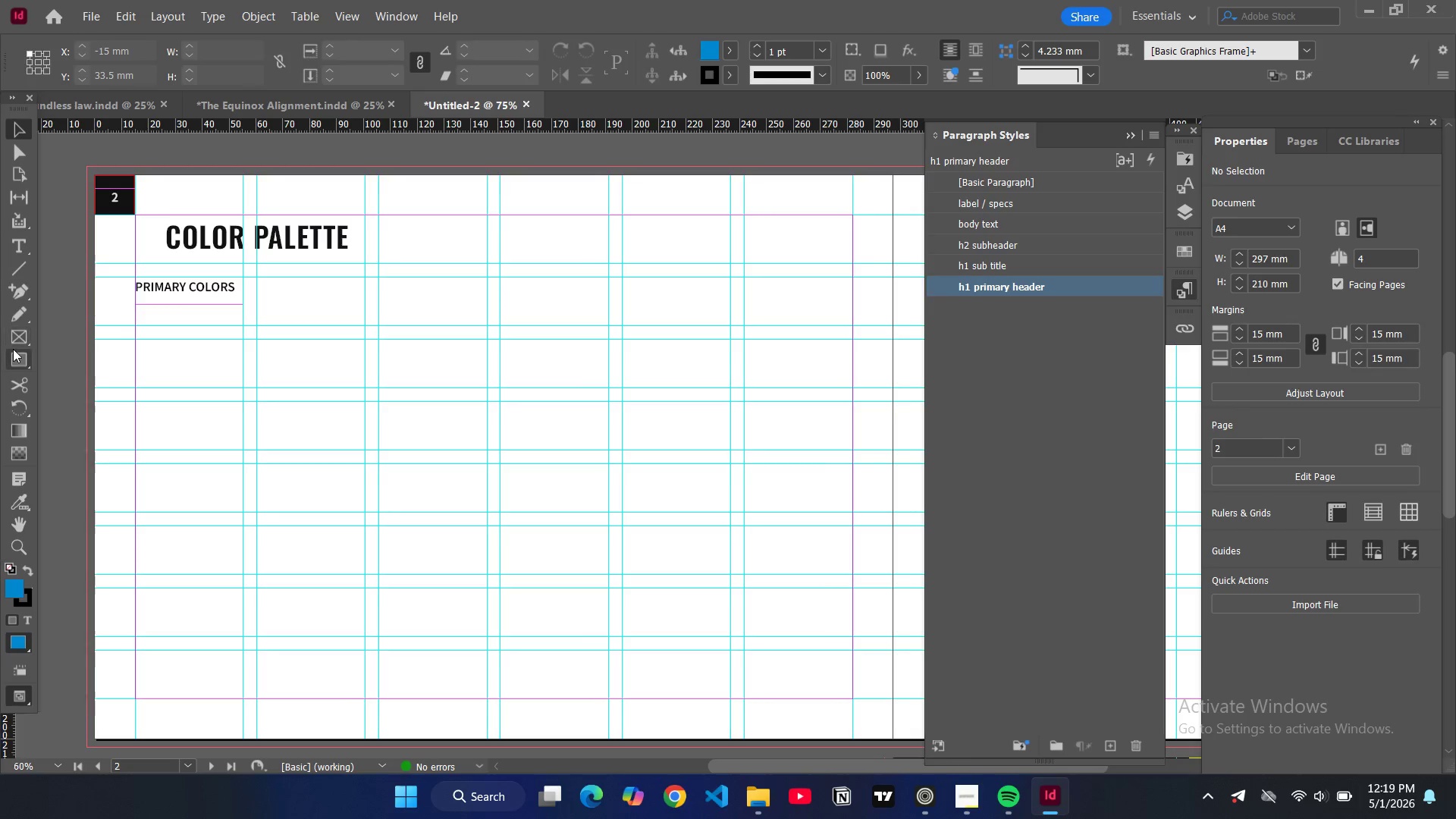 
left_click([14, 356])
 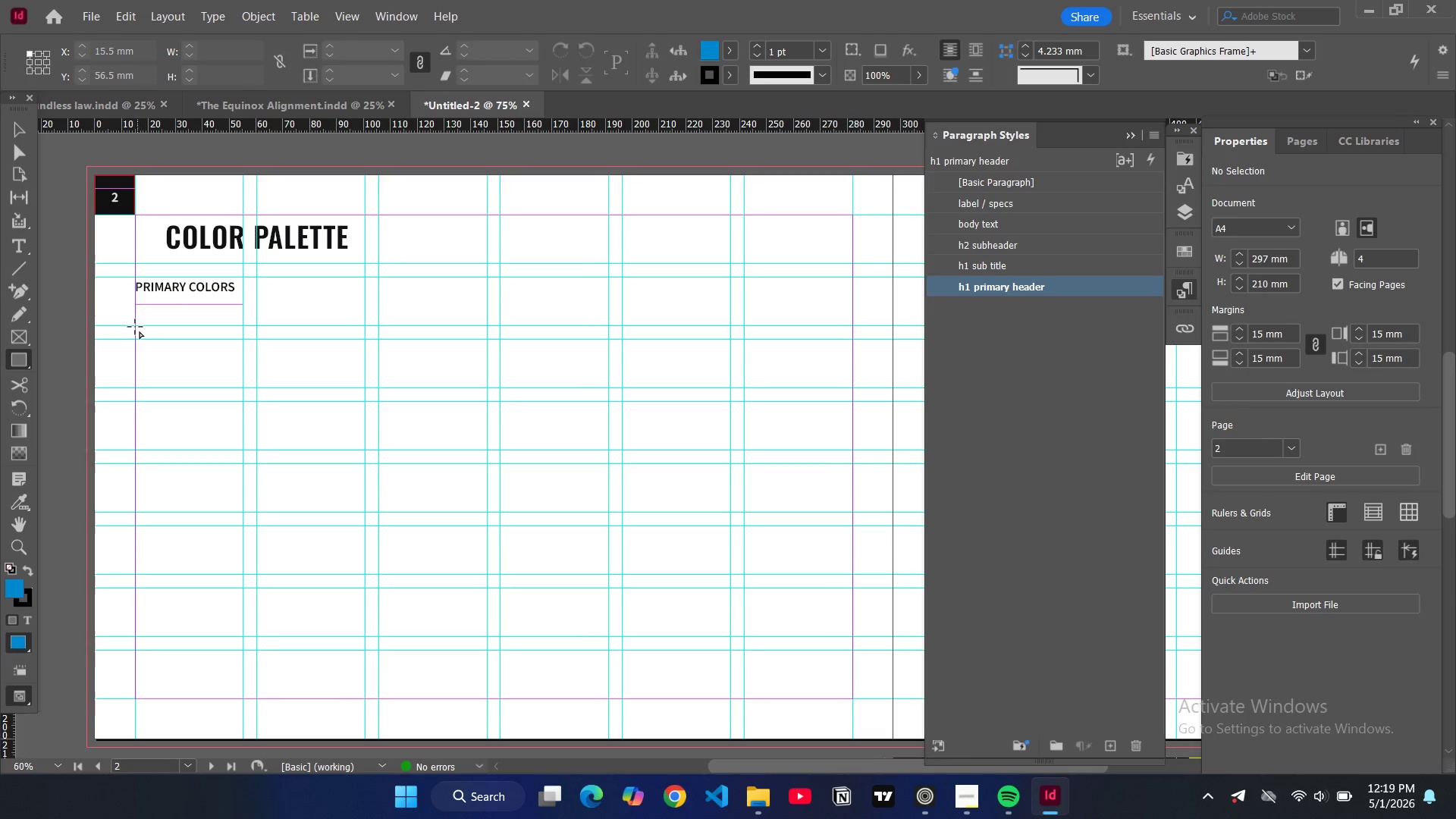 
left_click_drag(start_coordinate=[135, 327], to_coordinate=[240, 390])
 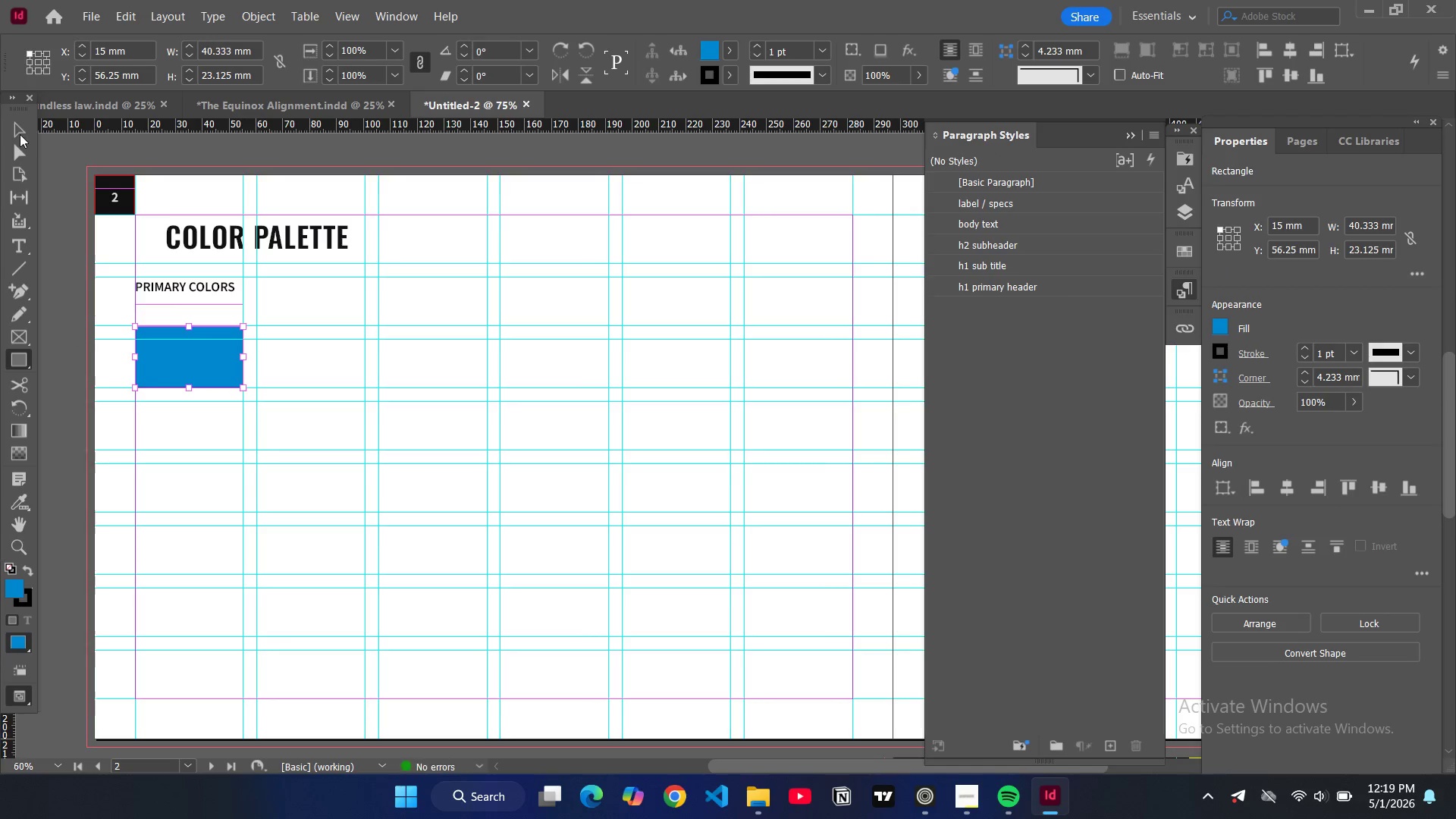 
left_click([18, 135])
 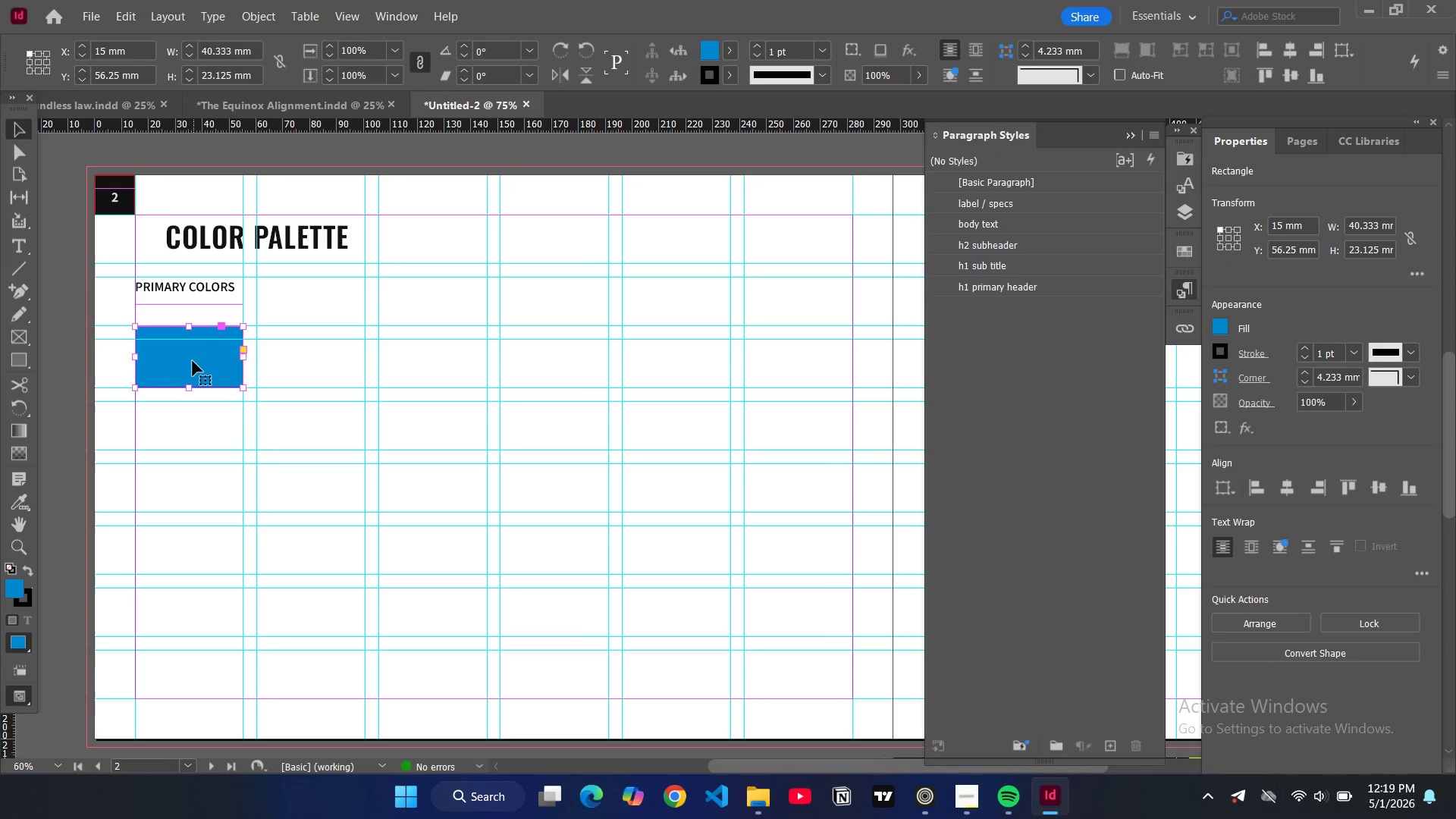 
key(Control+C)
 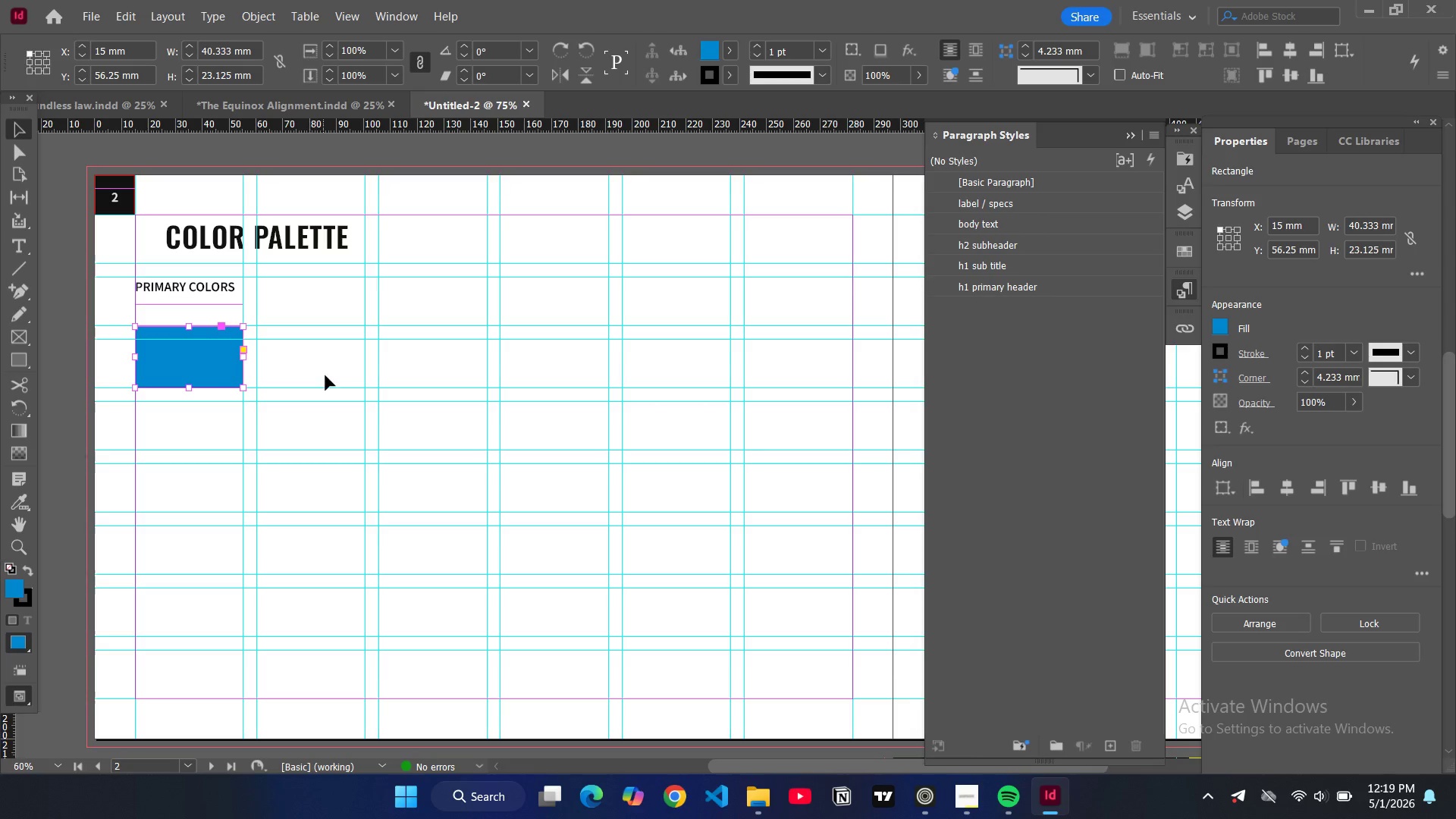 
key(Control+V)
 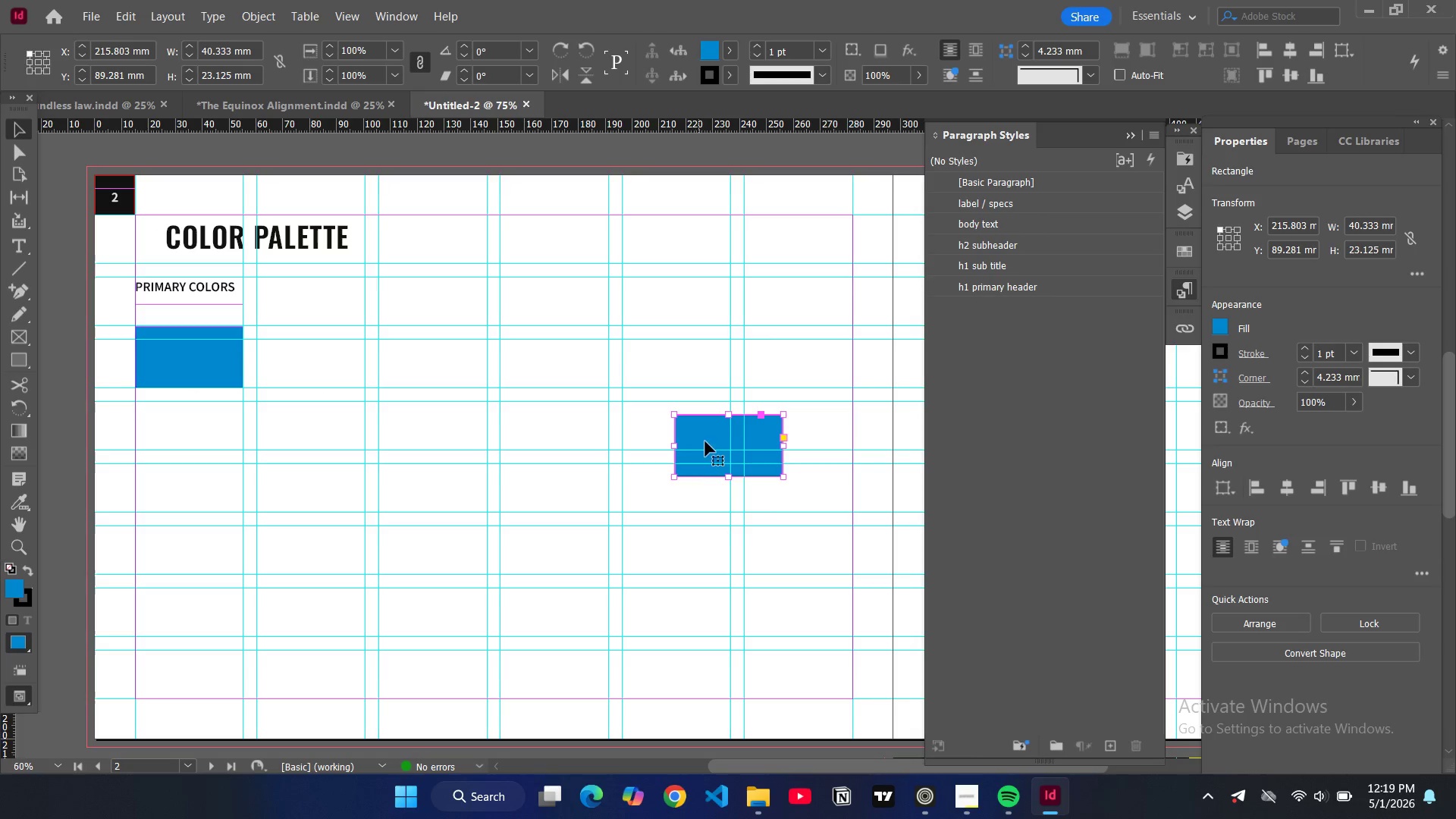 
left_click_drag(start_coordinate=[705, 440], to_coordinate=[290, 354])
 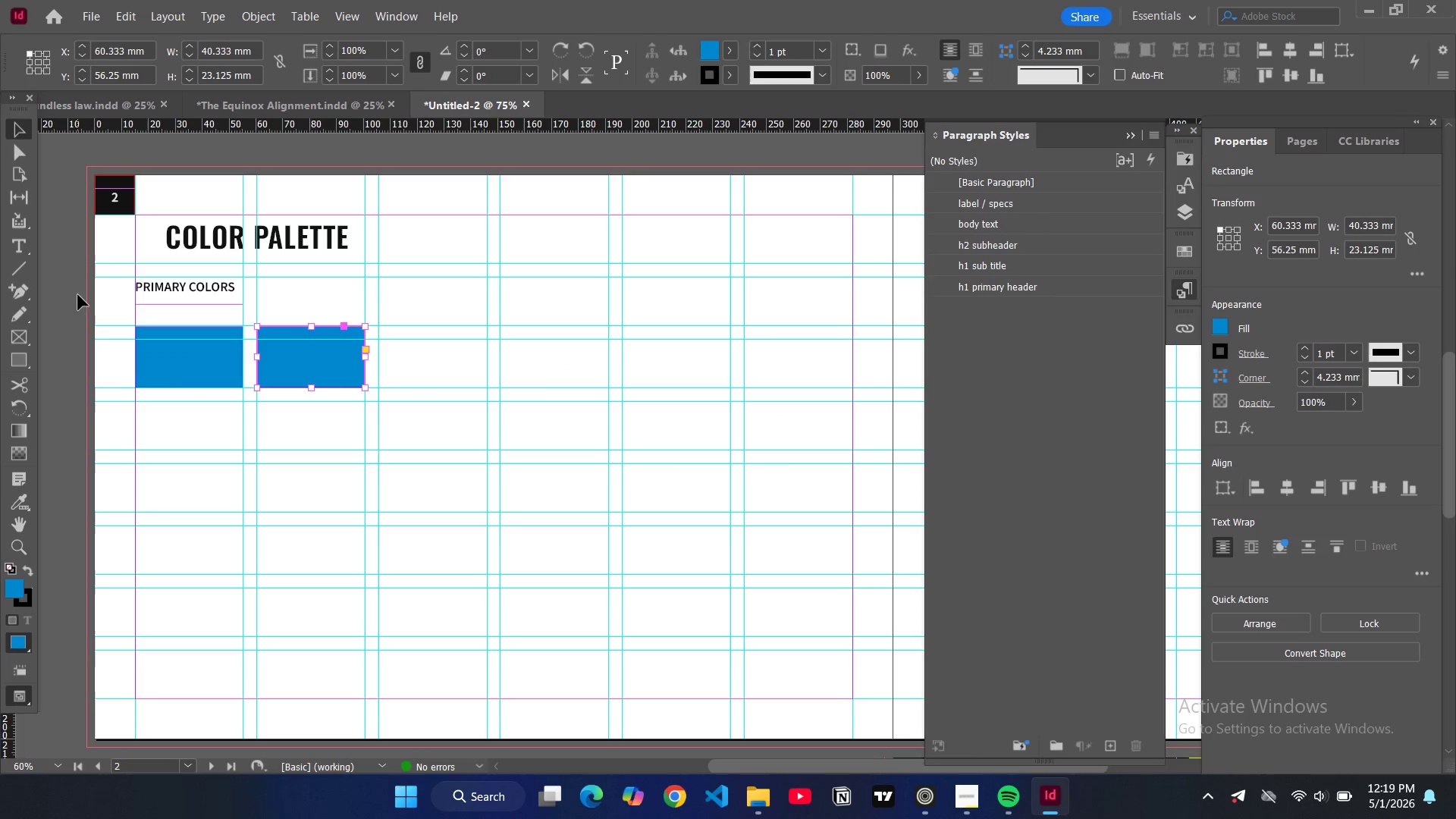 
left_click([69, 293])
 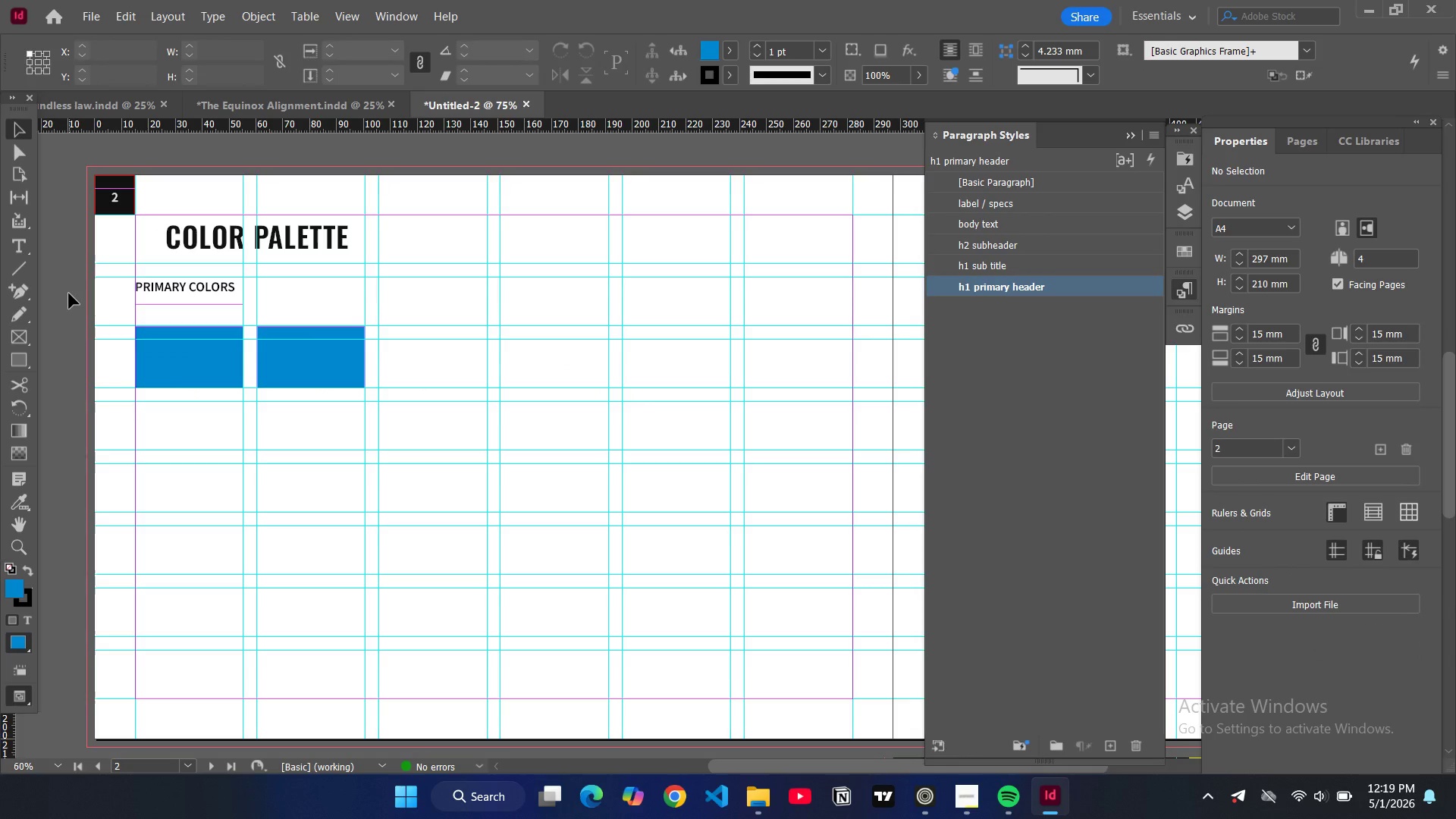 
key(Control+V)
 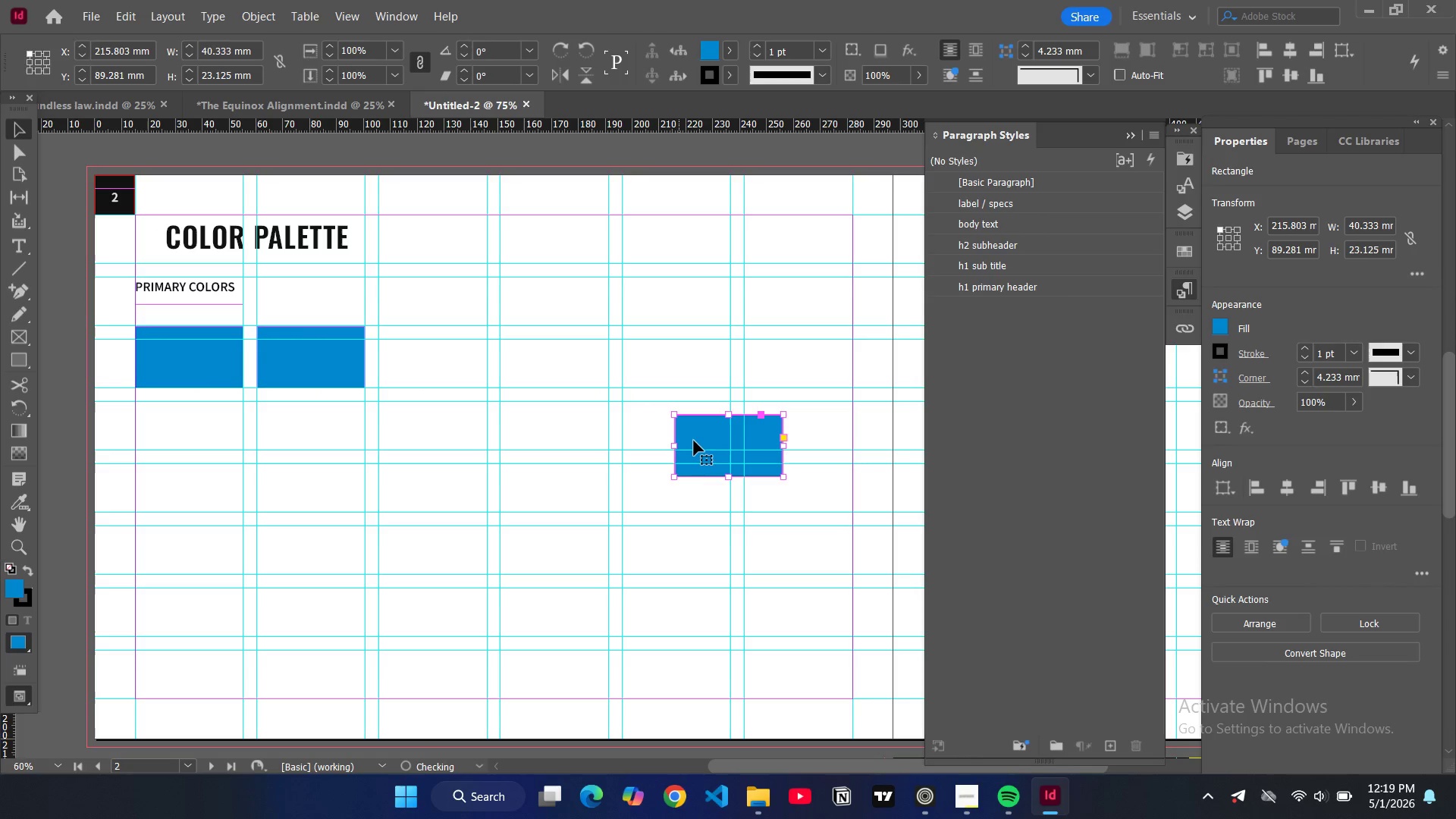 
left_click_drag(start_coordinate=[695, 440], to_coordinate=[398, 353])
 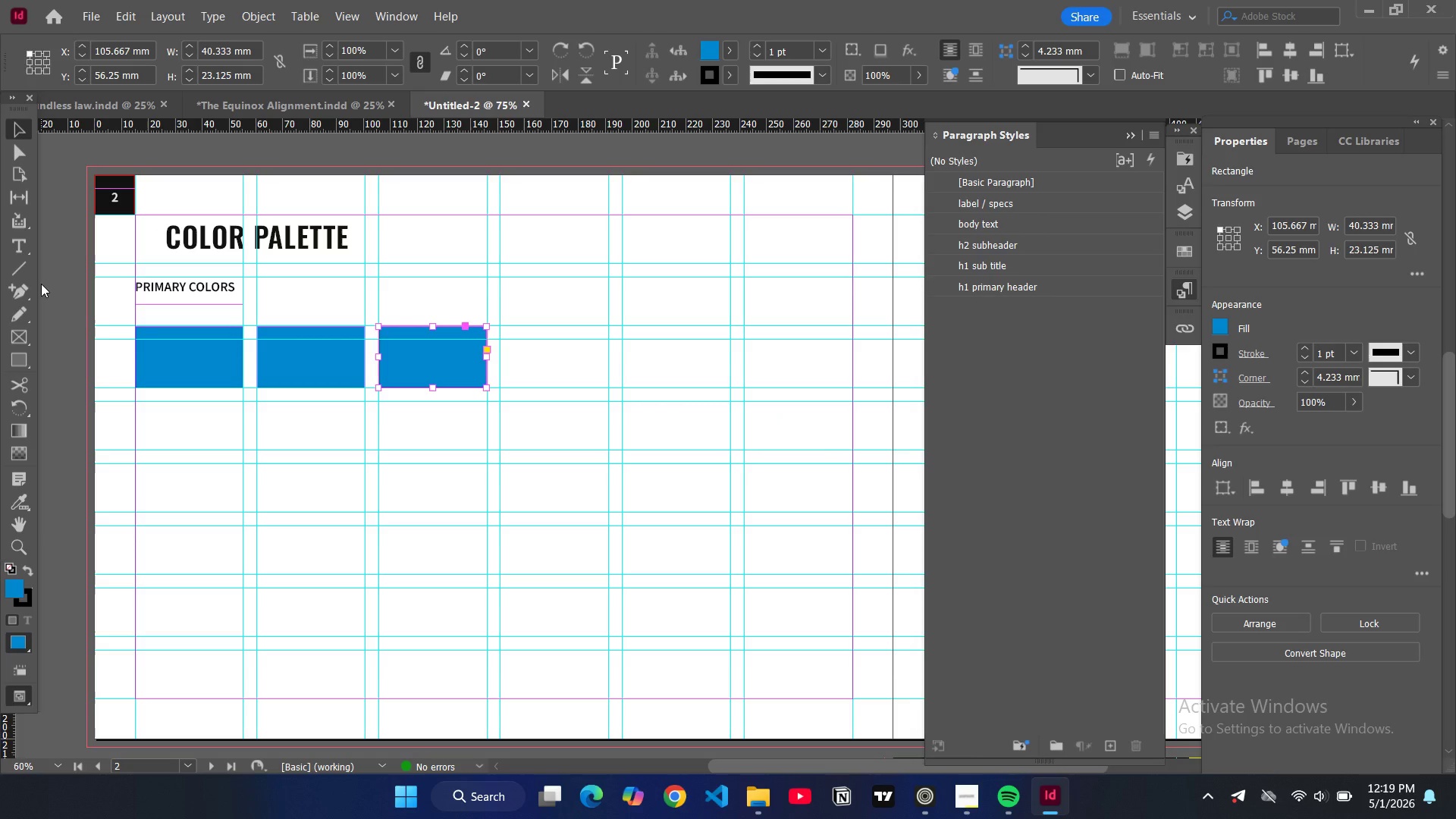 
left_click([41, 284])
 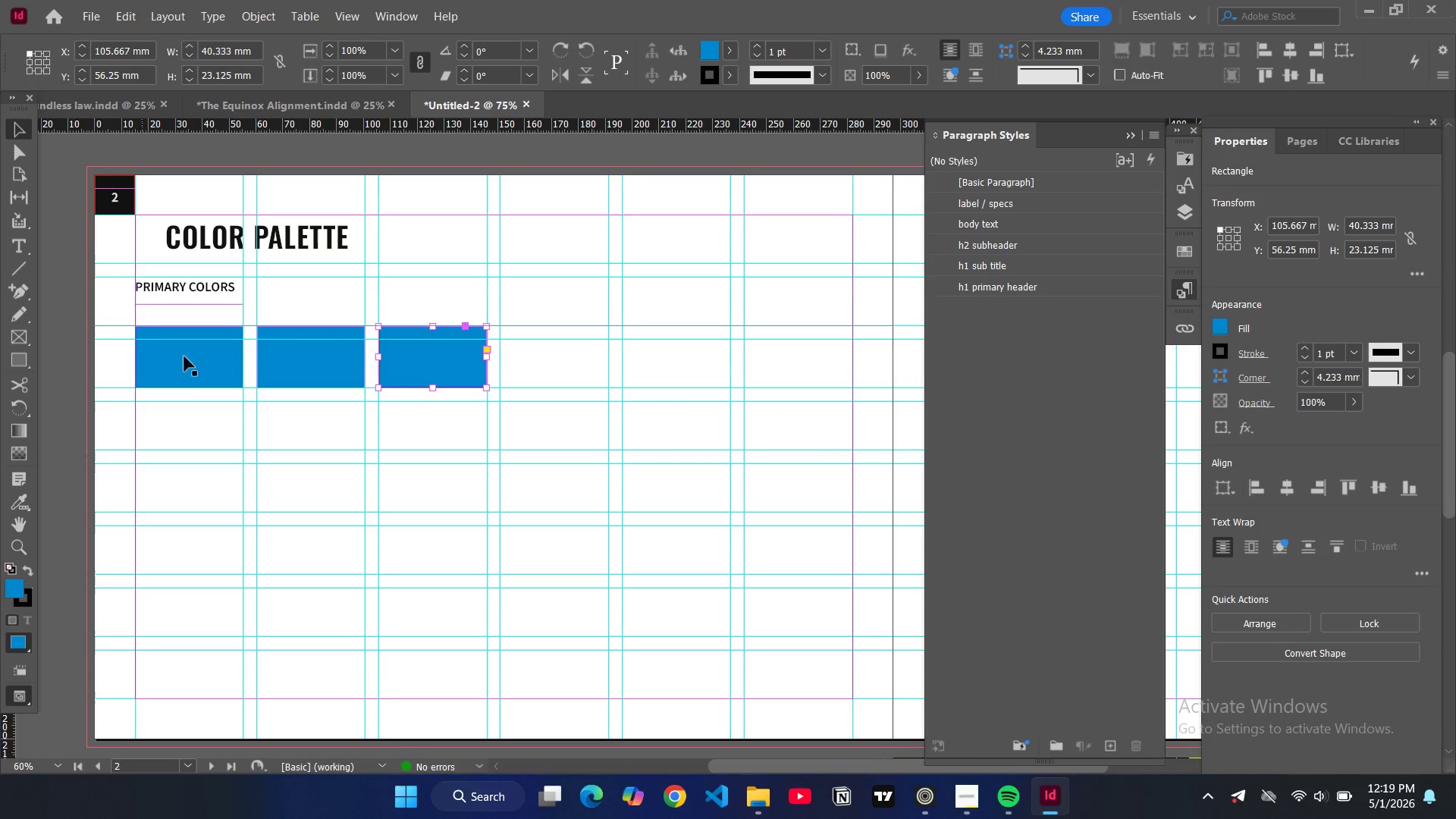 
left_click([212, 362])
 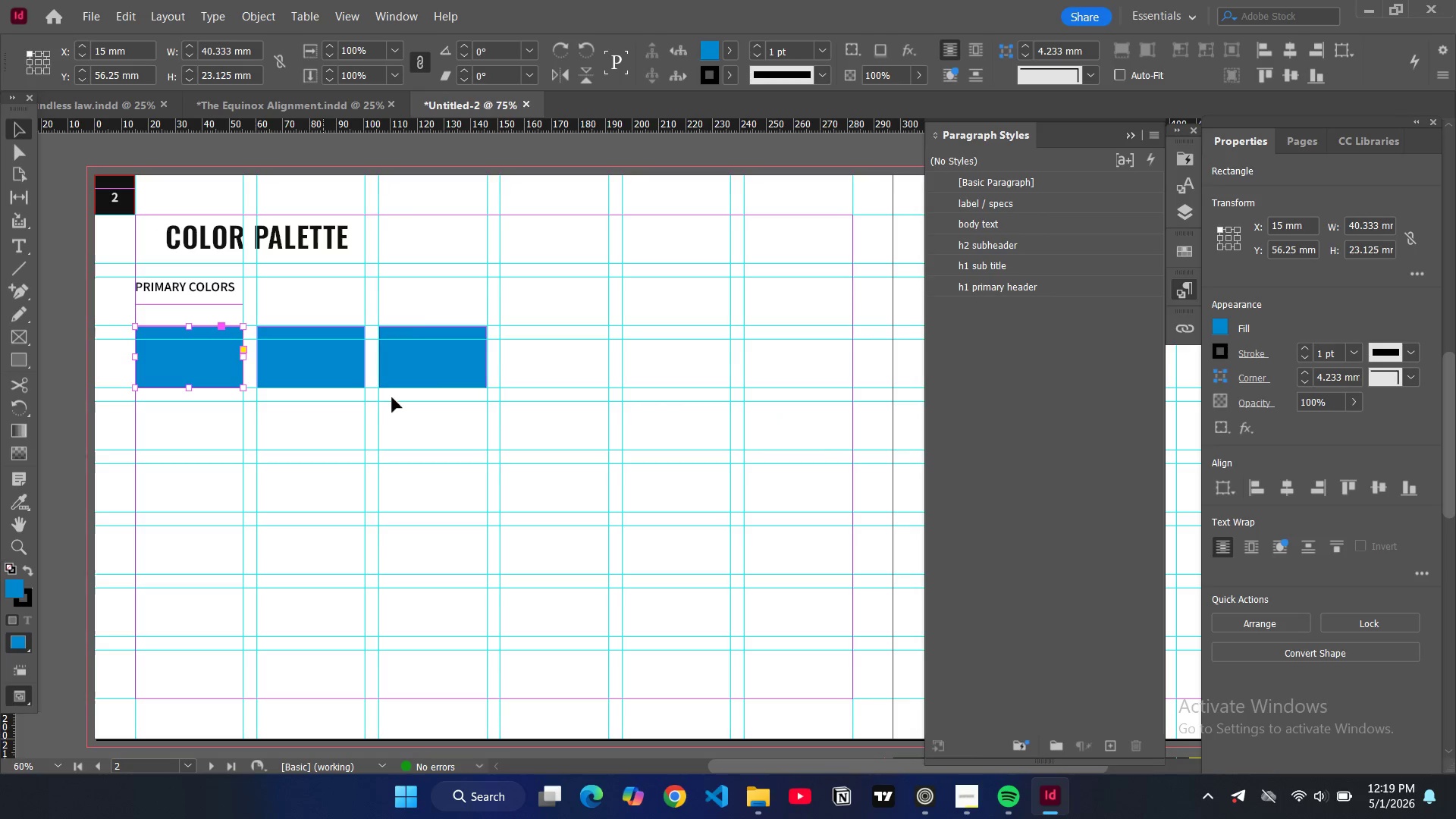 
key(Control+ControlLeft)
 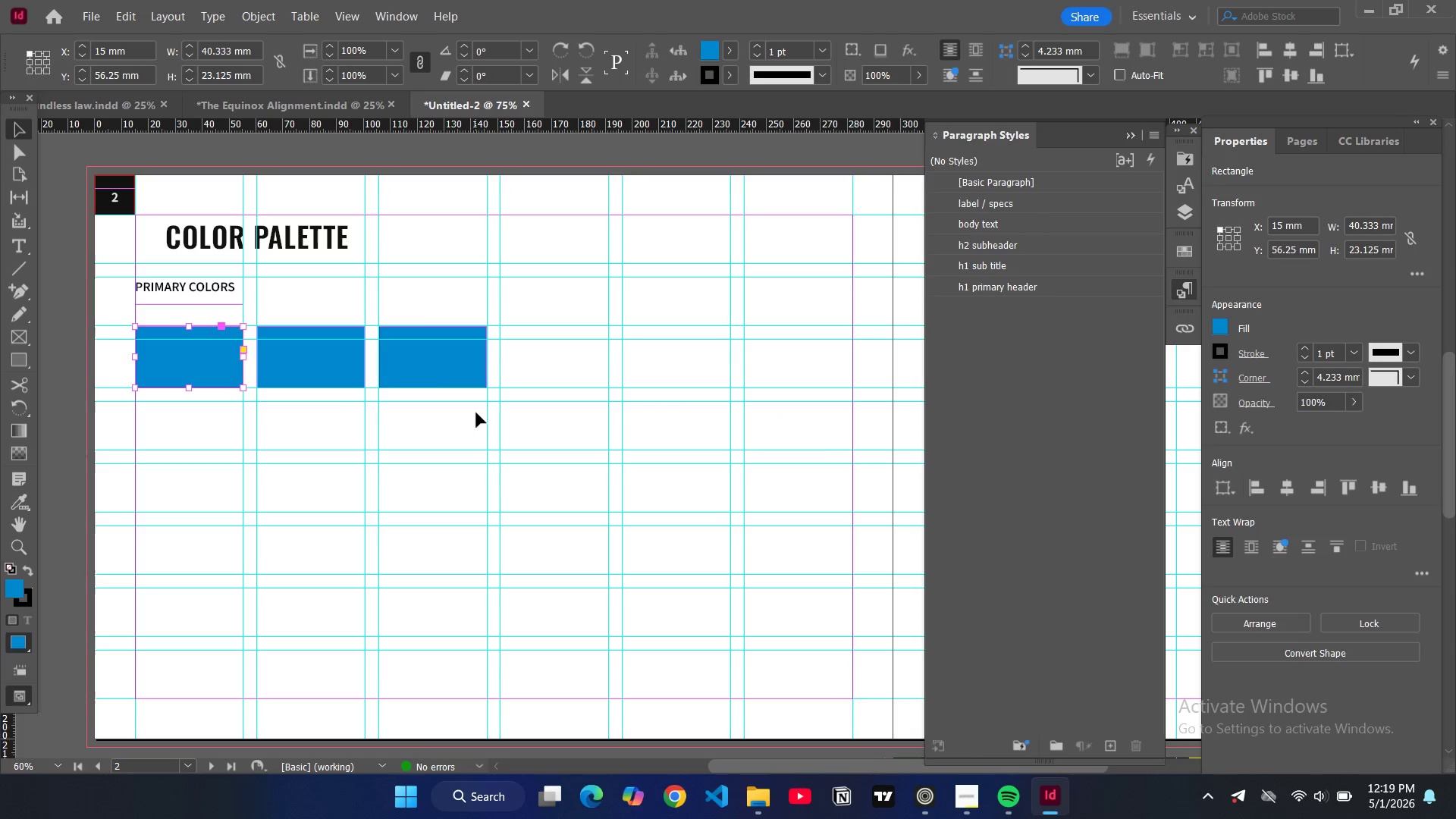 
key(Control+V)
 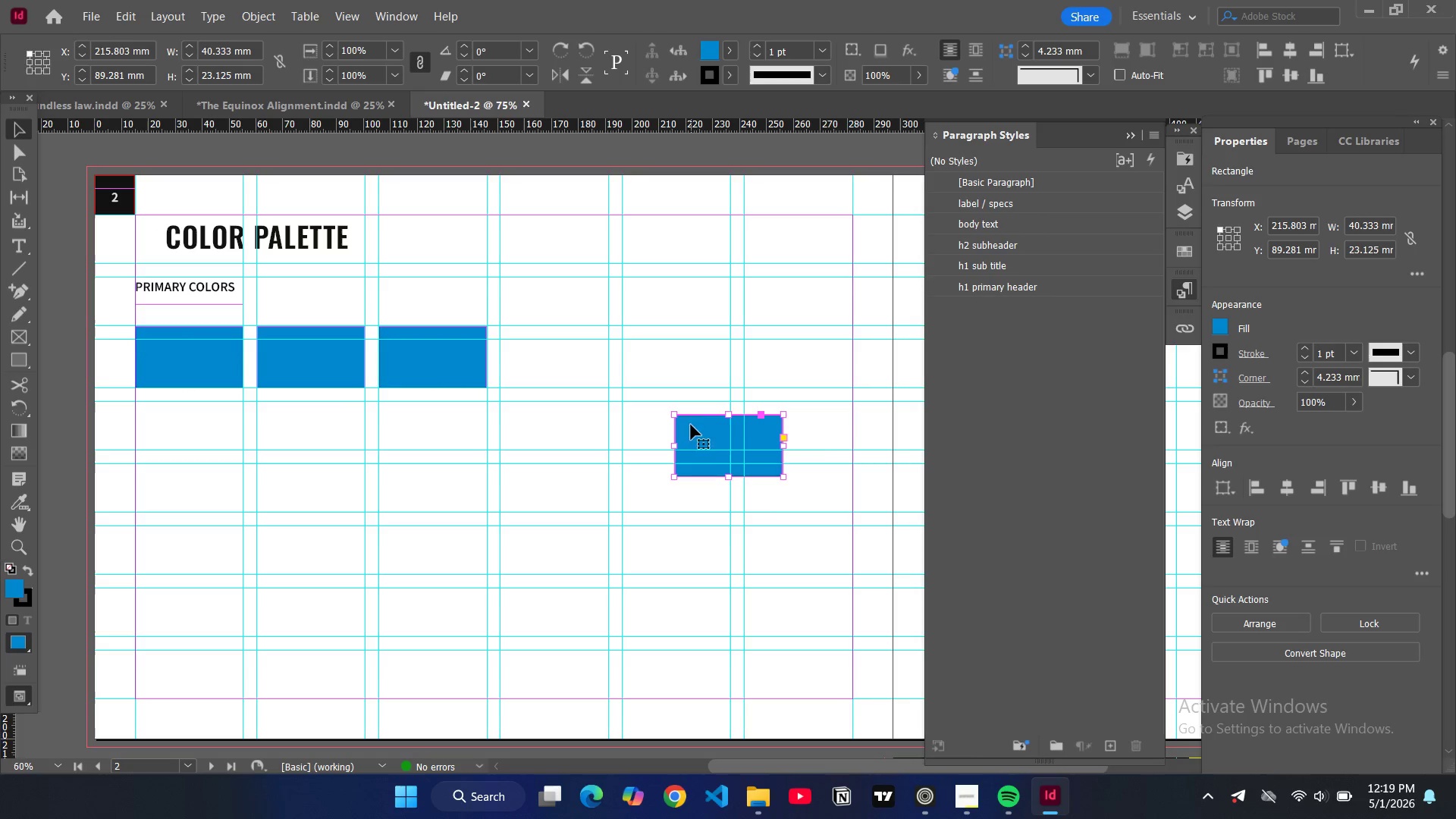 
left_click_drag(start_coordinate=[695, 438], to_coordinate=[157, 424])
 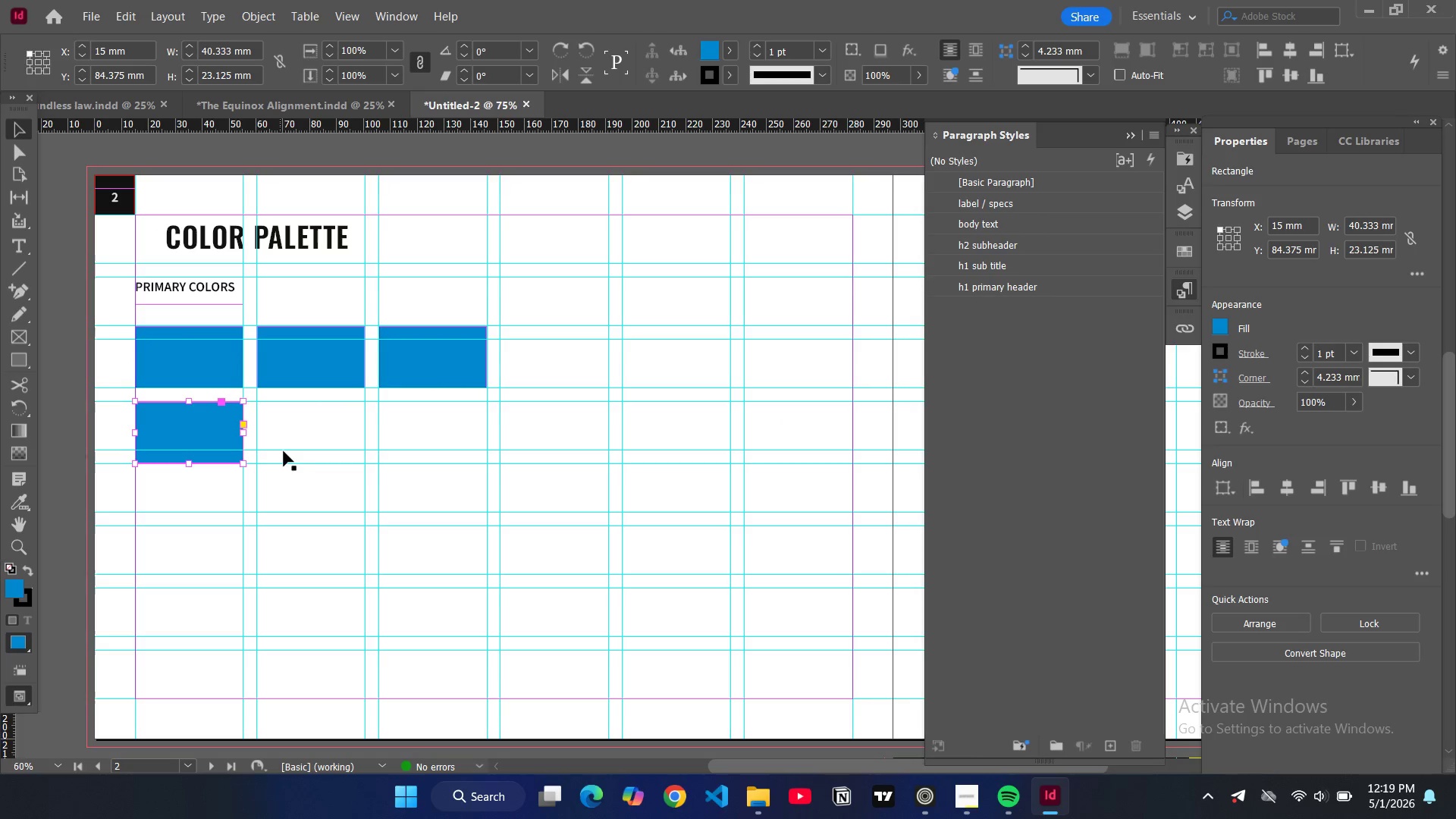 
key(Control+ControlLeft)
 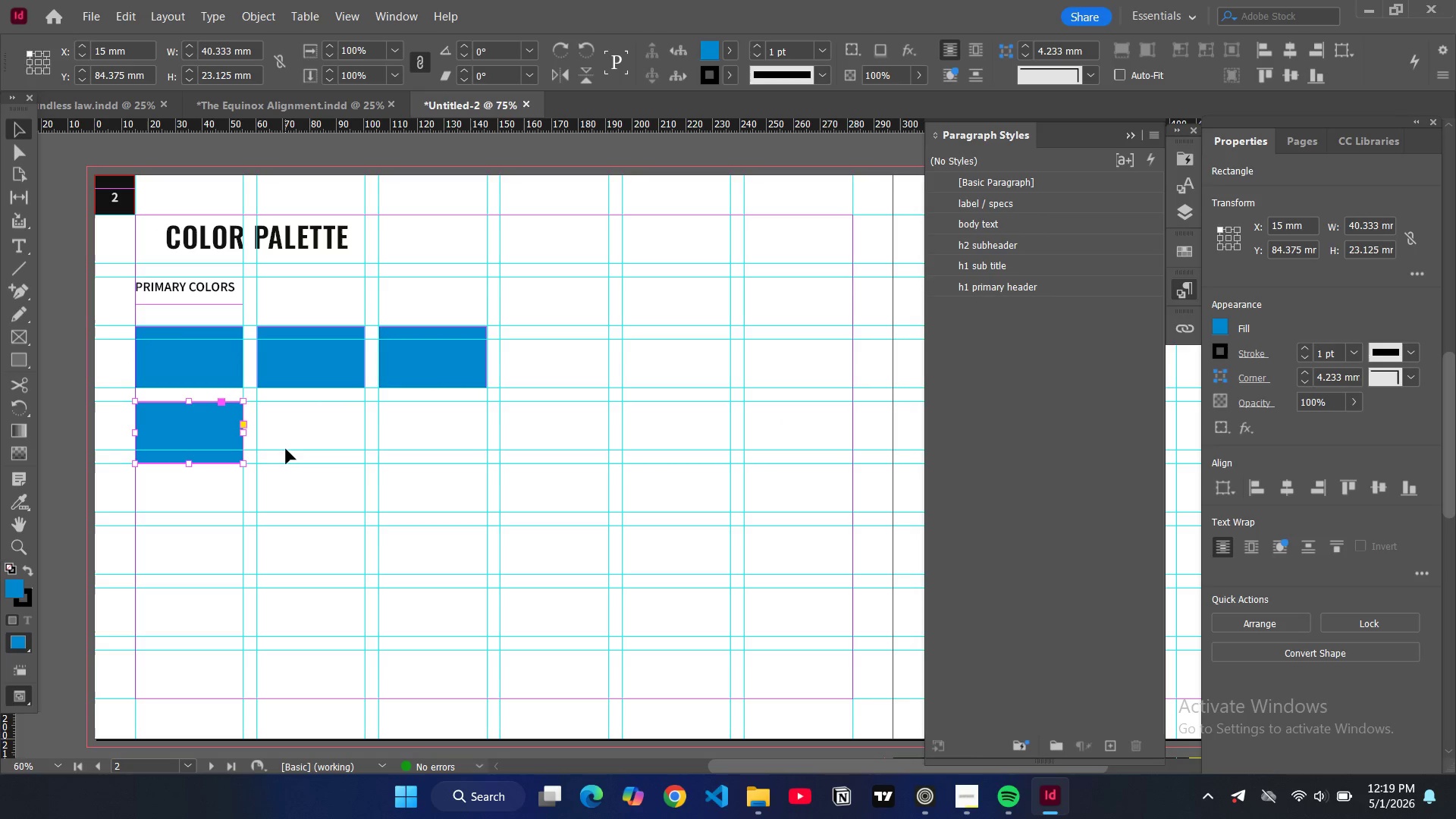 
key(Control+V)
 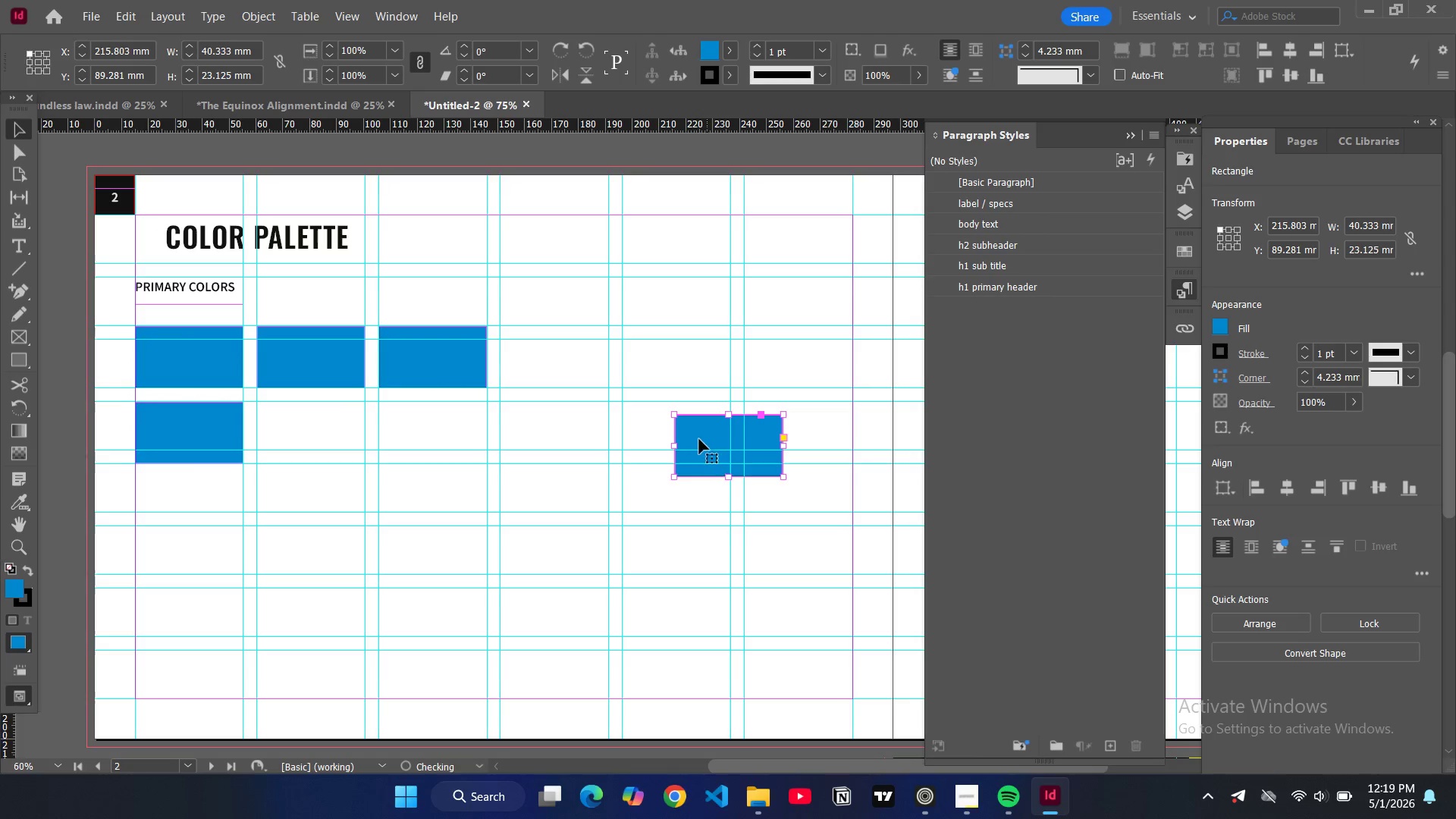 
left_click_drag(start_coordinate=[706, 430], to_coordinate=[291, 418])
 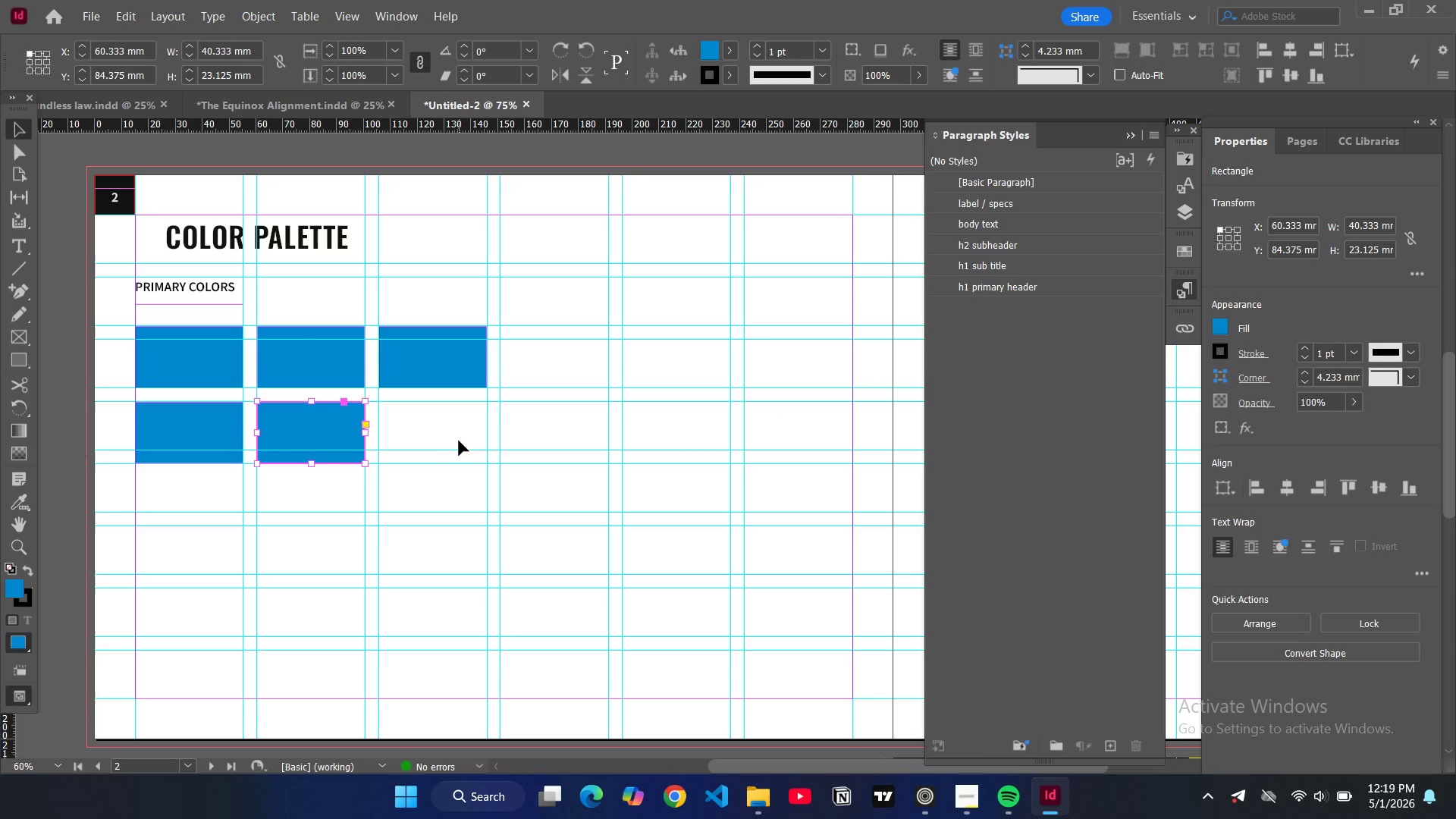 
key(Control+ControlLeft)
 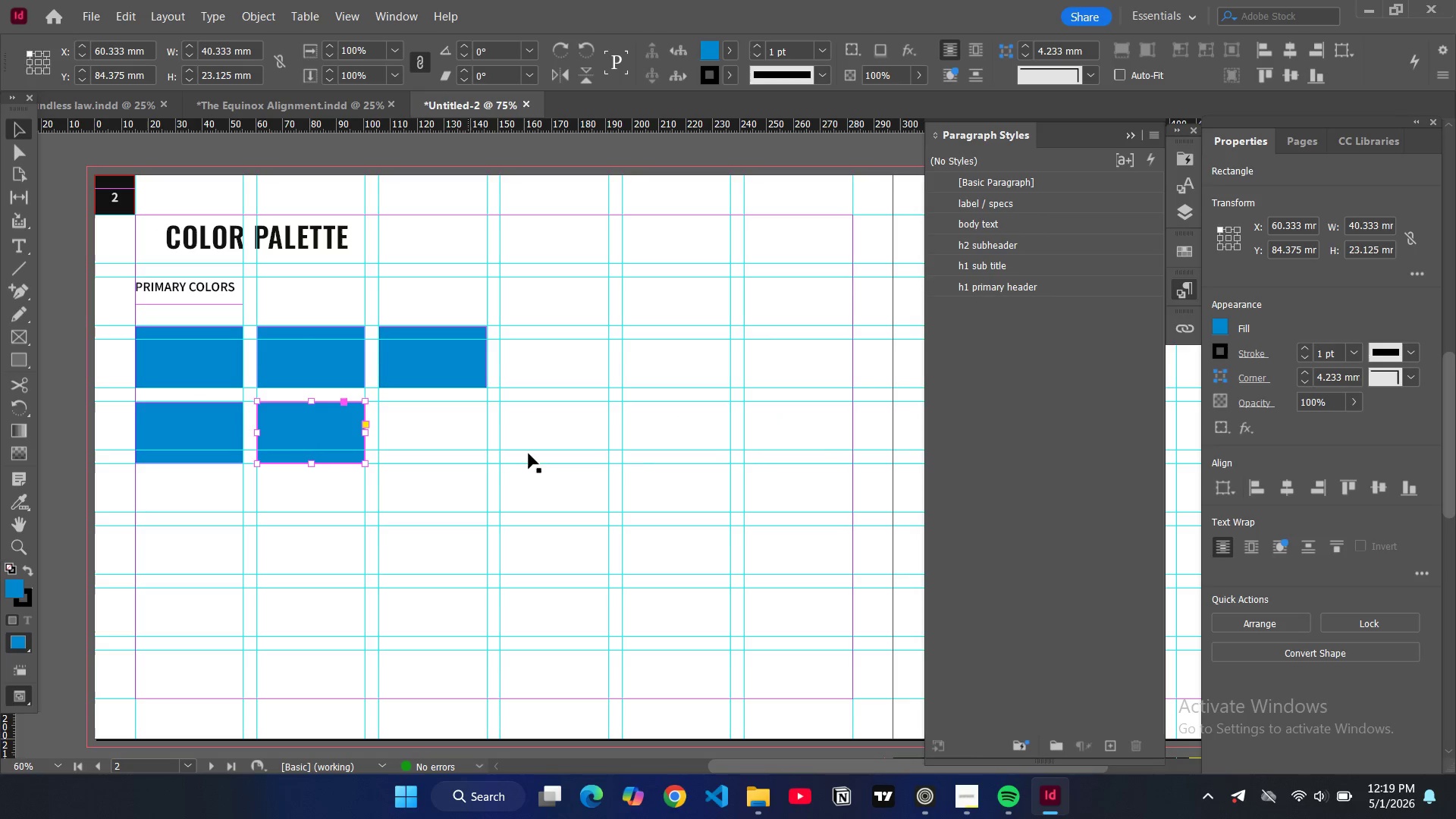 
key(Control+V)
 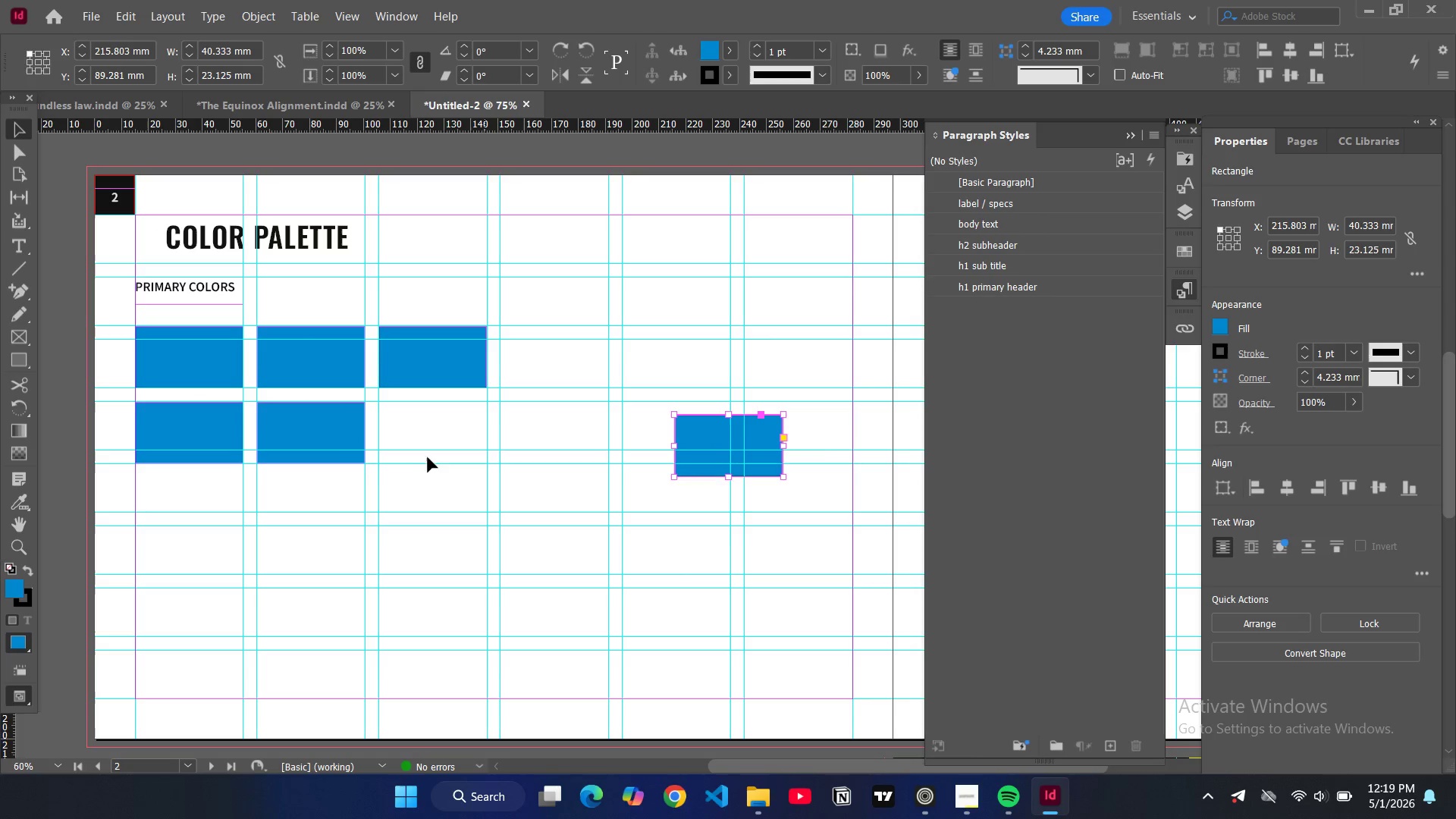 
left_click([344, 429])
 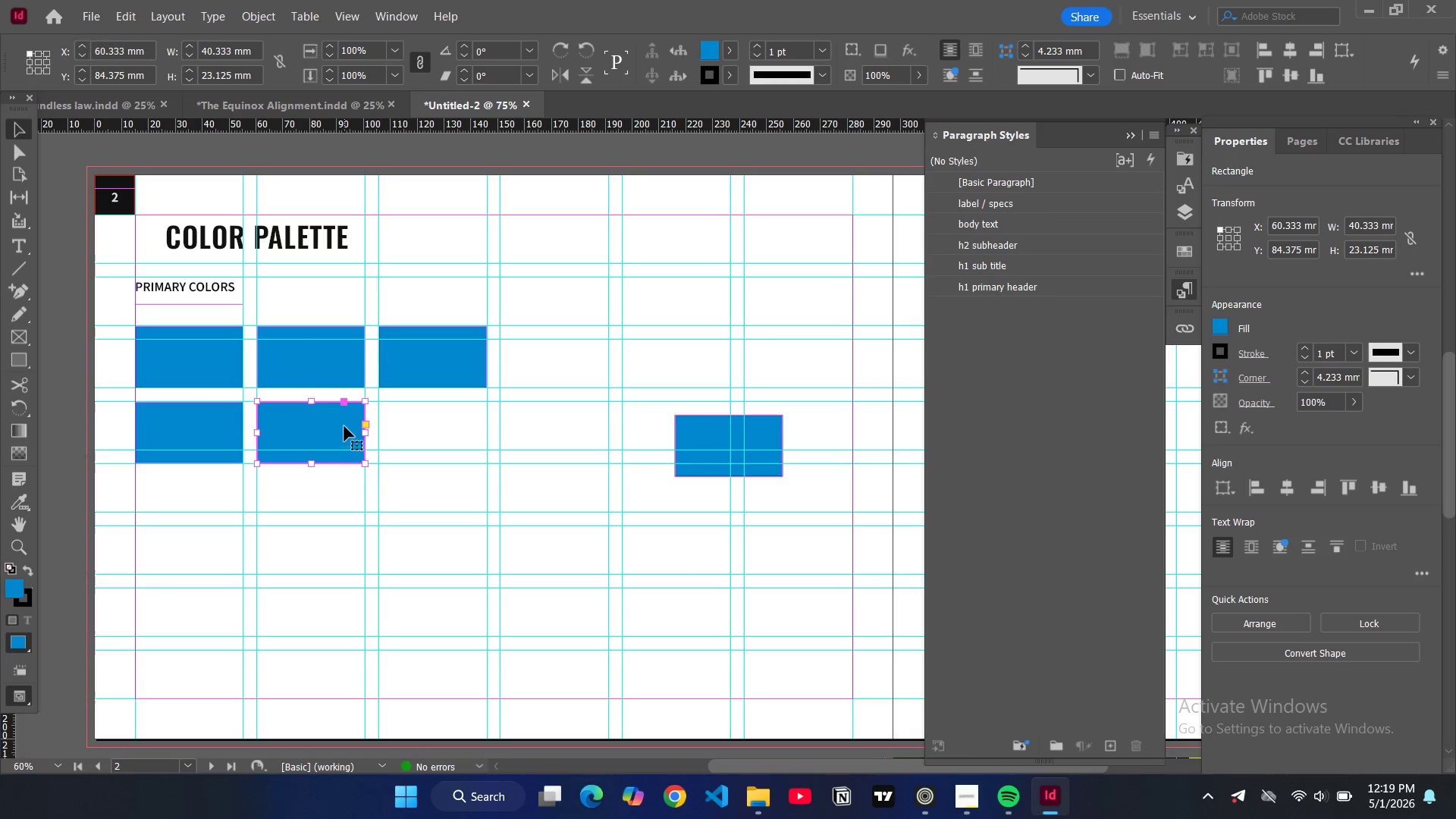 
key(Backspace)
 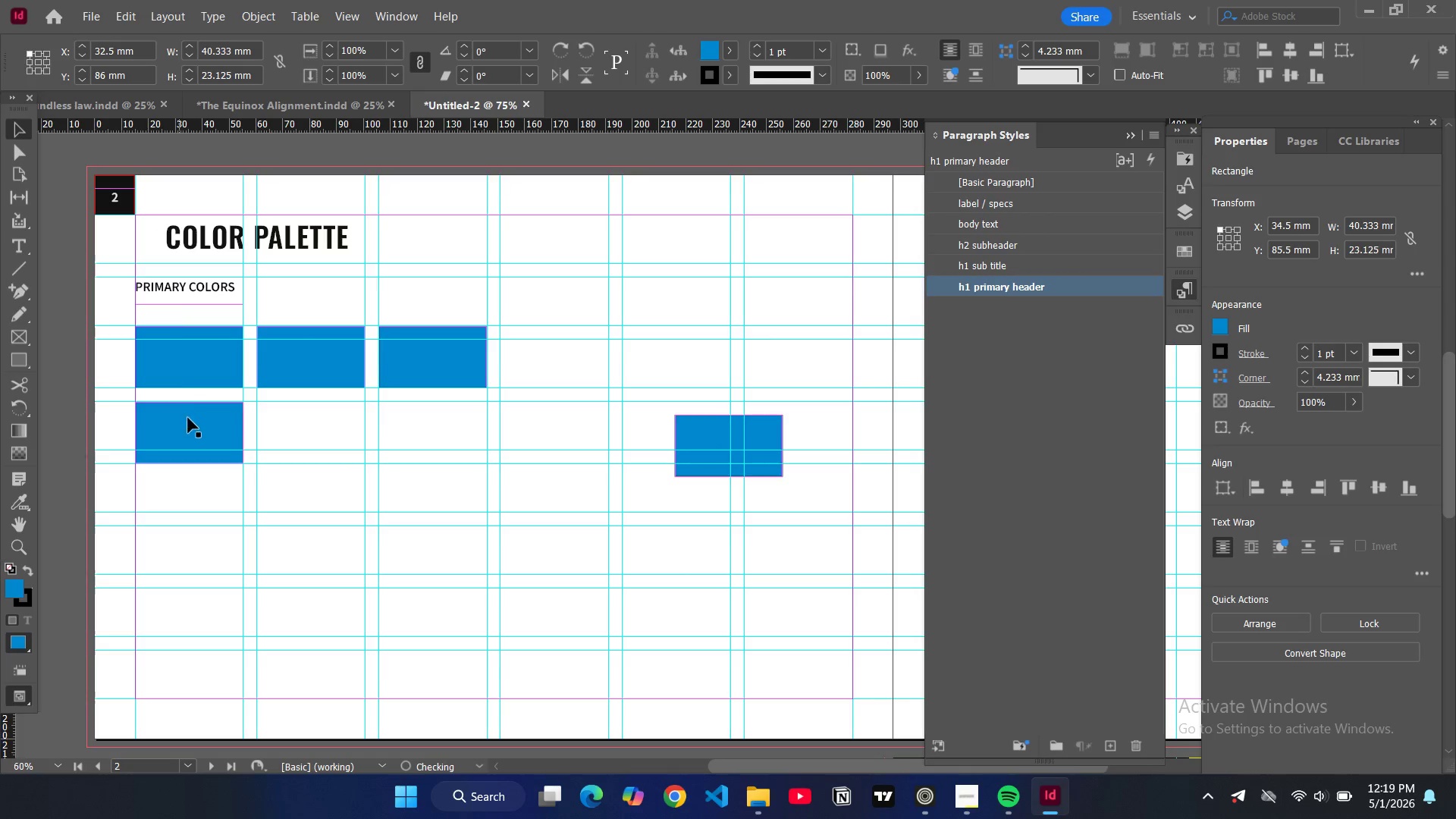 
left_click([189, 419])
 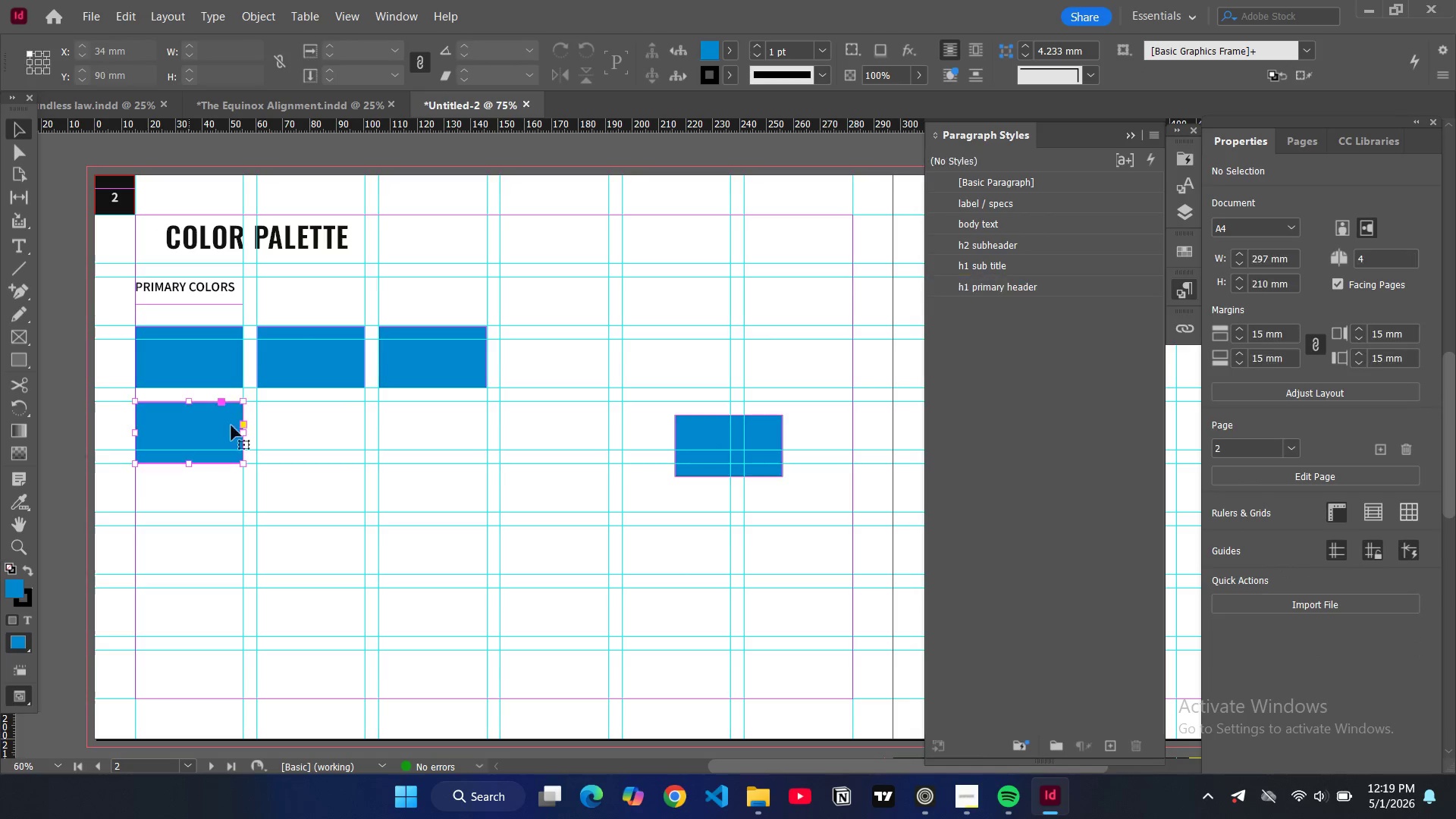 
key(Backspace)
 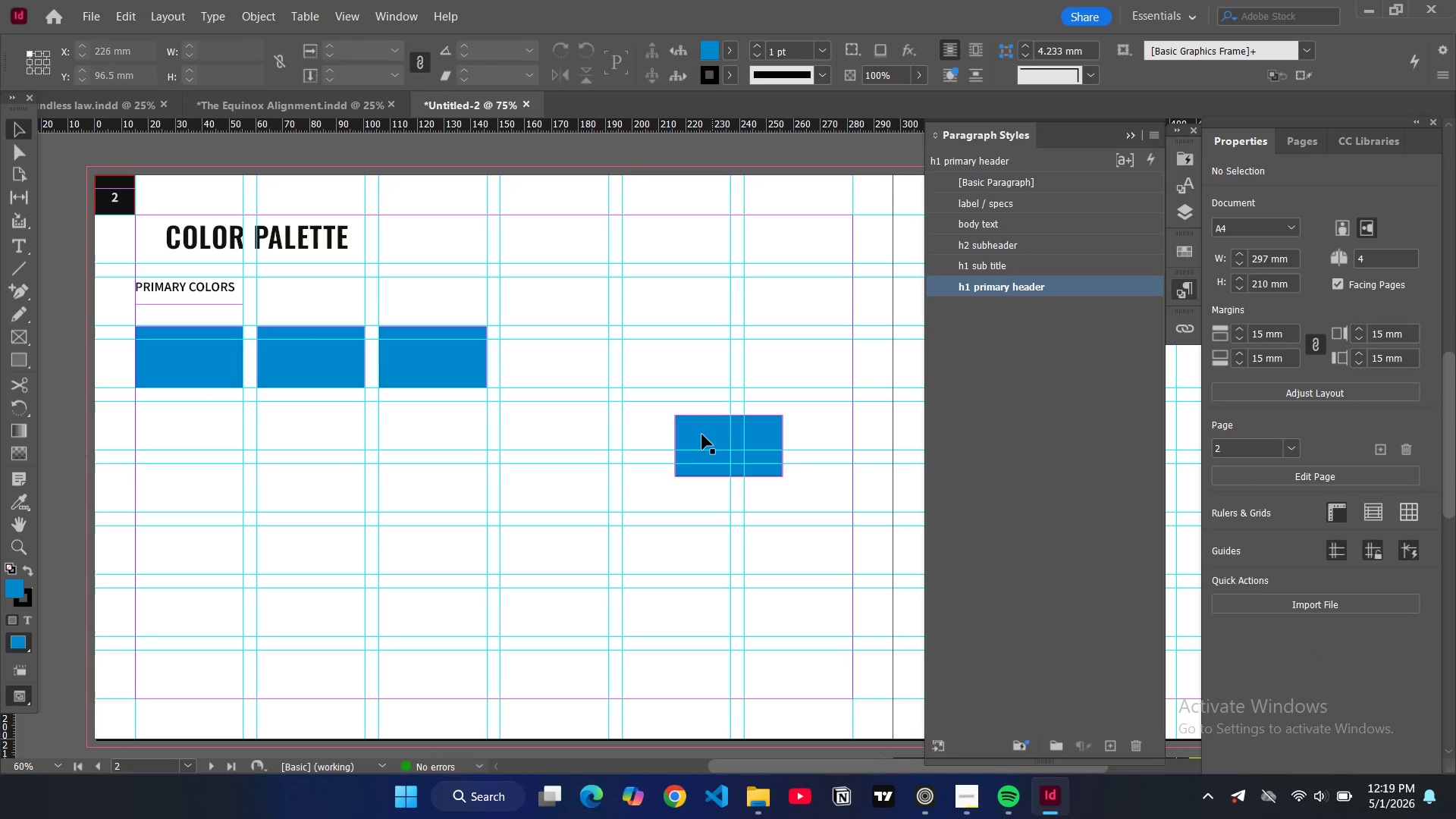 
left_click([702, 435])
 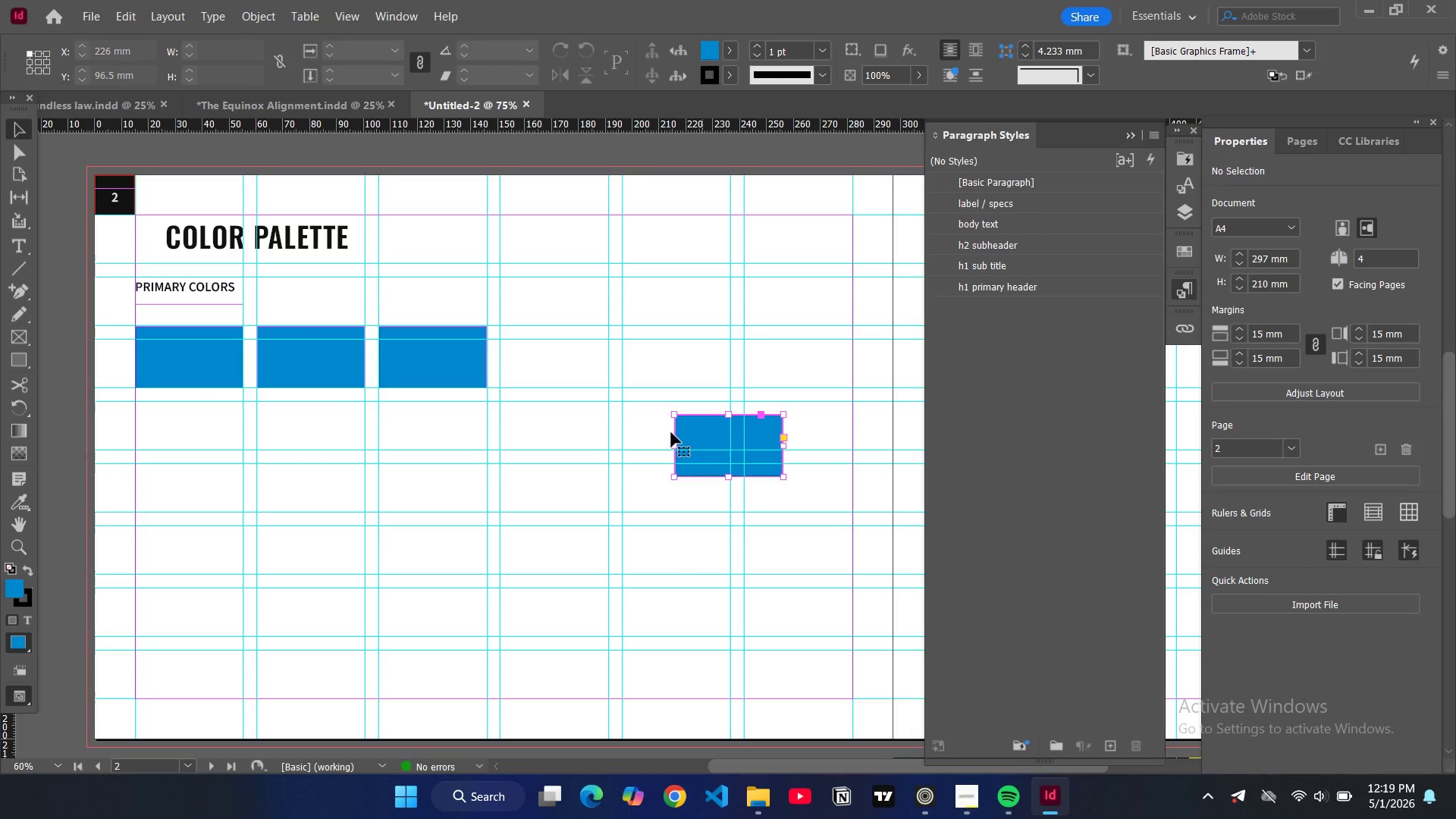 
key(Backspace)
 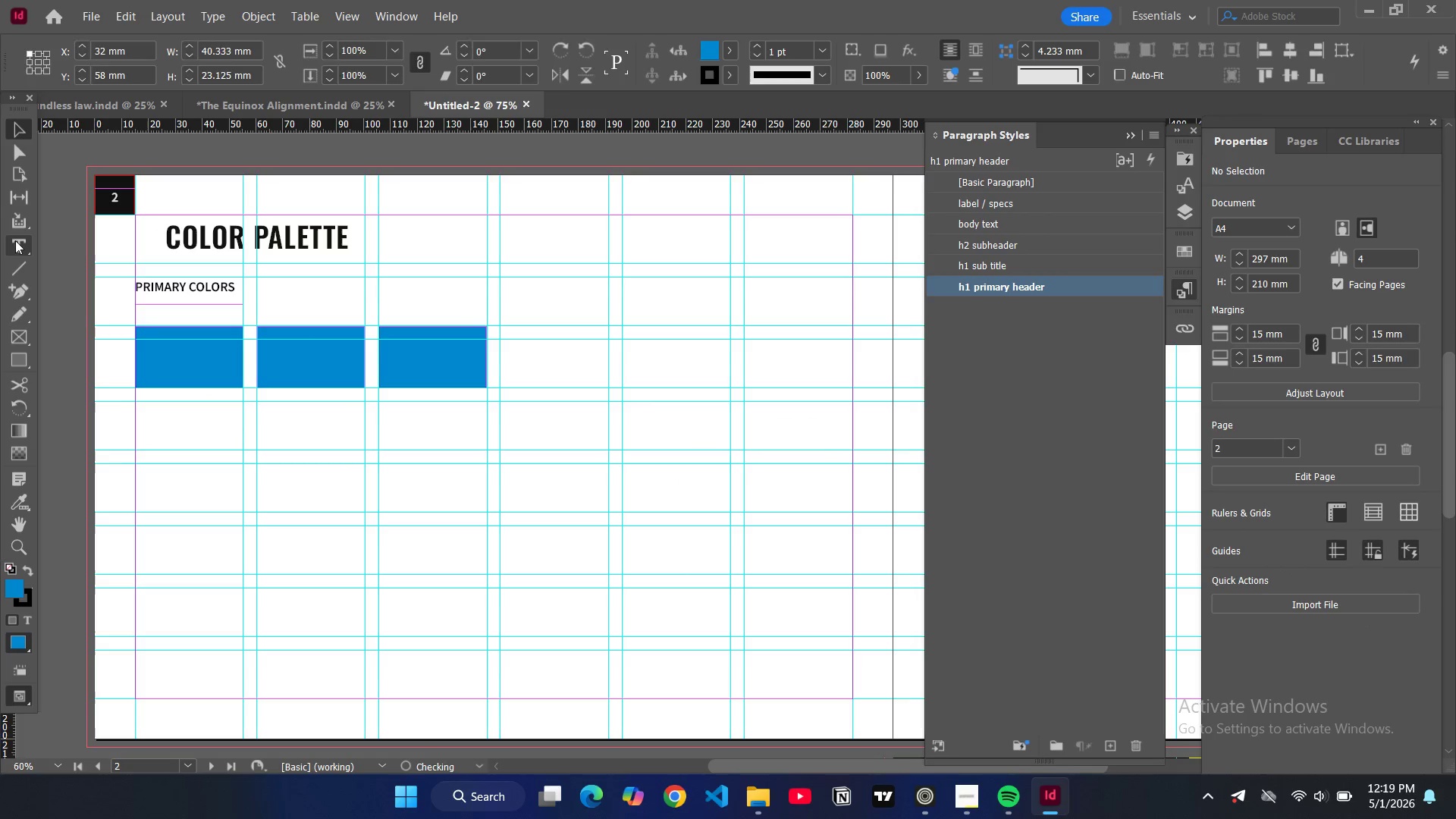 
left_click([13, 248])
 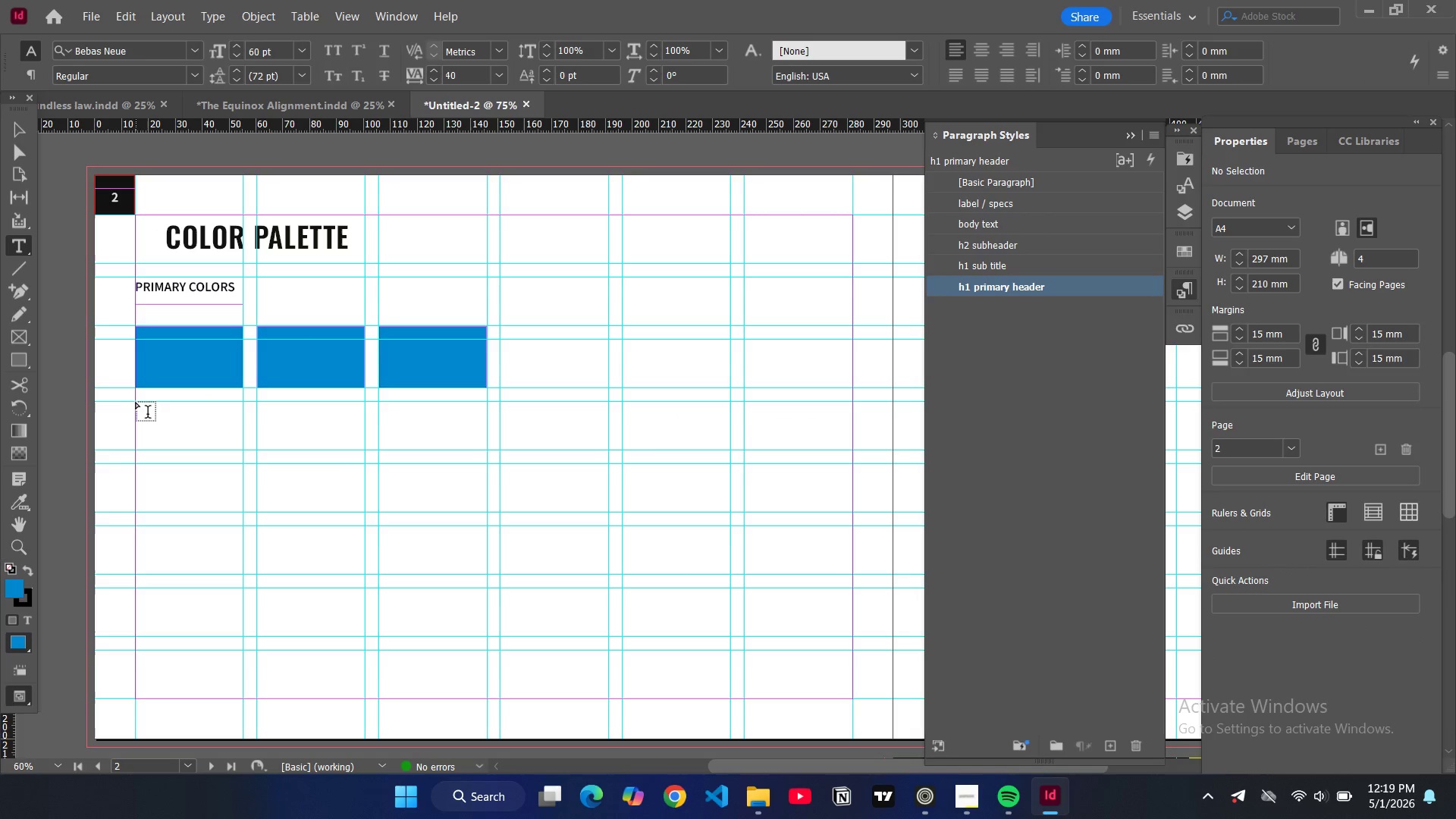 
left_click_drag(start_coordinate=[136, 402], to_coordinate=[240, 452])
 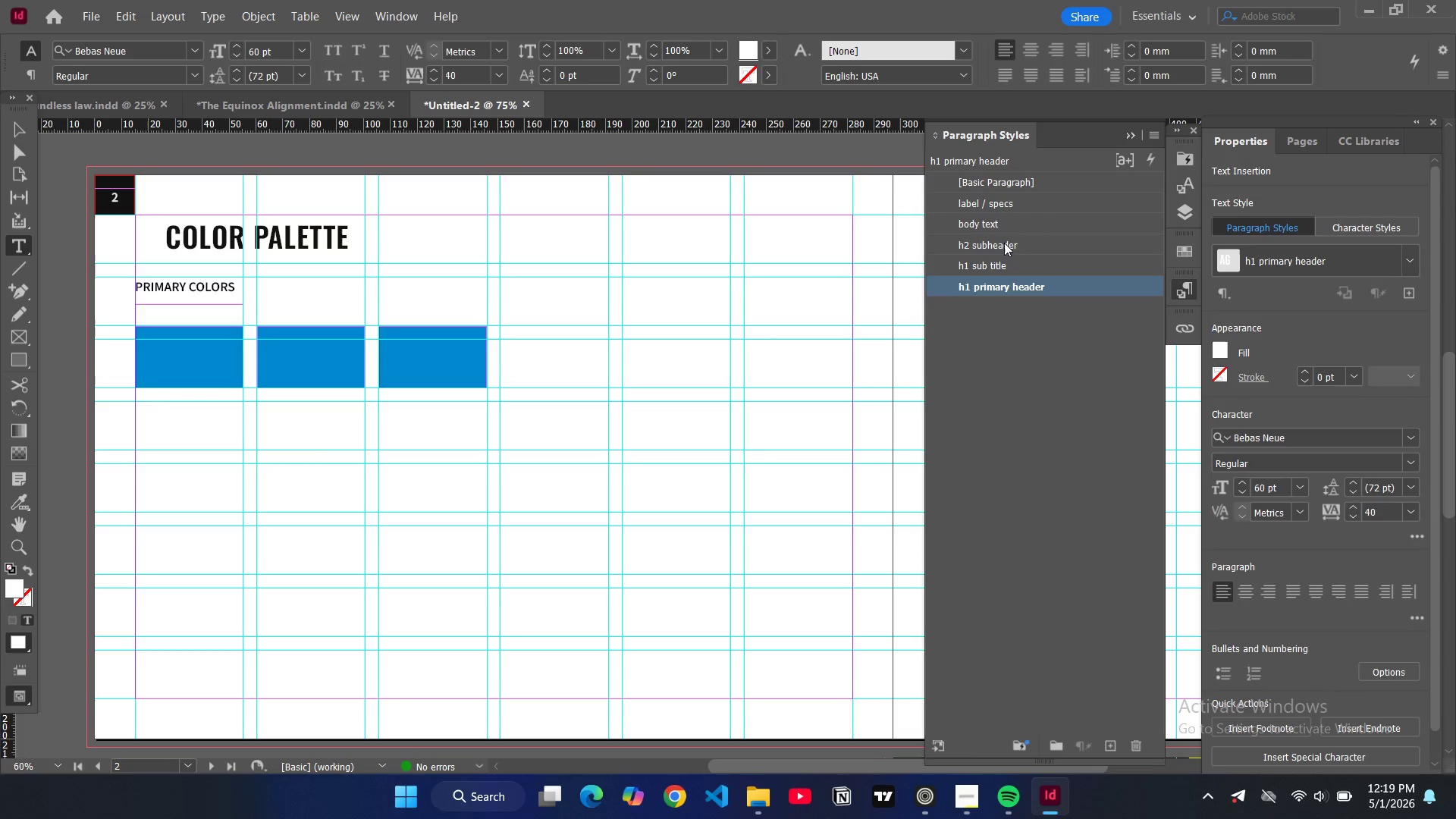 
left_click([992, 205])
 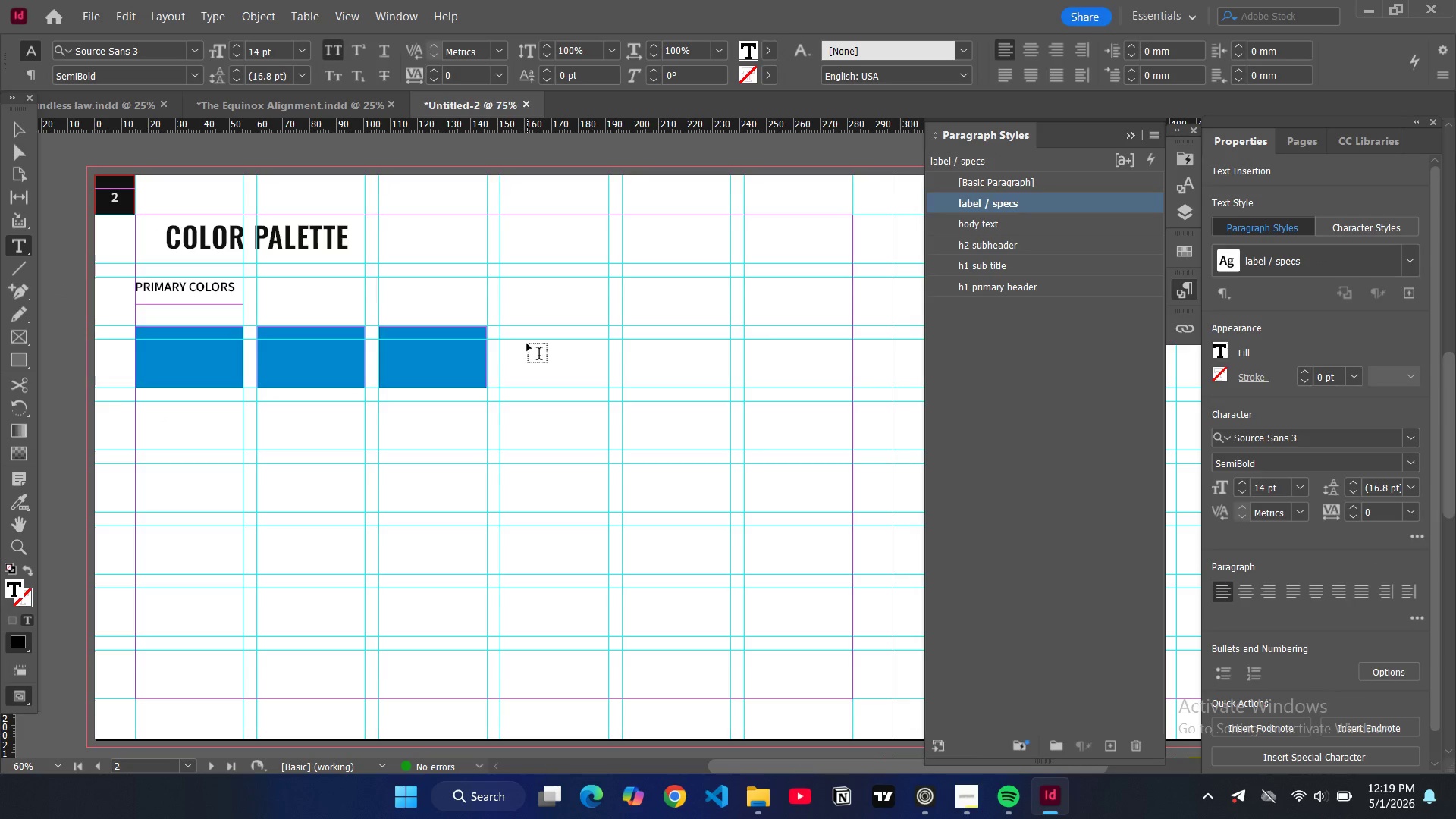 
type(GB YELLOW)
 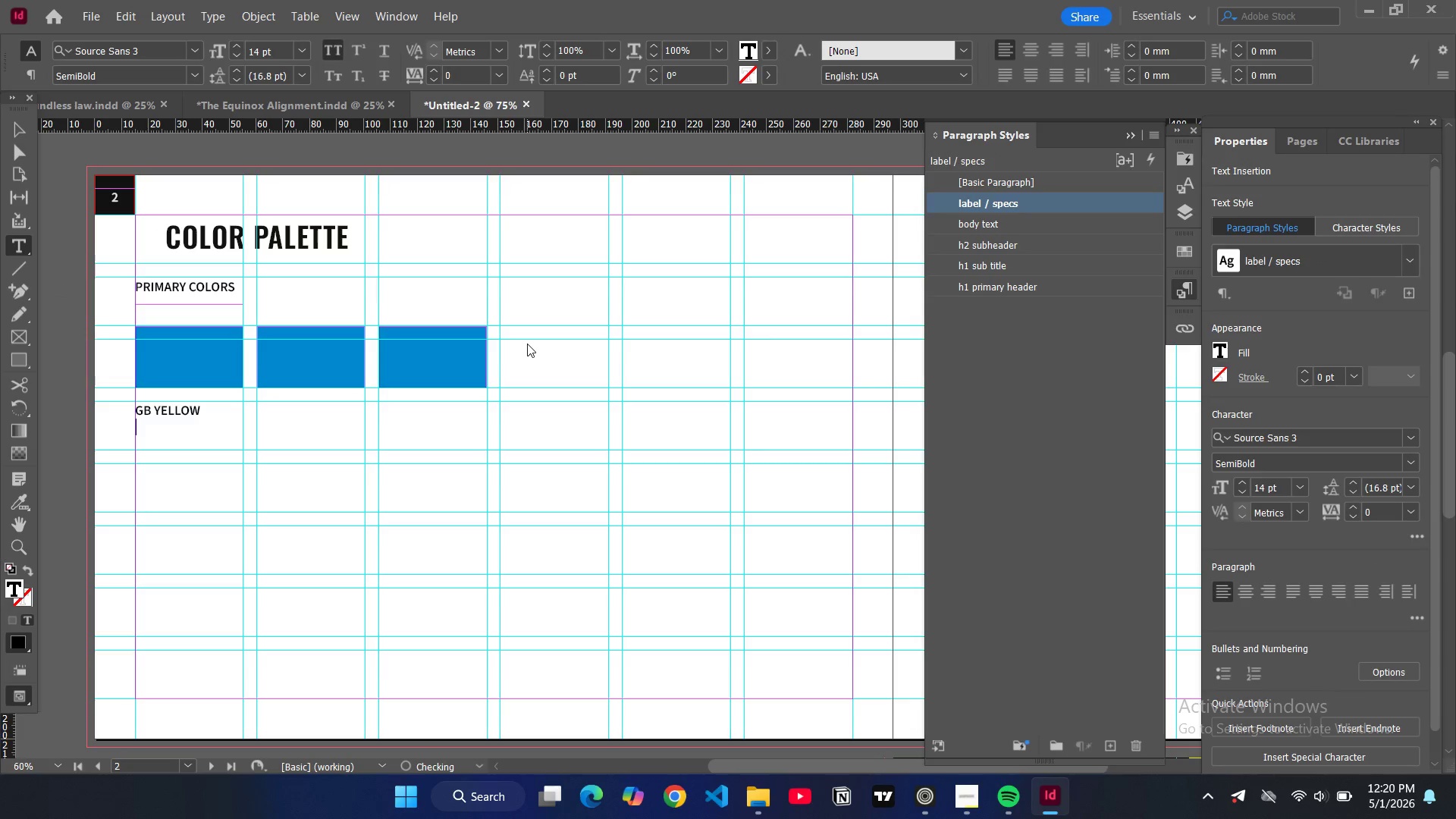 
key(Enter)
 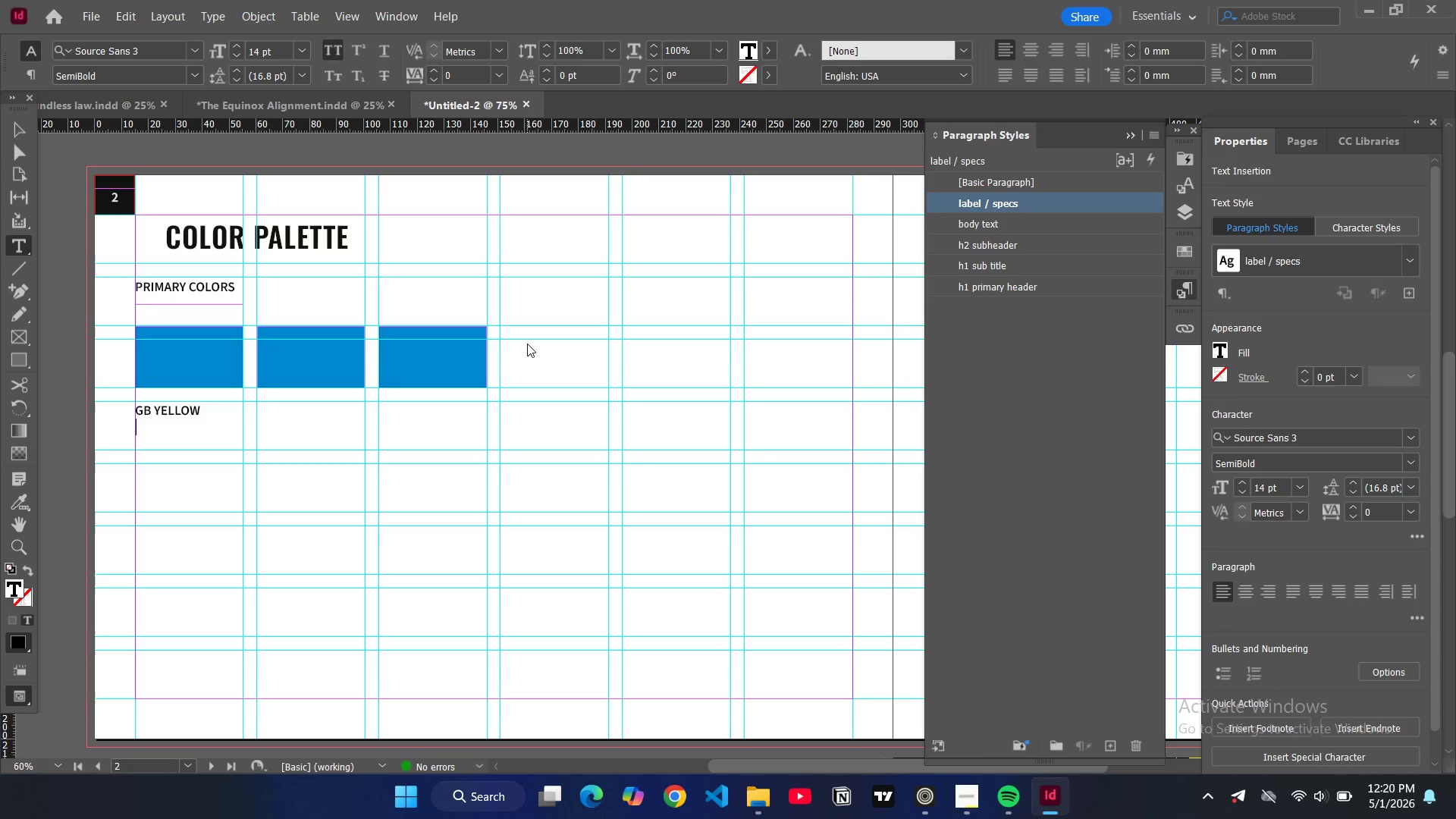 
type(#FFC10Z)
key(Backspace)
type(7)
 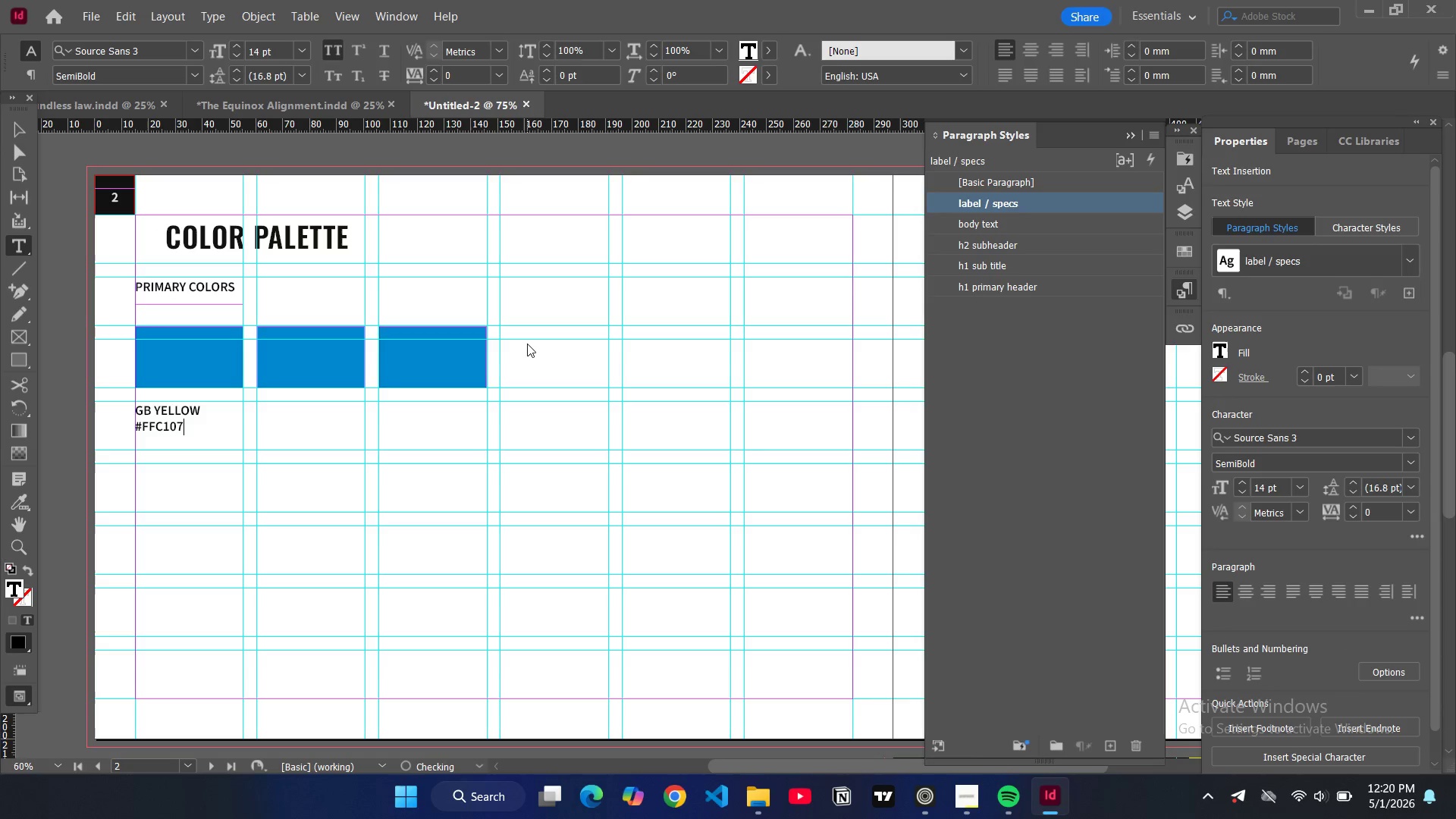 
key(Enter)
 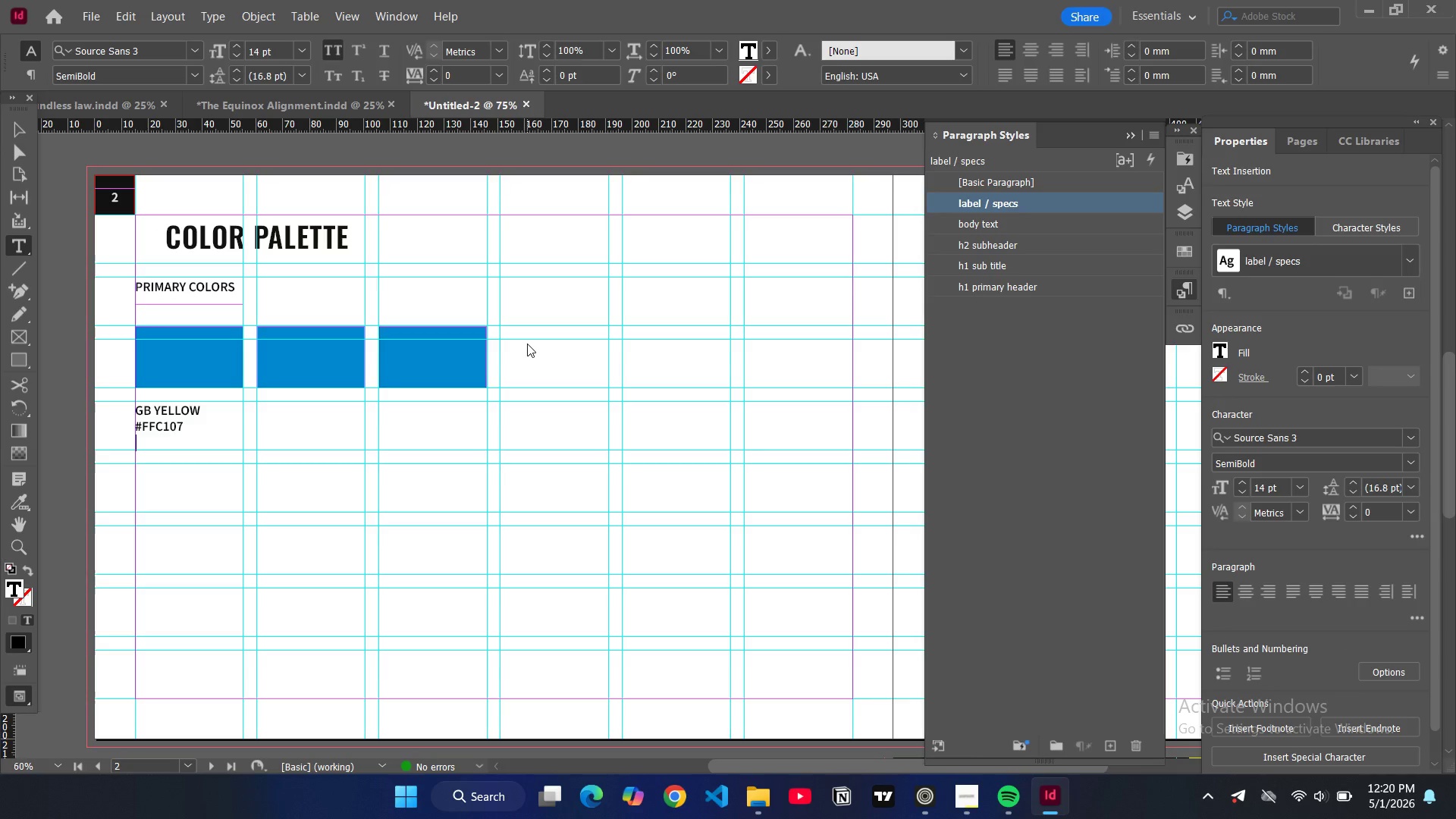 
type(CD)
 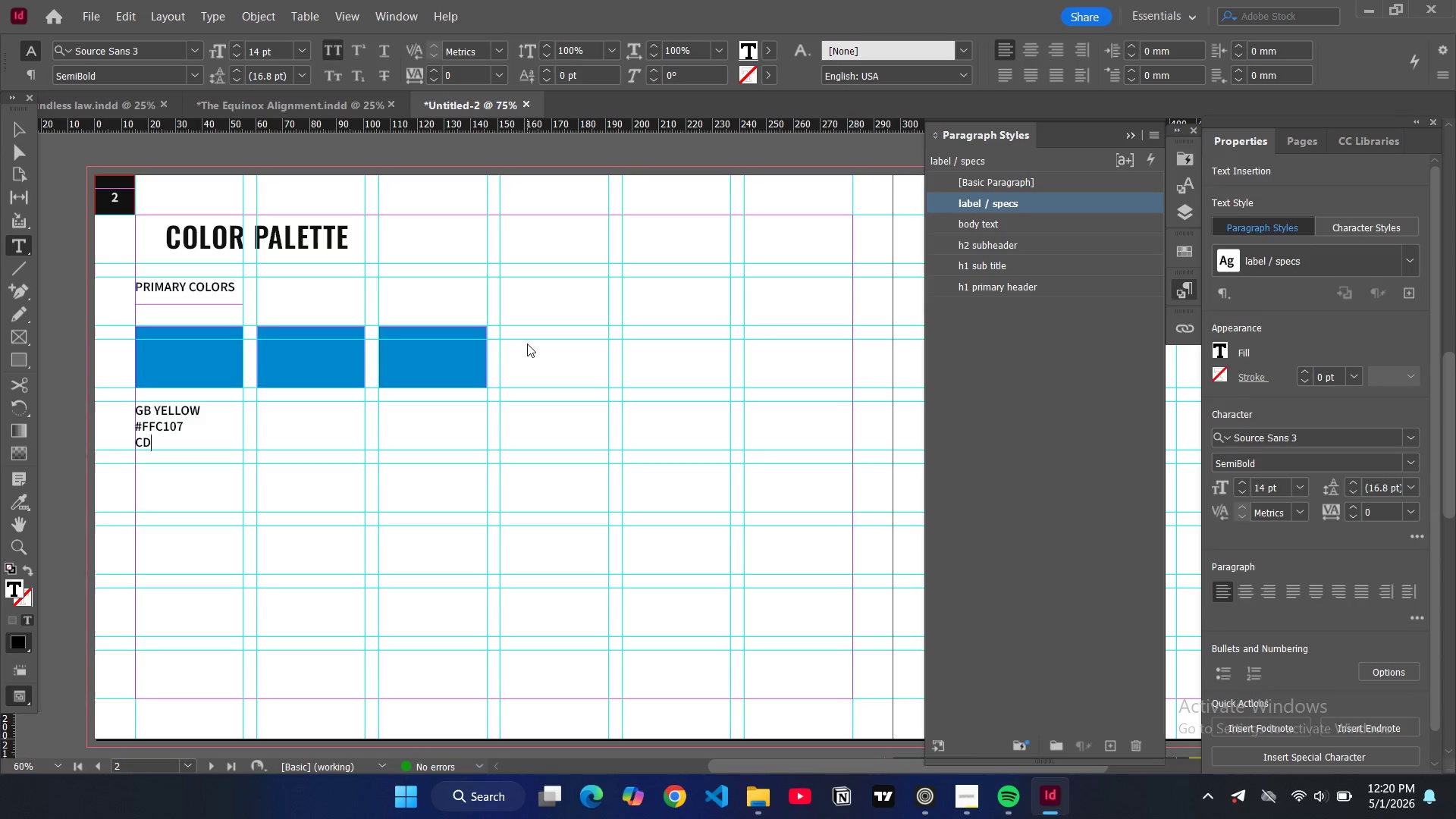 
wait(5.75)
 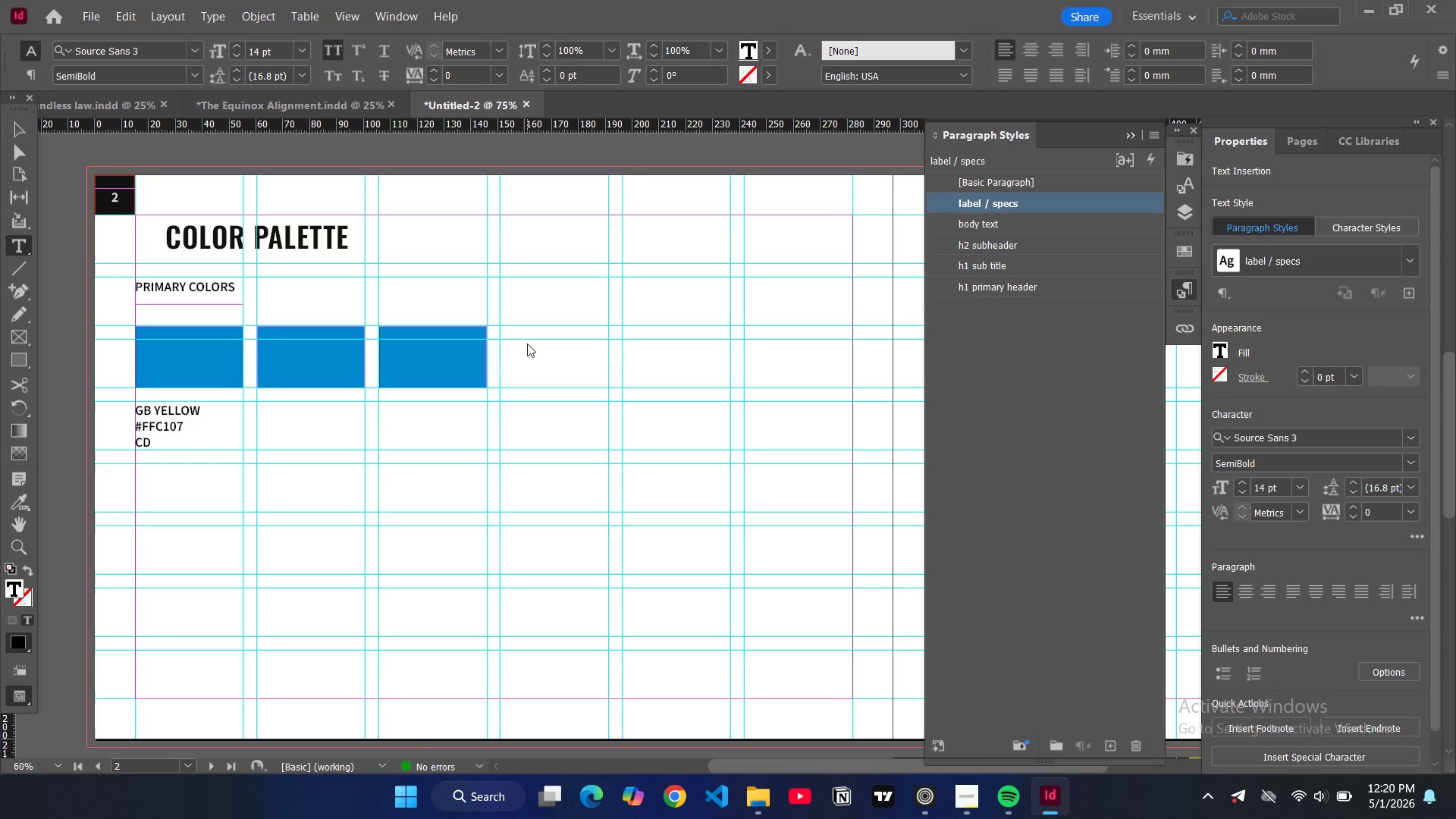 
key(Backspace)
type(0 M20 Y100 K0)
 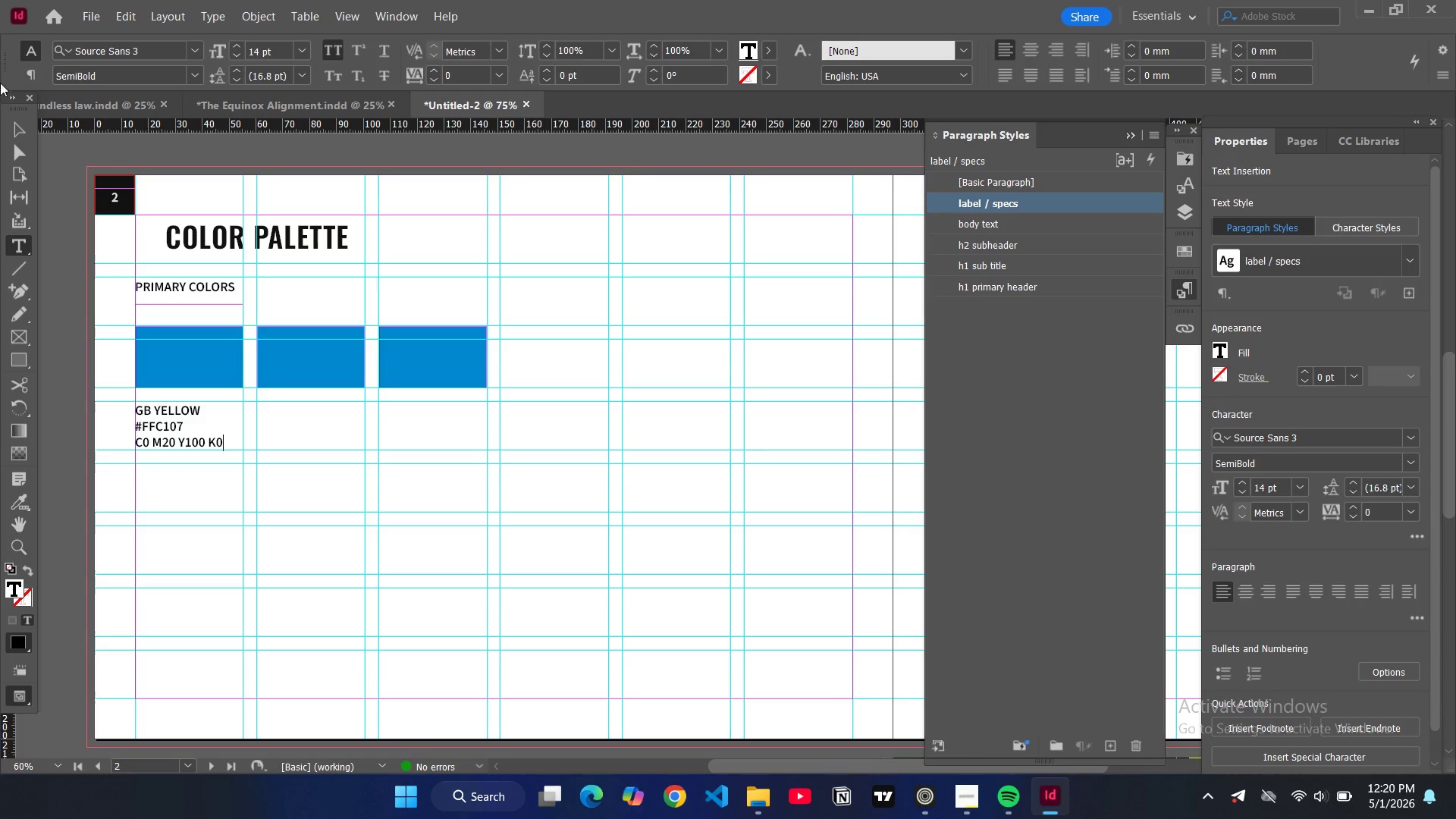 
left_click([13, 129])
 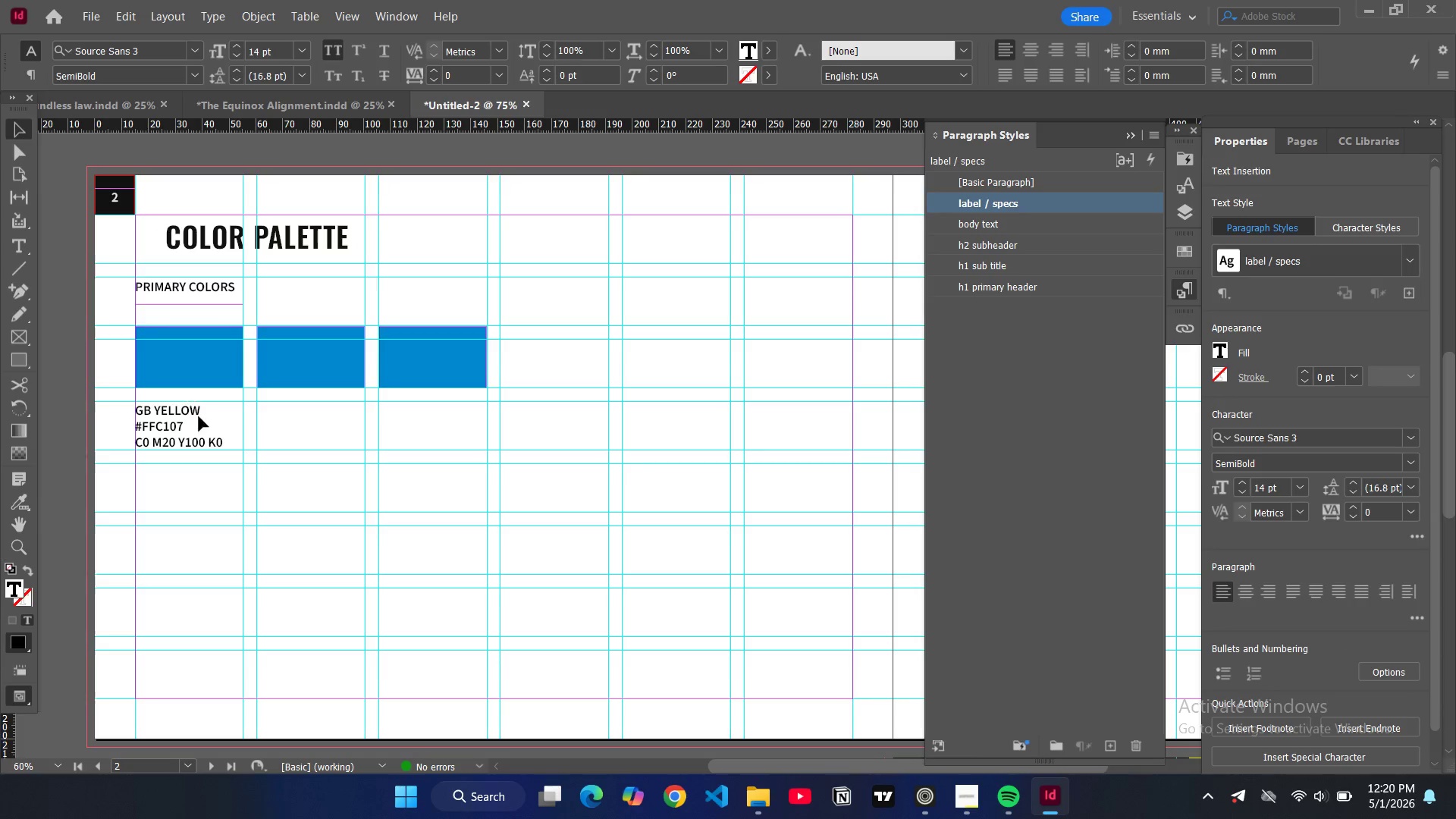 
left_click([205, 425])
 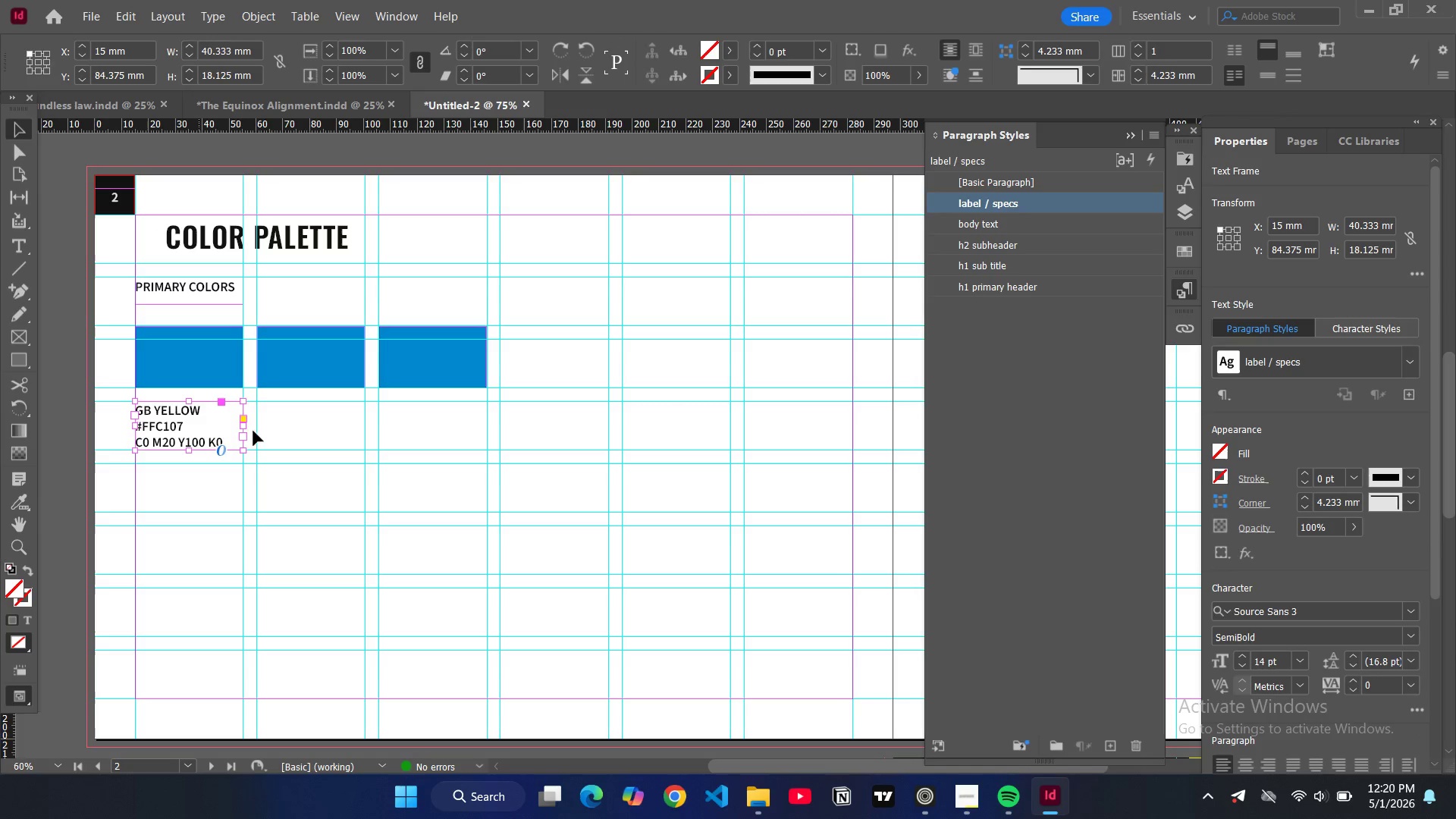 
key(Control+C)
 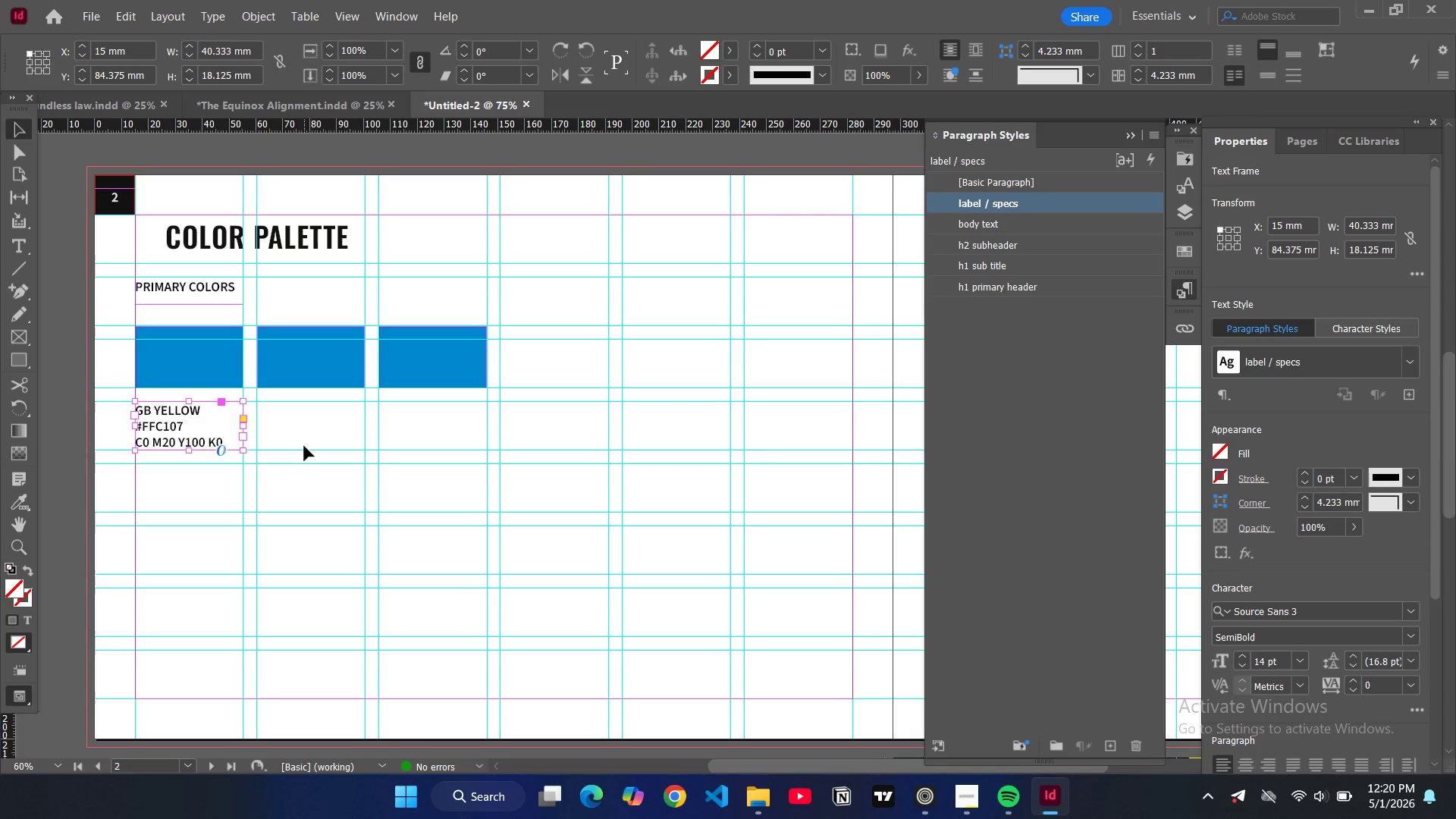 
key(Control+V)
 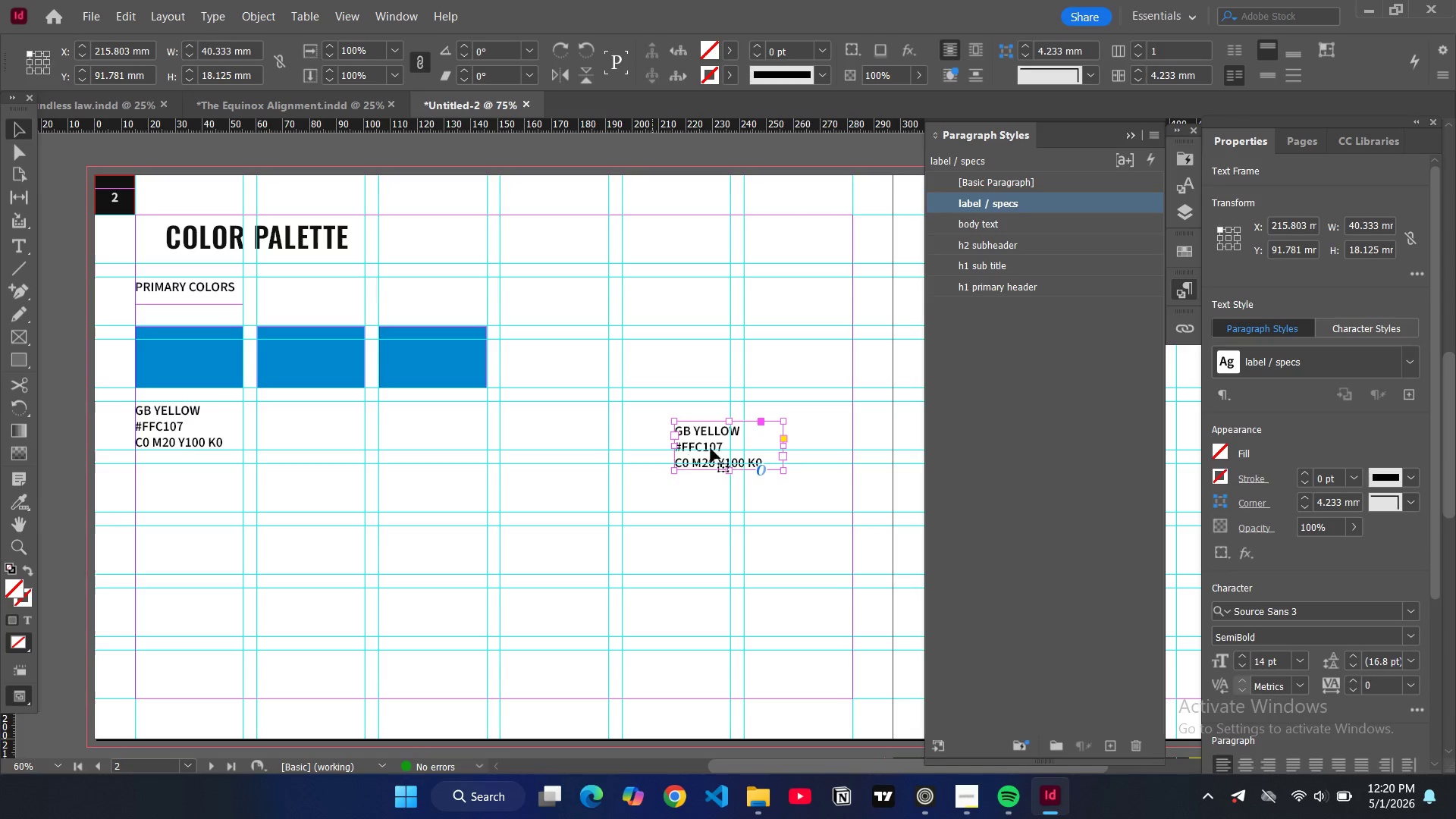 
left_click_drag(start_coordinate=[722, 438], to_coordinate=[303, 419])
 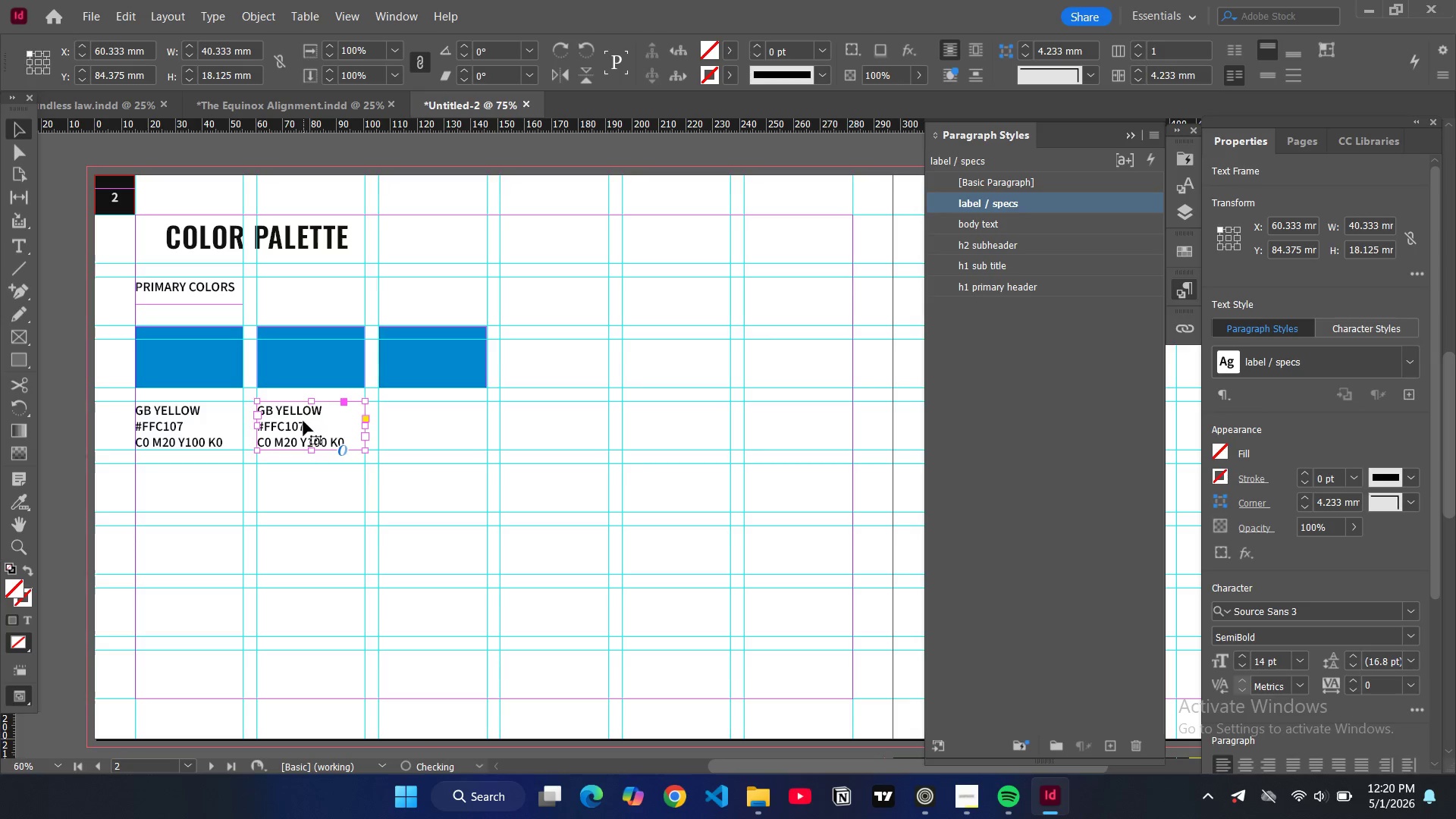 
double_click([303, 421])
 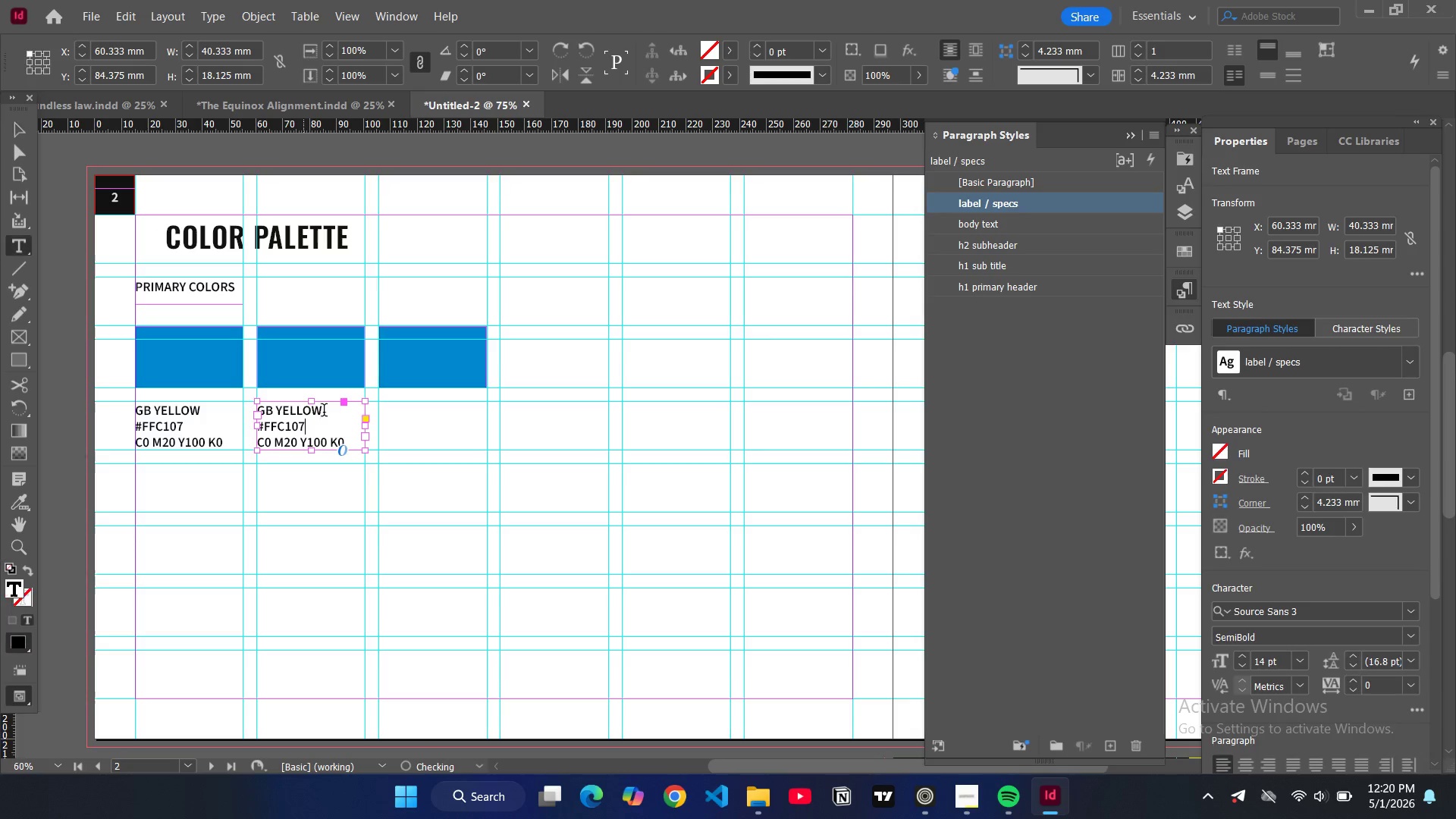 
left_click_drag(start_coordinate=[324, 412], to_coordinate=[260, 412])
 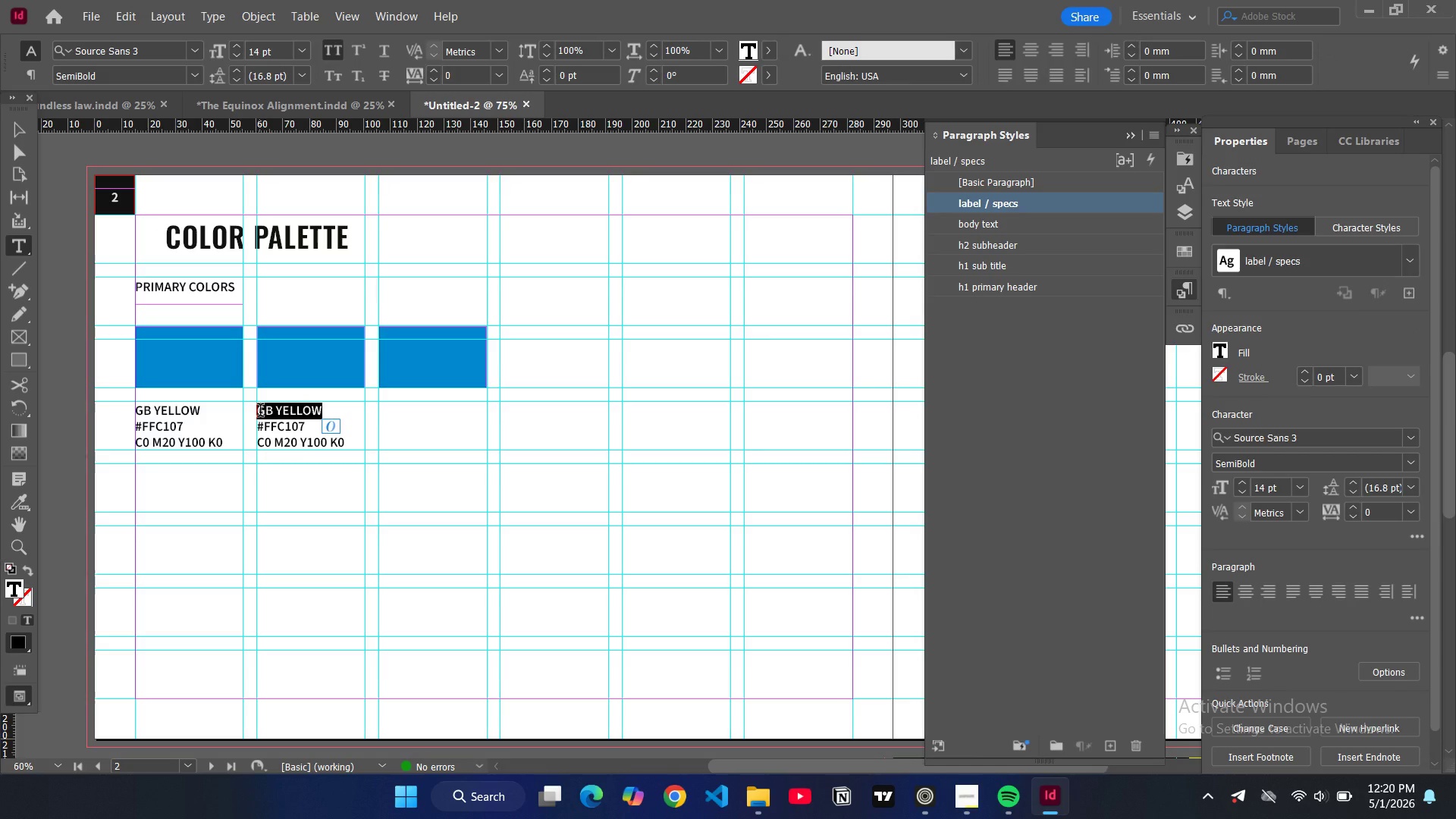 
type(INDUSTRIAL BLACK )
 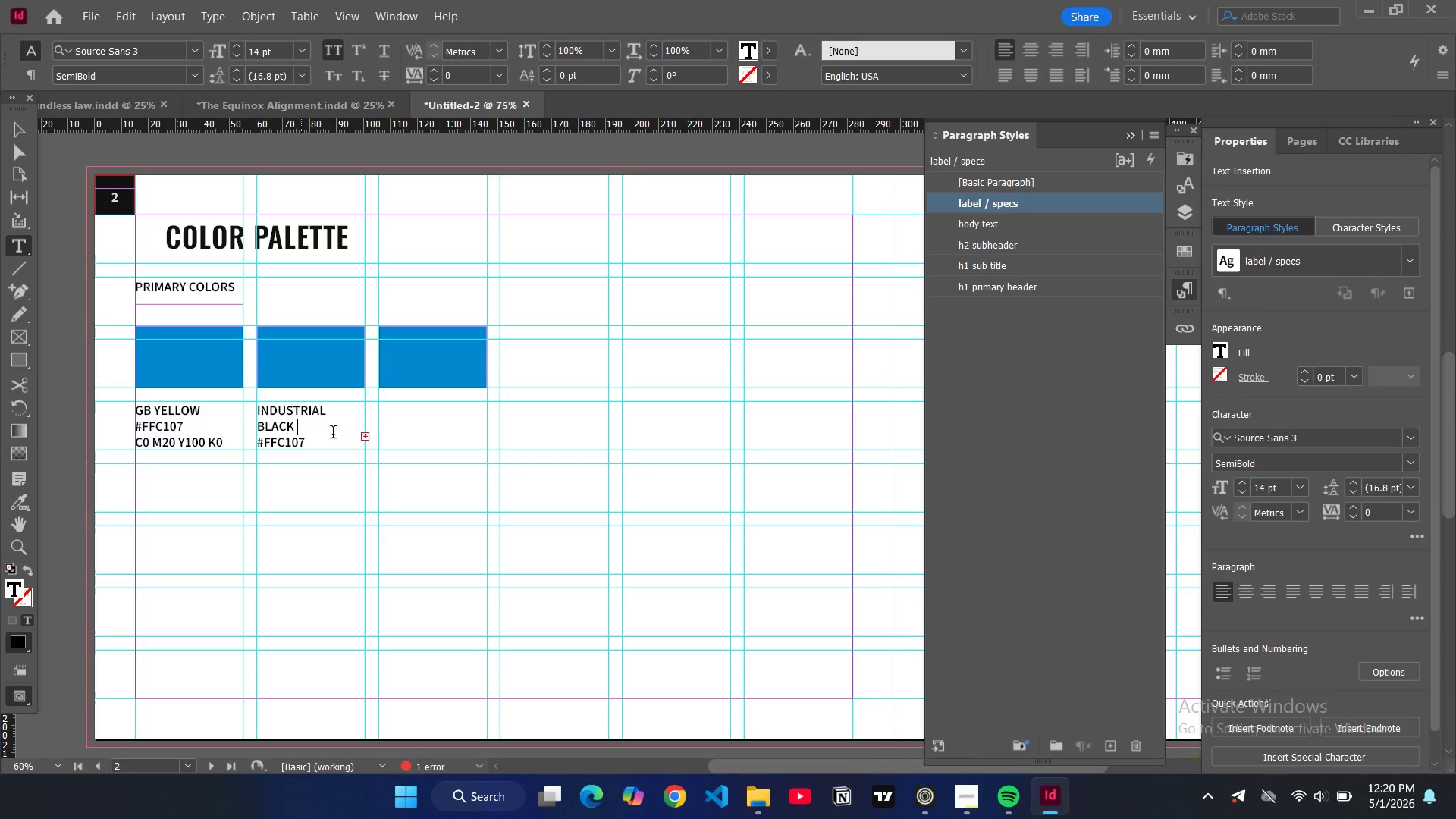 
wait(6.36)
 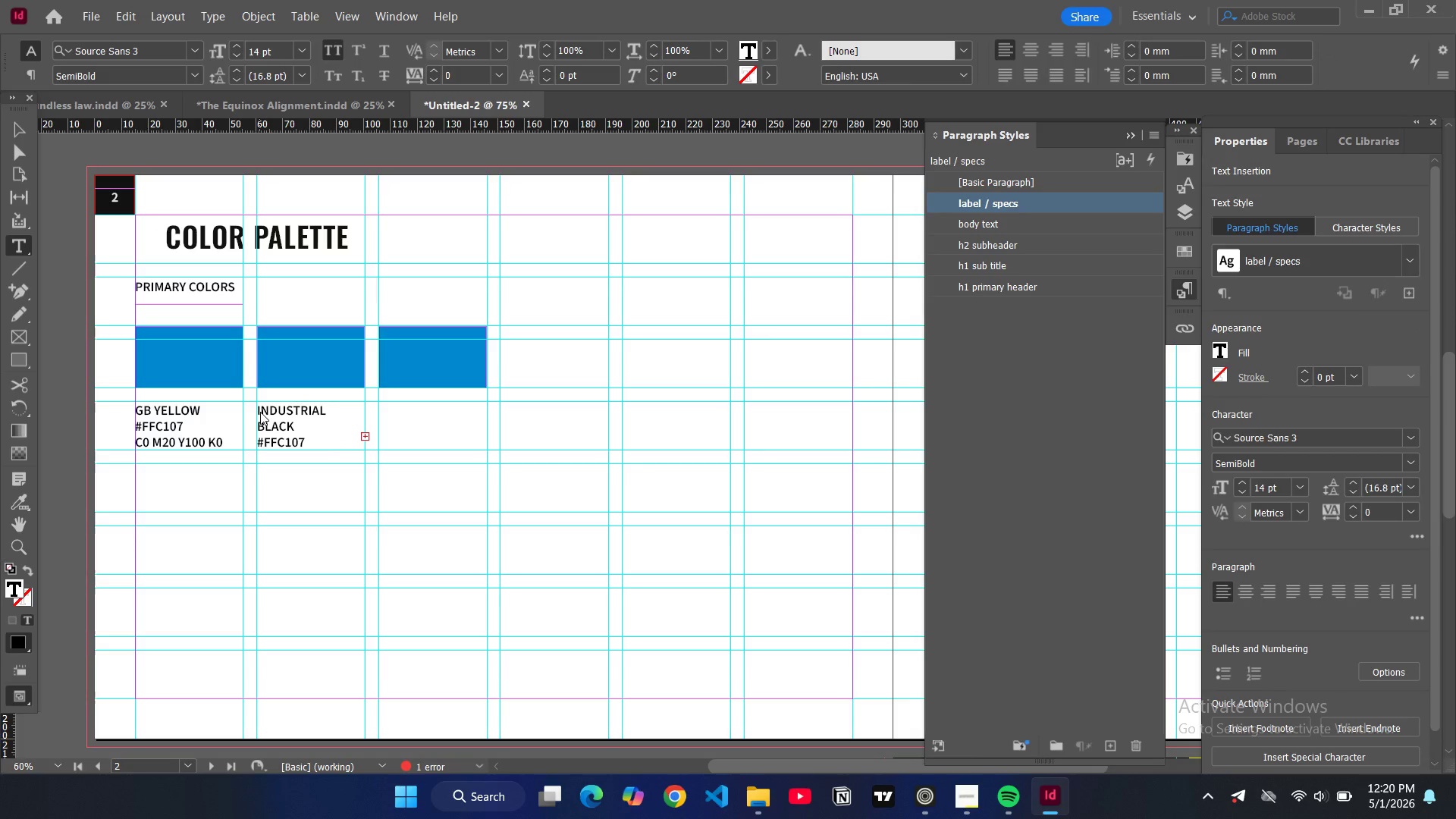 
left_click([12, 130])
 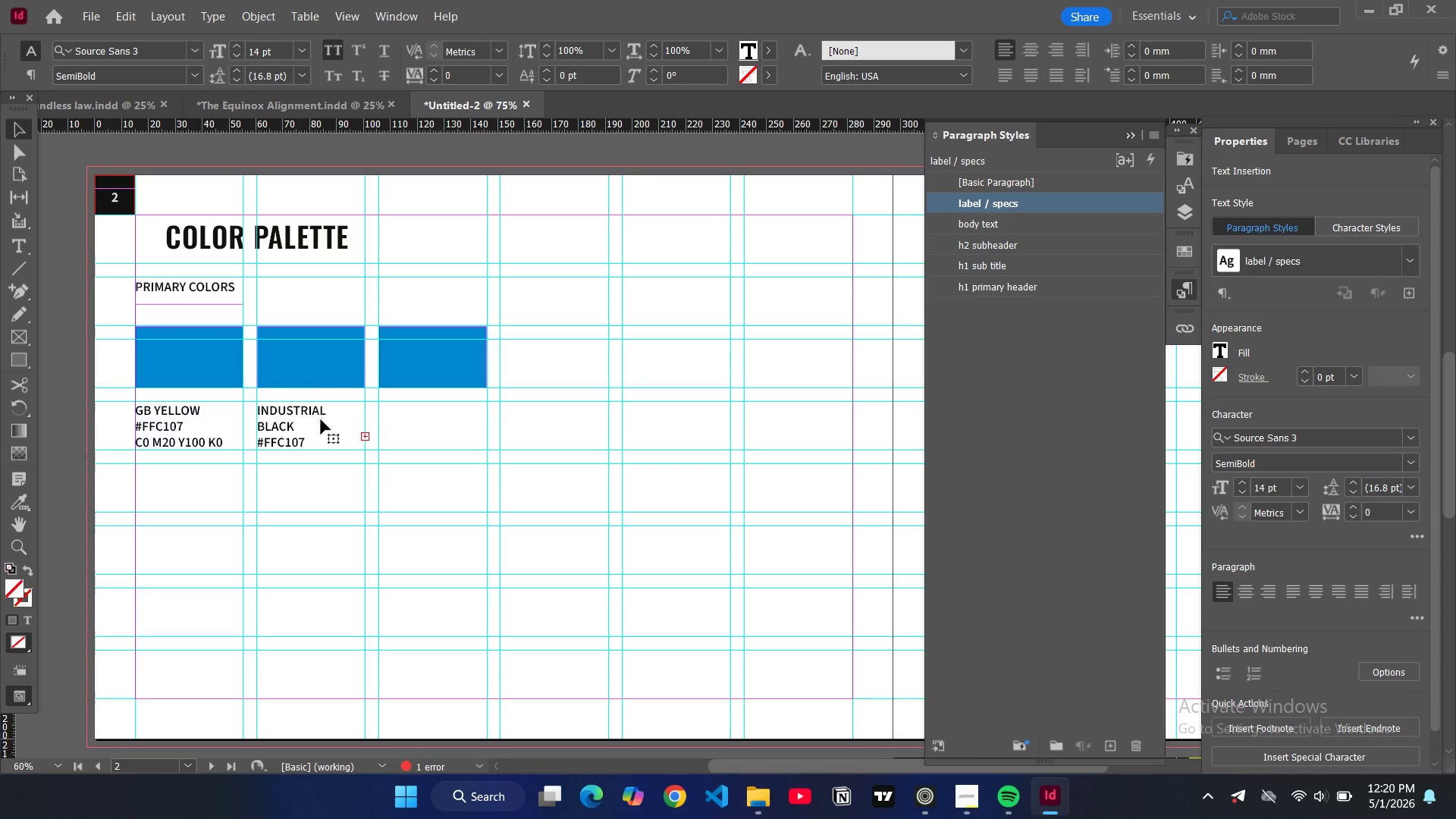 
left_click([338, 431])
 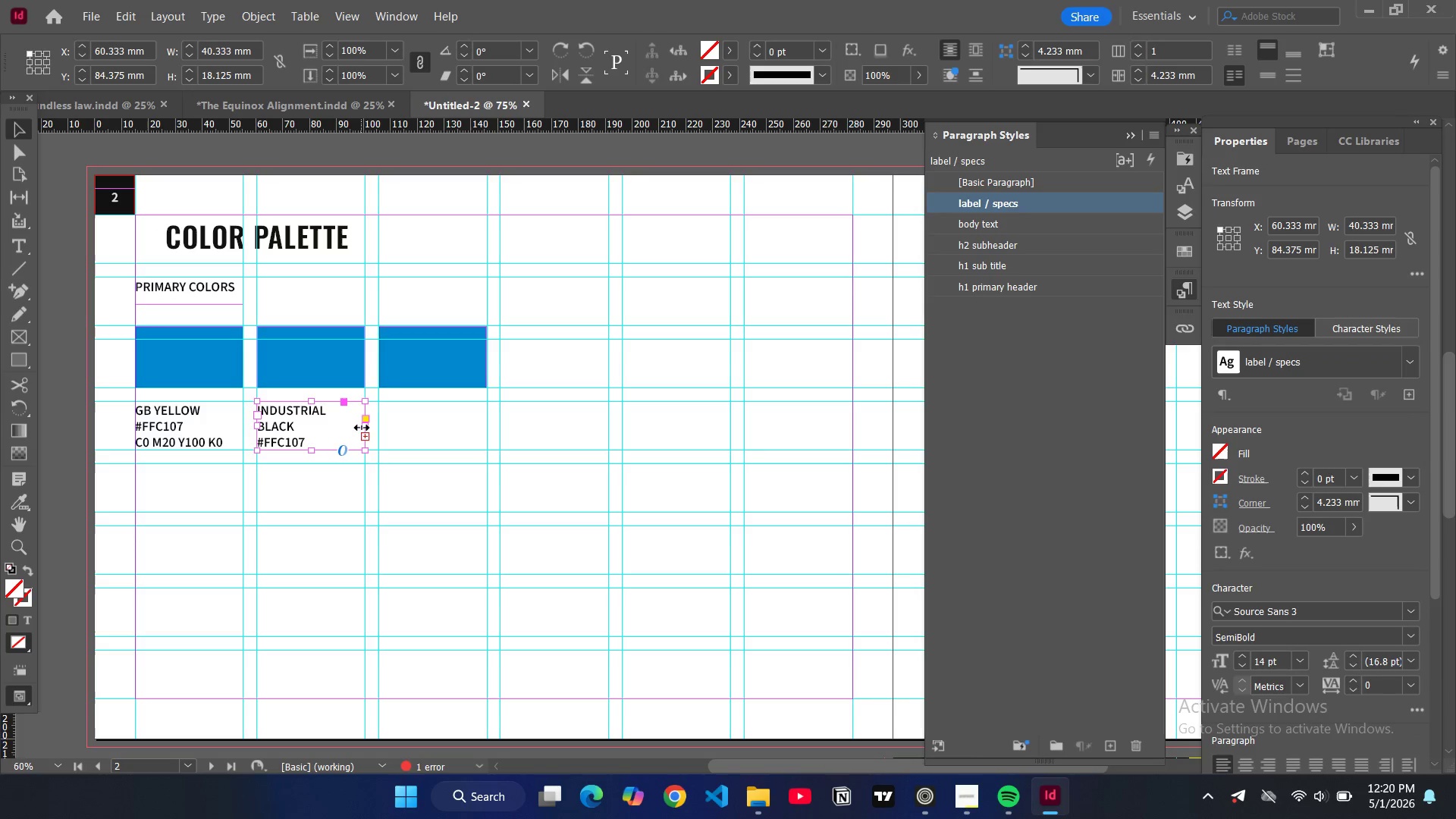 
left_click_drag(start_coordinate=[365, 428], to_coordinate=[377, 428])
 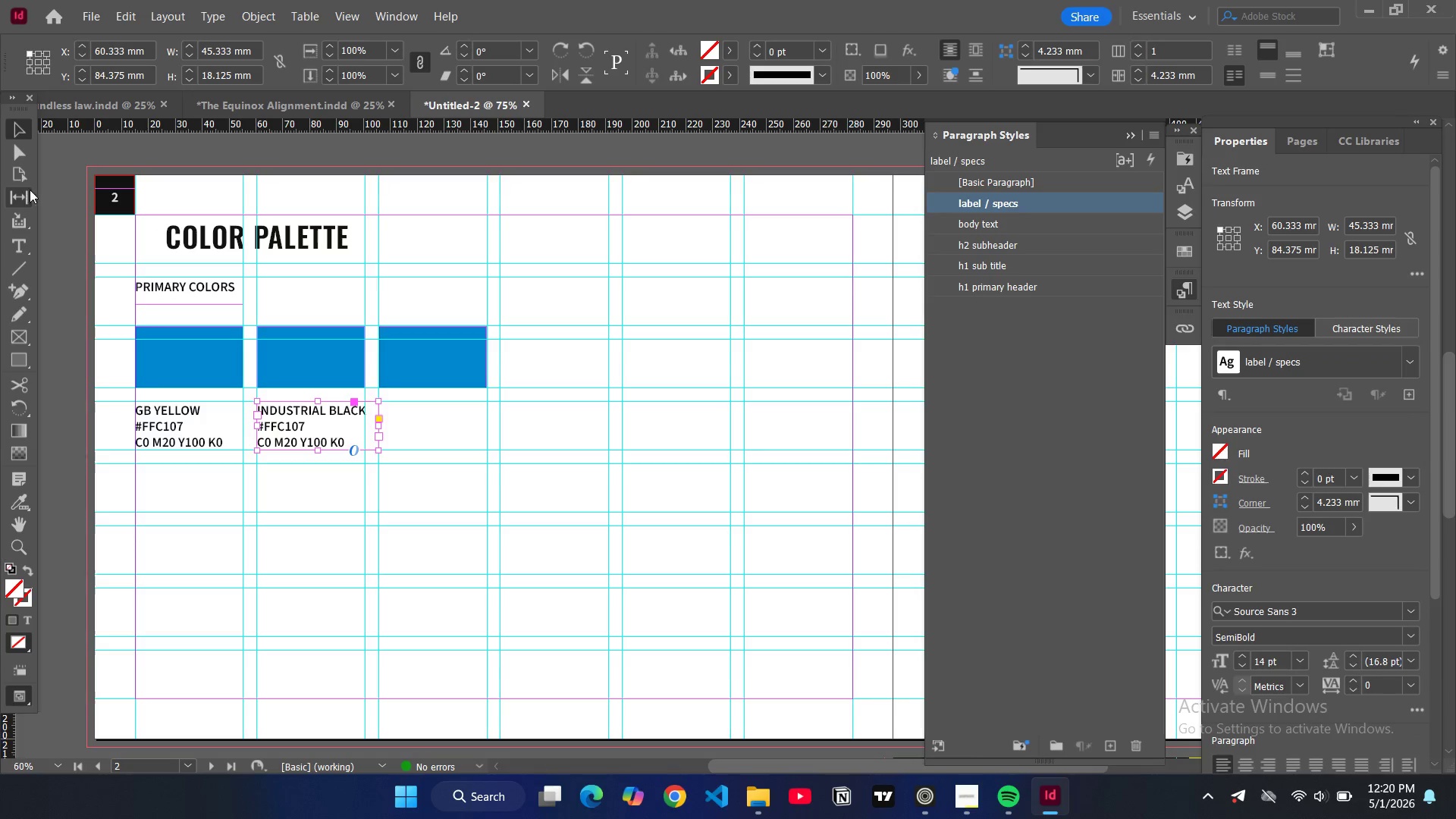 
left_click([61, 165])
 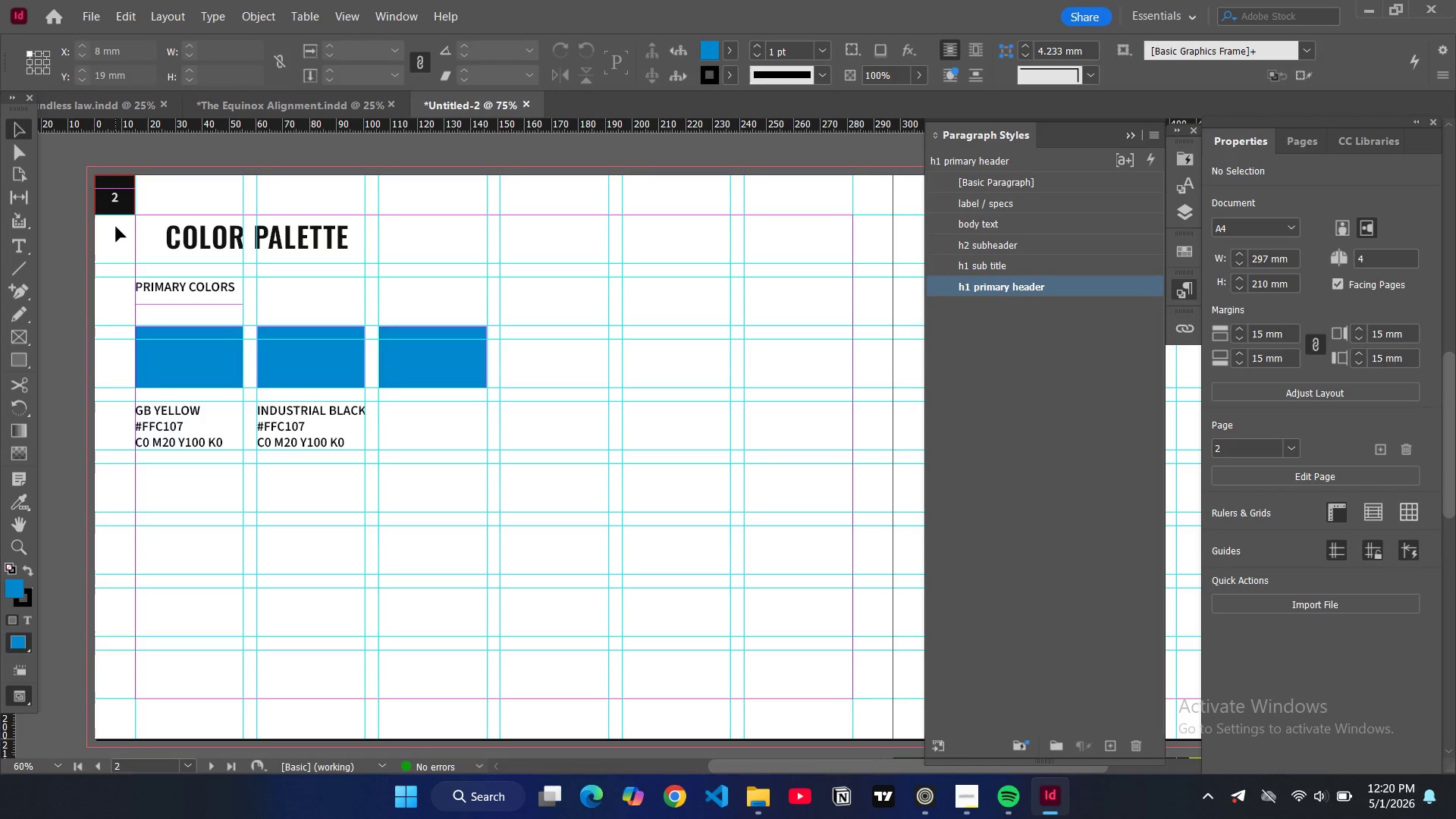 
type(WW)
 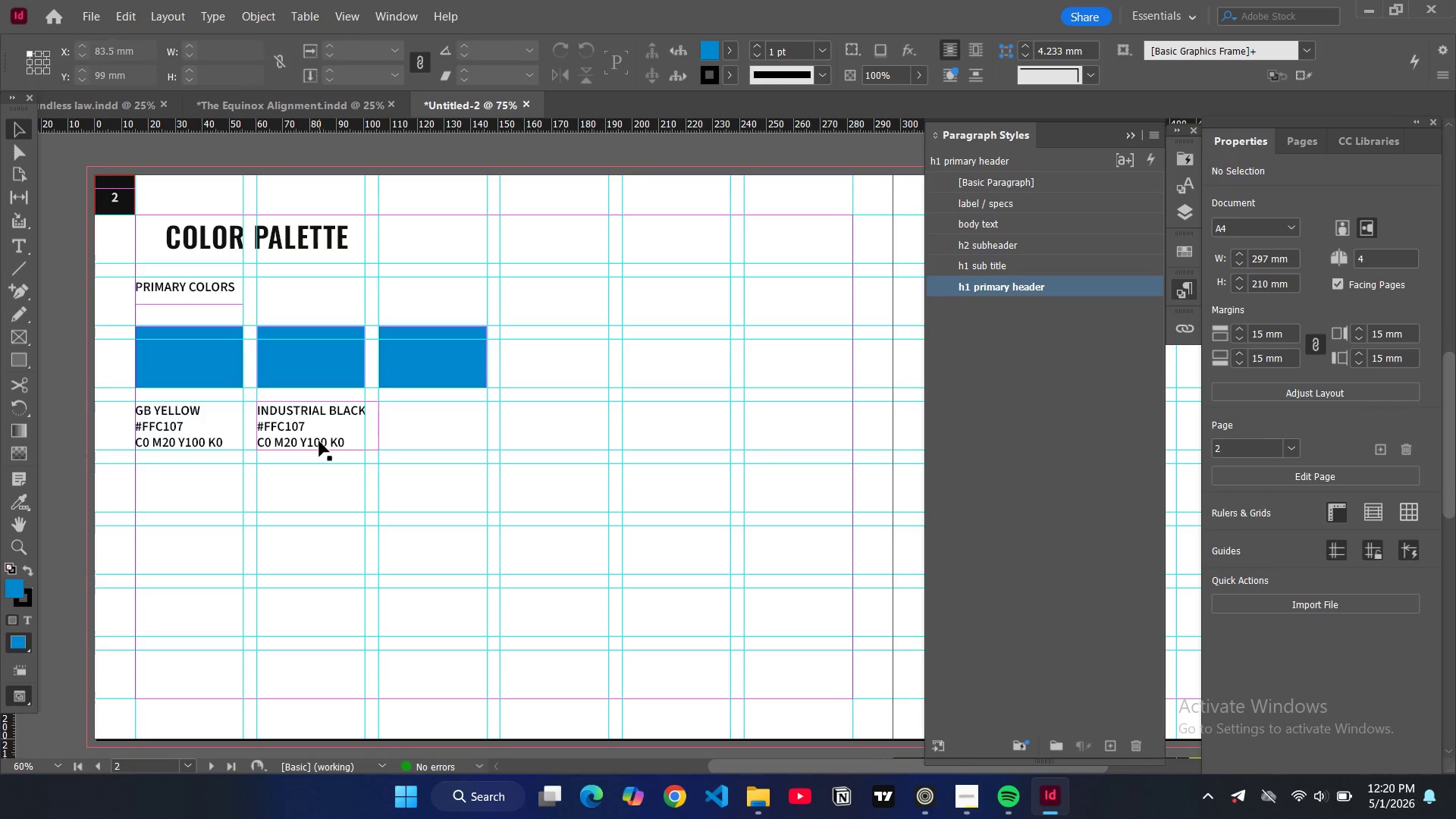 
left_click([319, 441])
 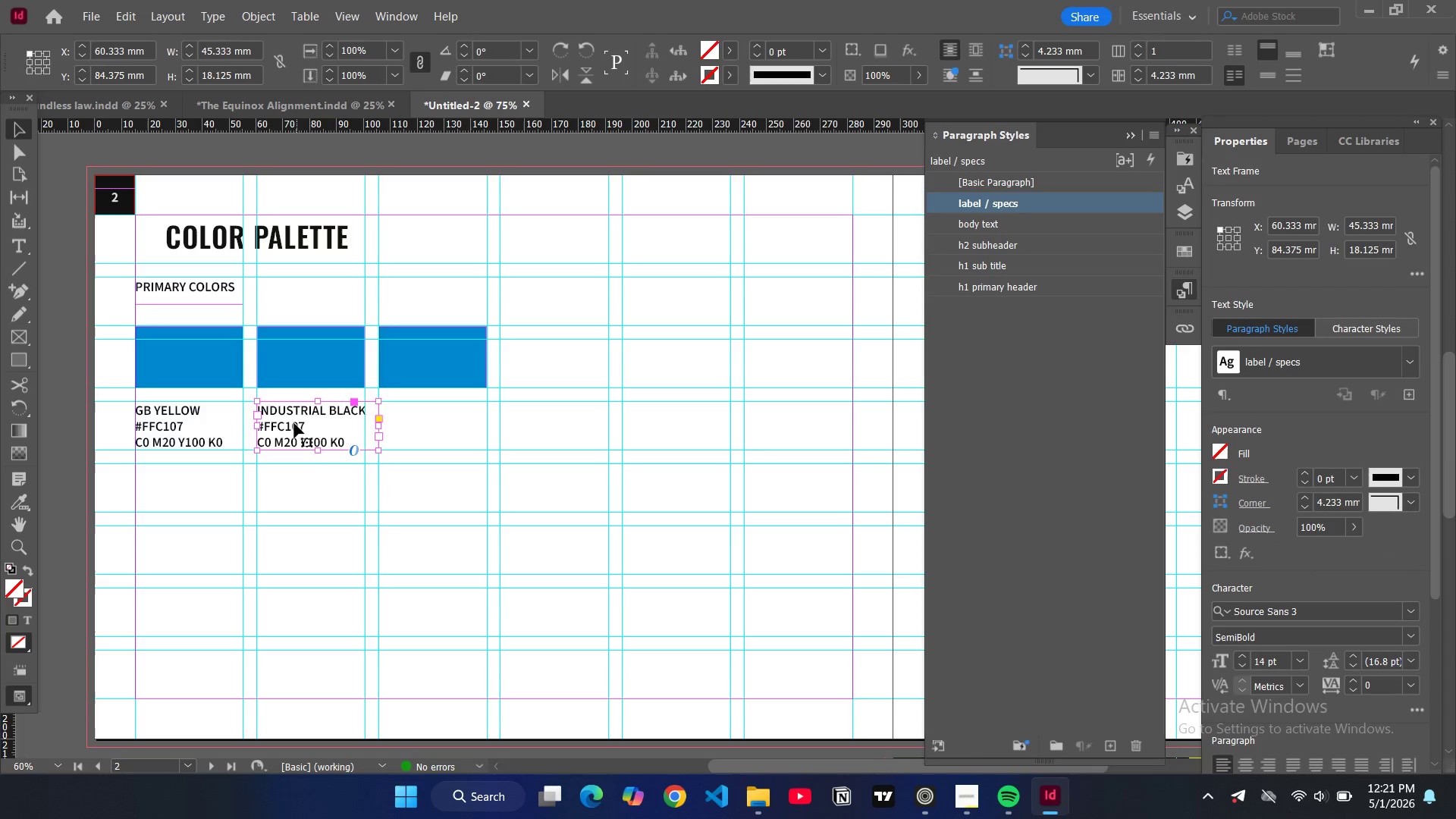 
double_click([292, 425])
 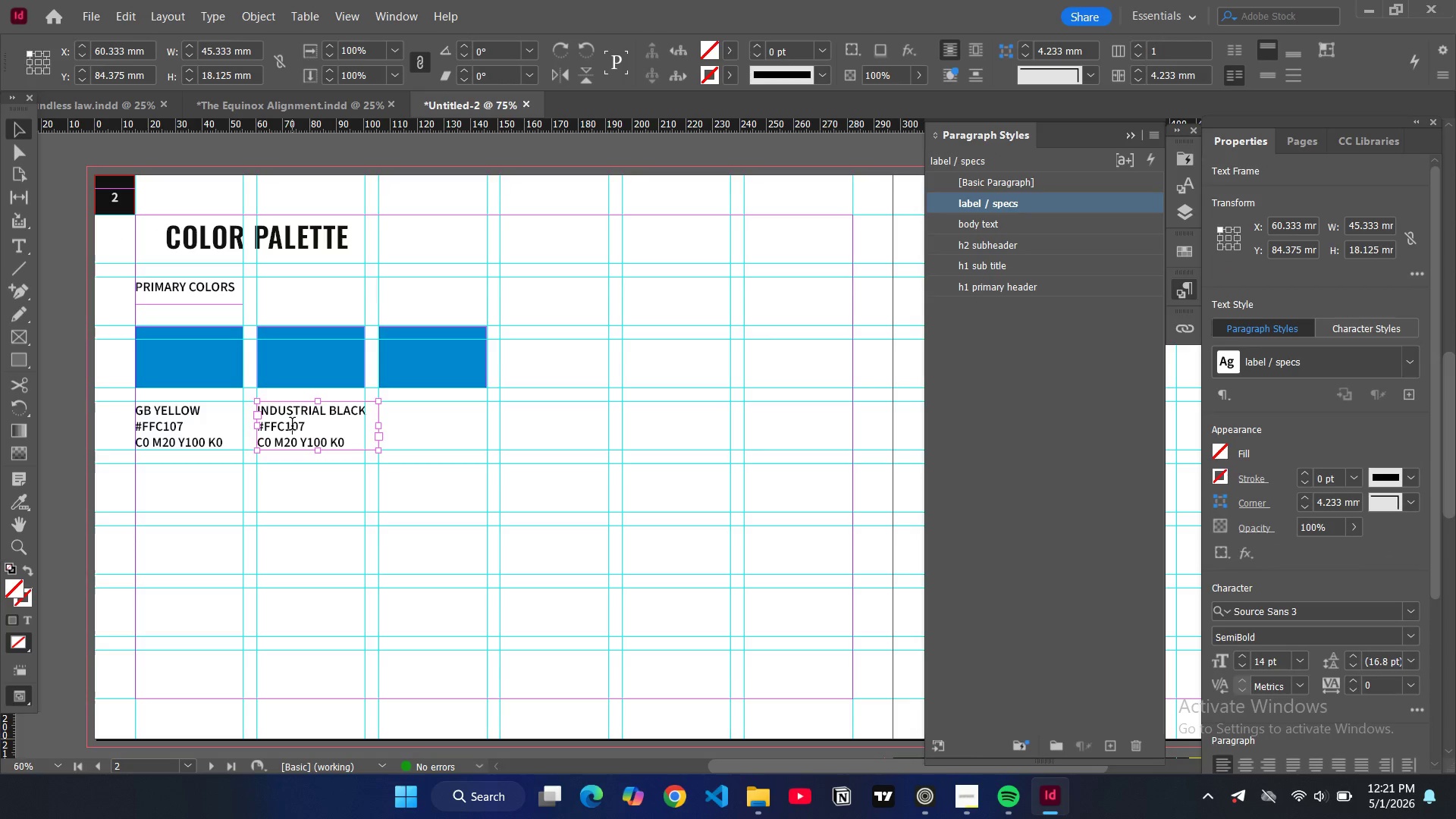 
triple_click([292, 425])
 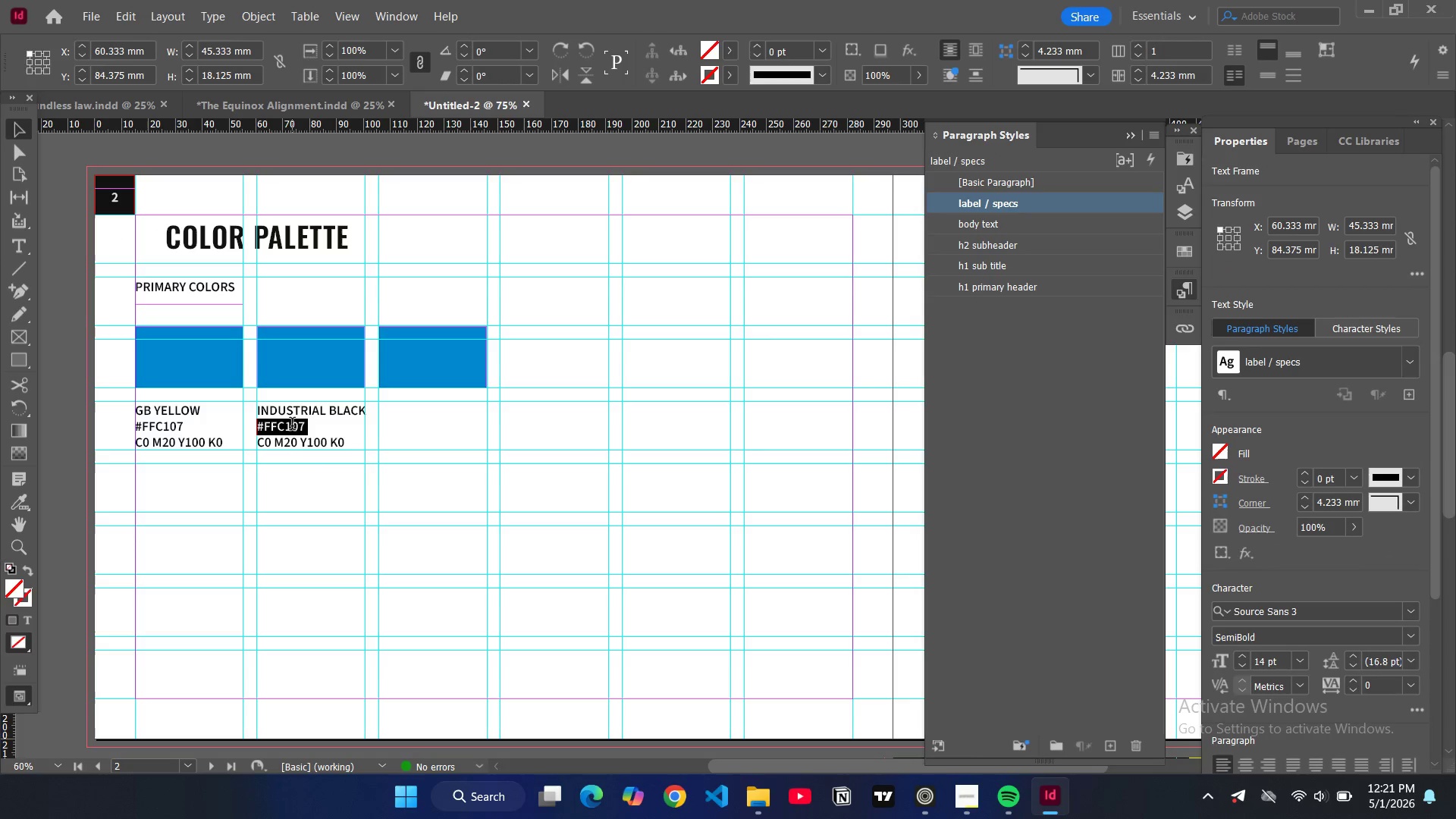 
triple_click([292, 425])
 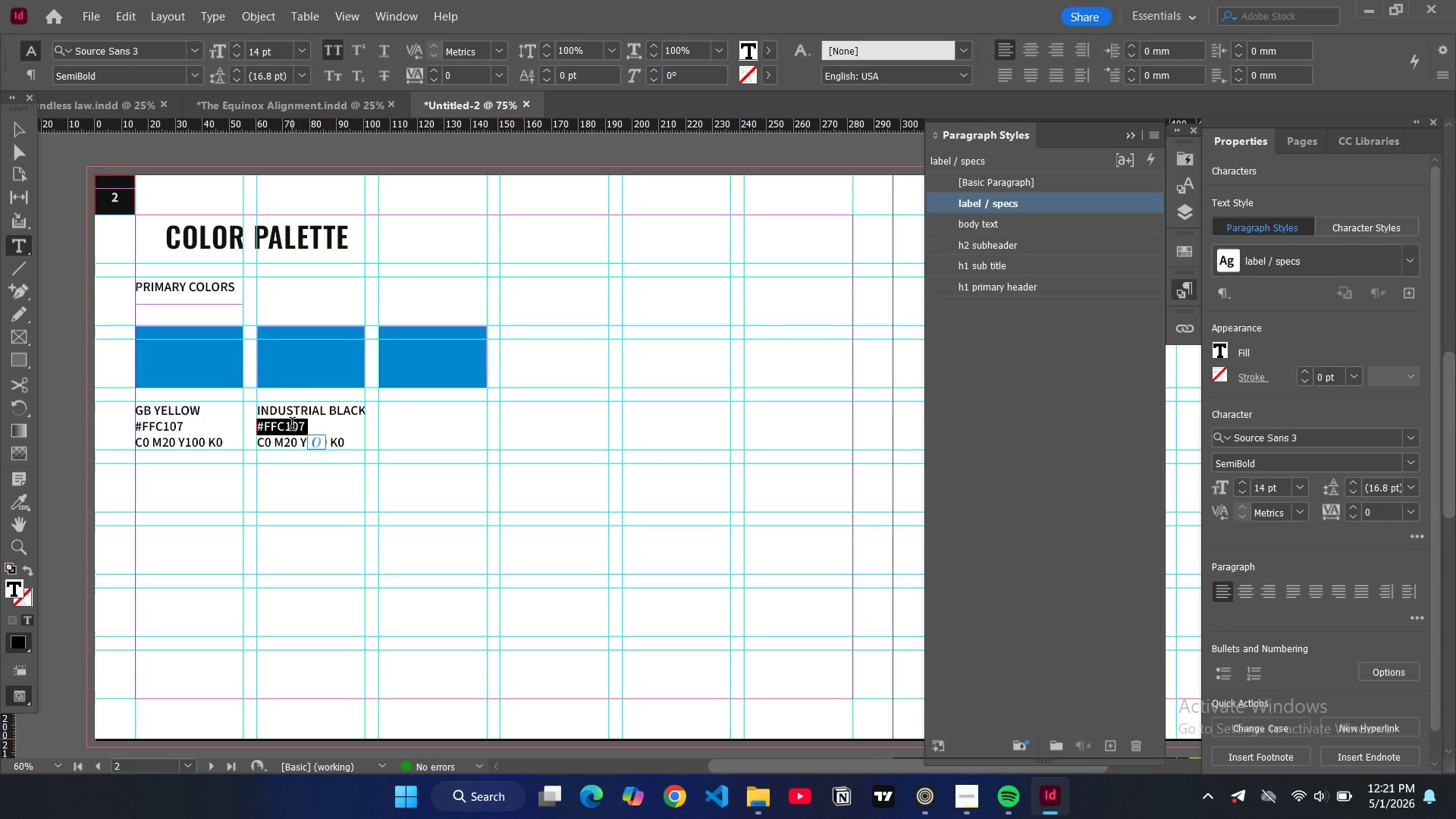 
type(#111111)
 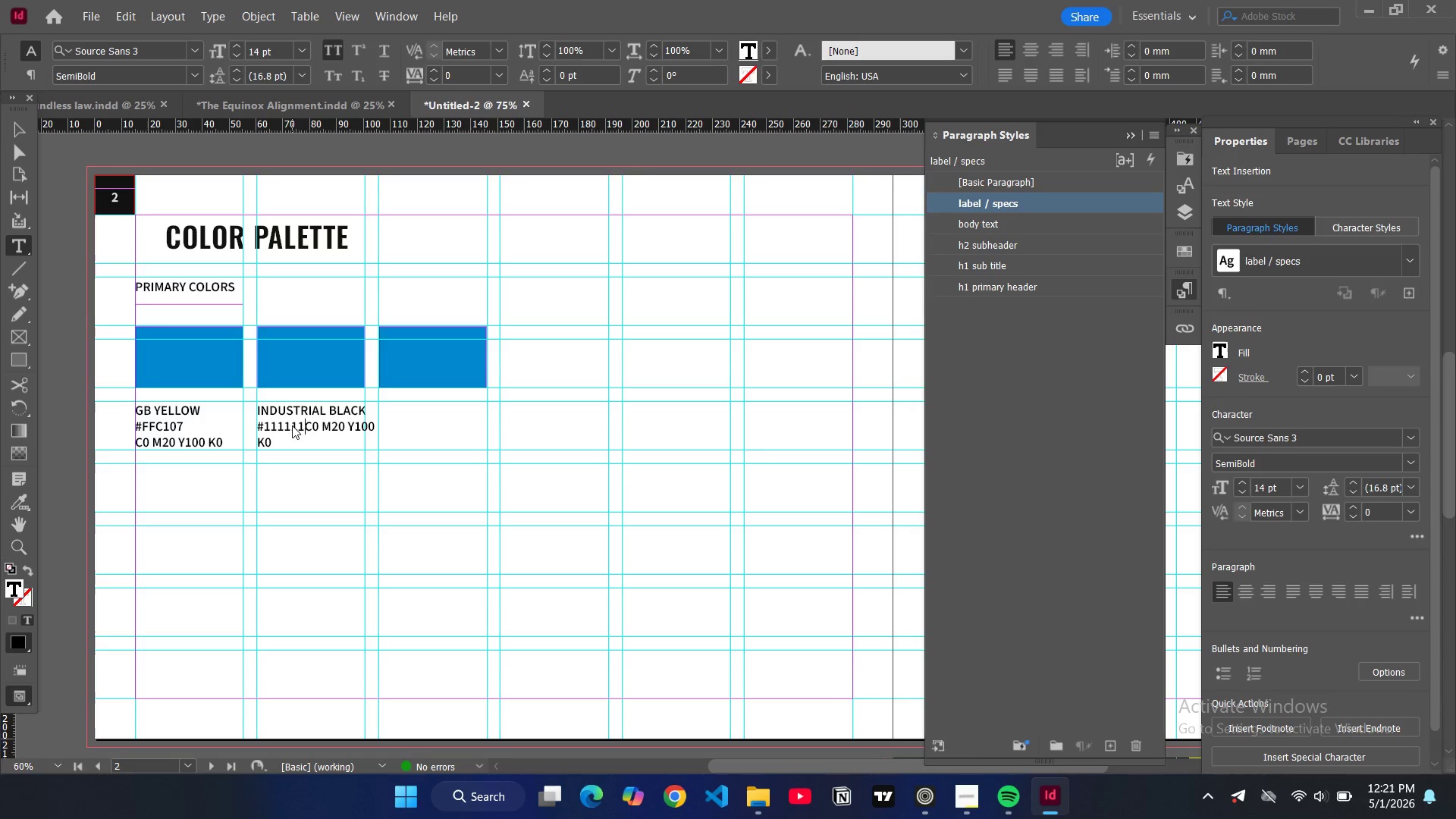 
key(Enter)
 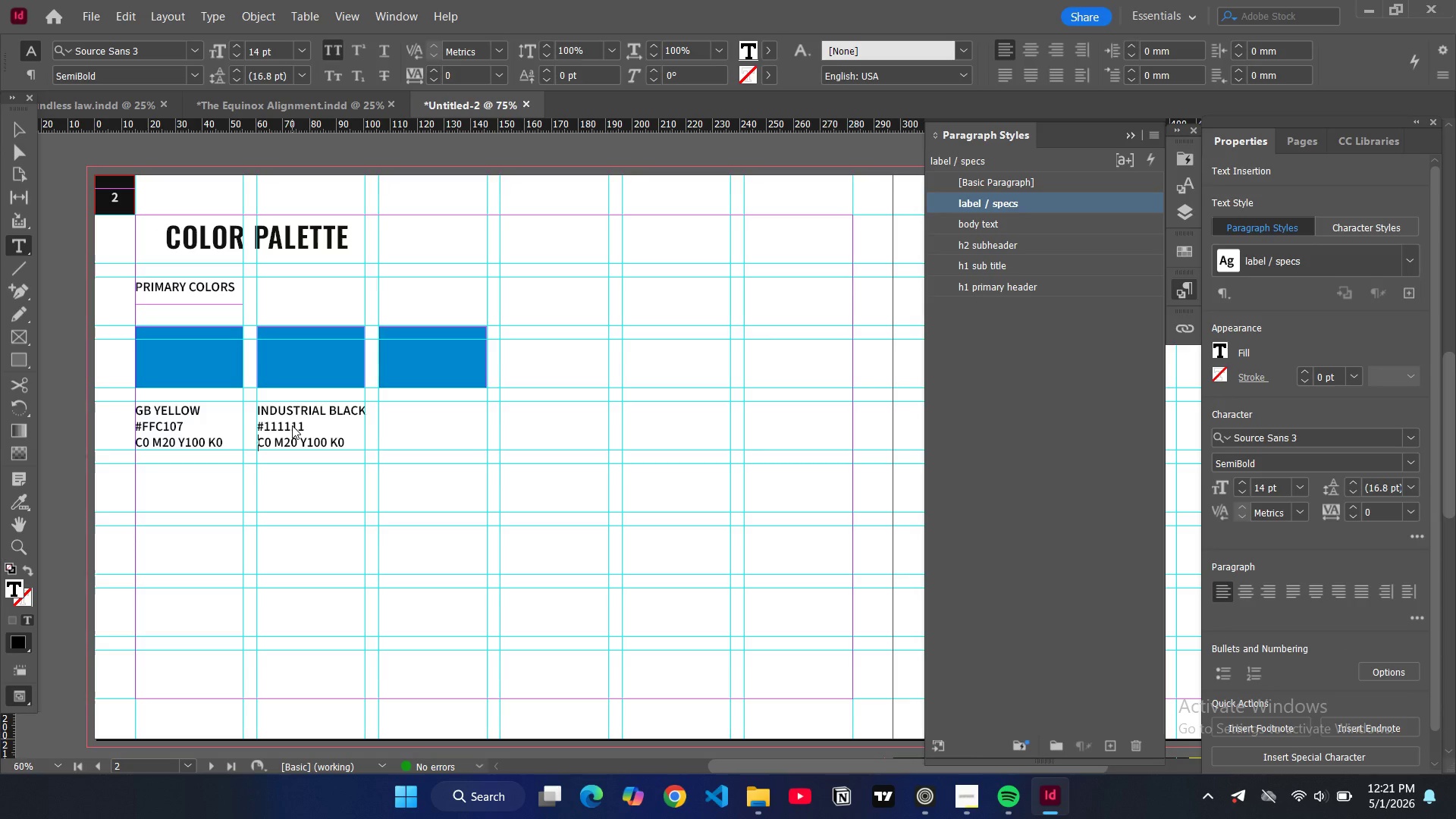 
key(ArrowRight)
 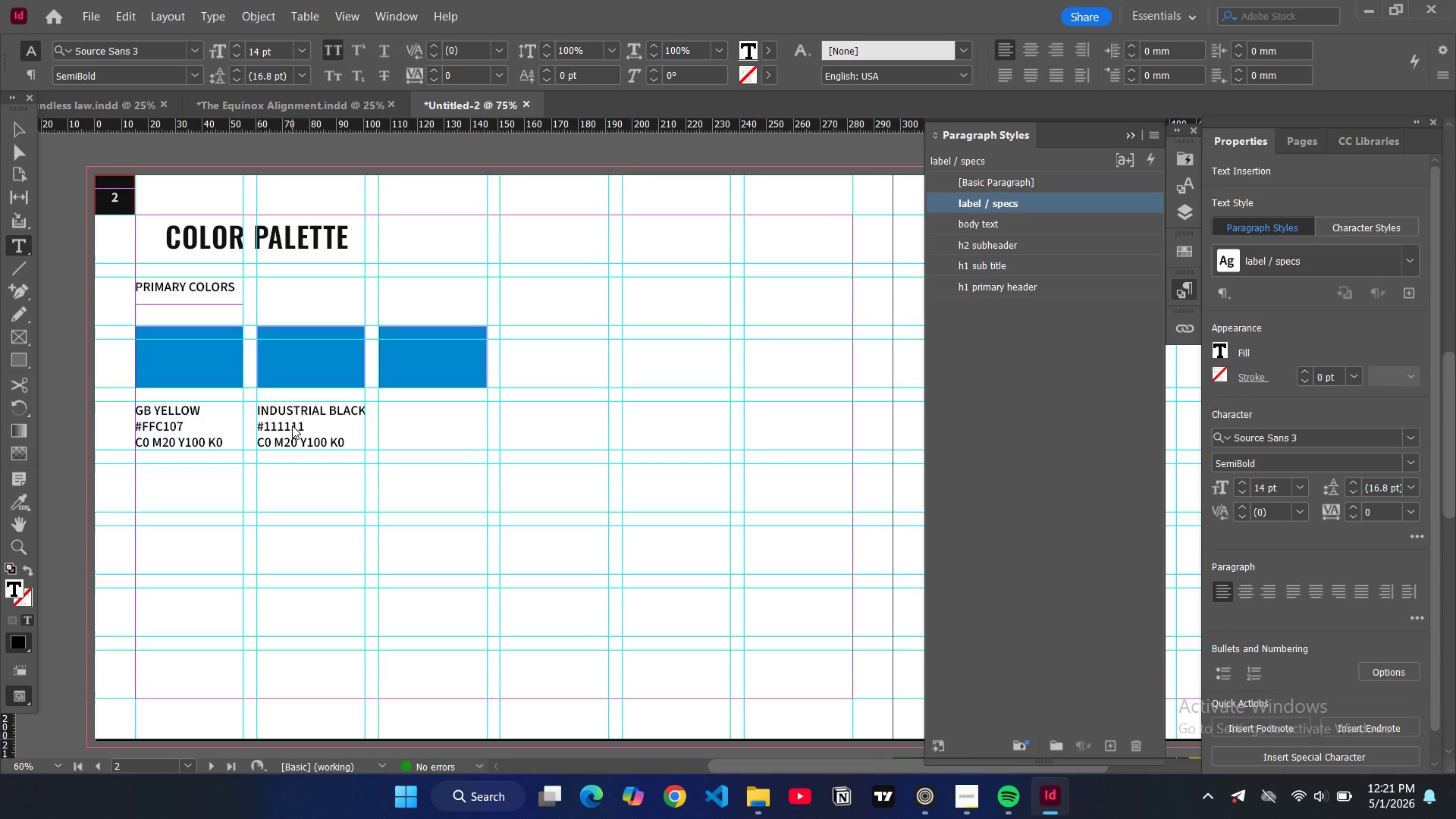 
key(ArrowRight)
 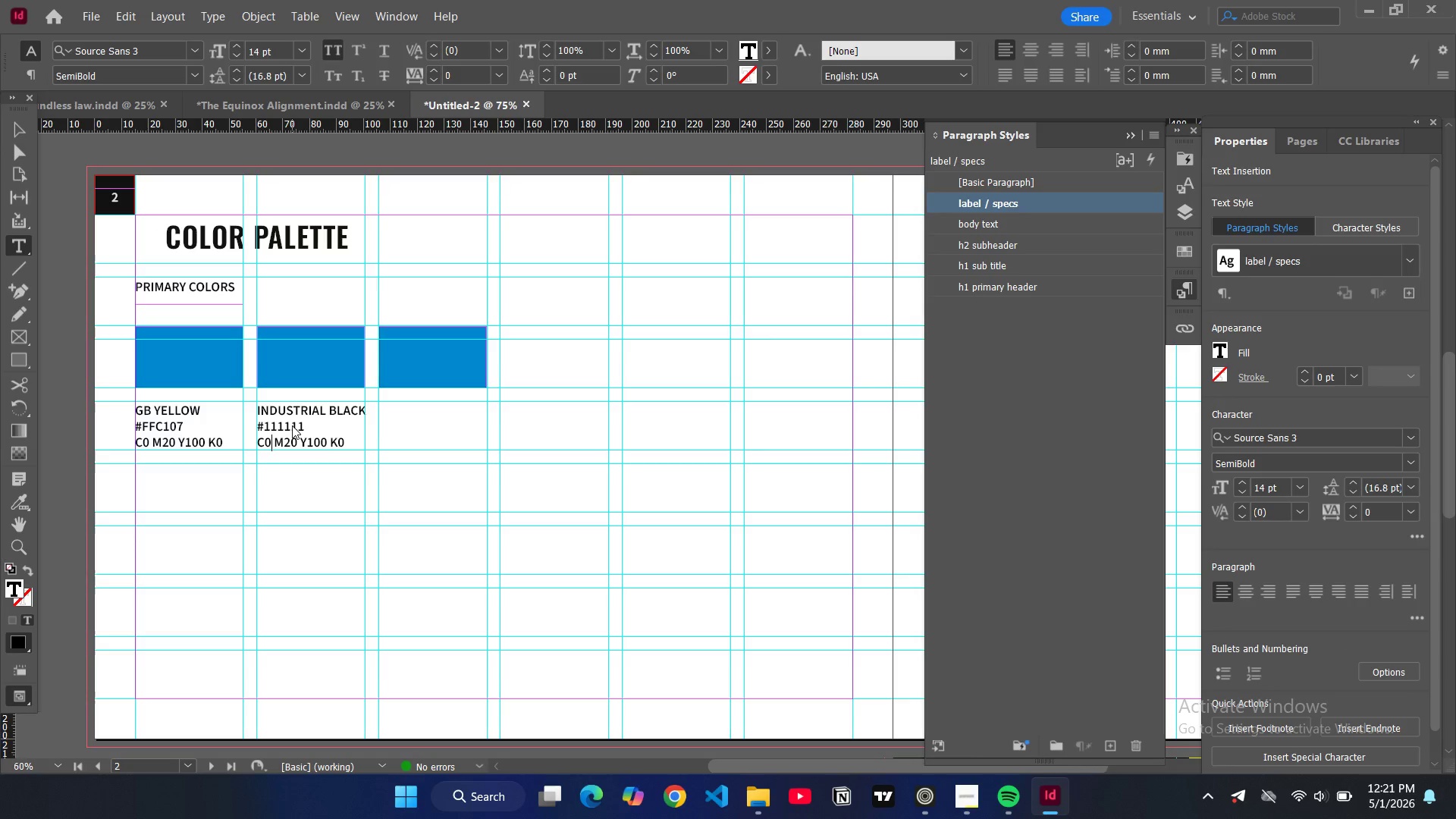 
key(Backspace)
type(75)
 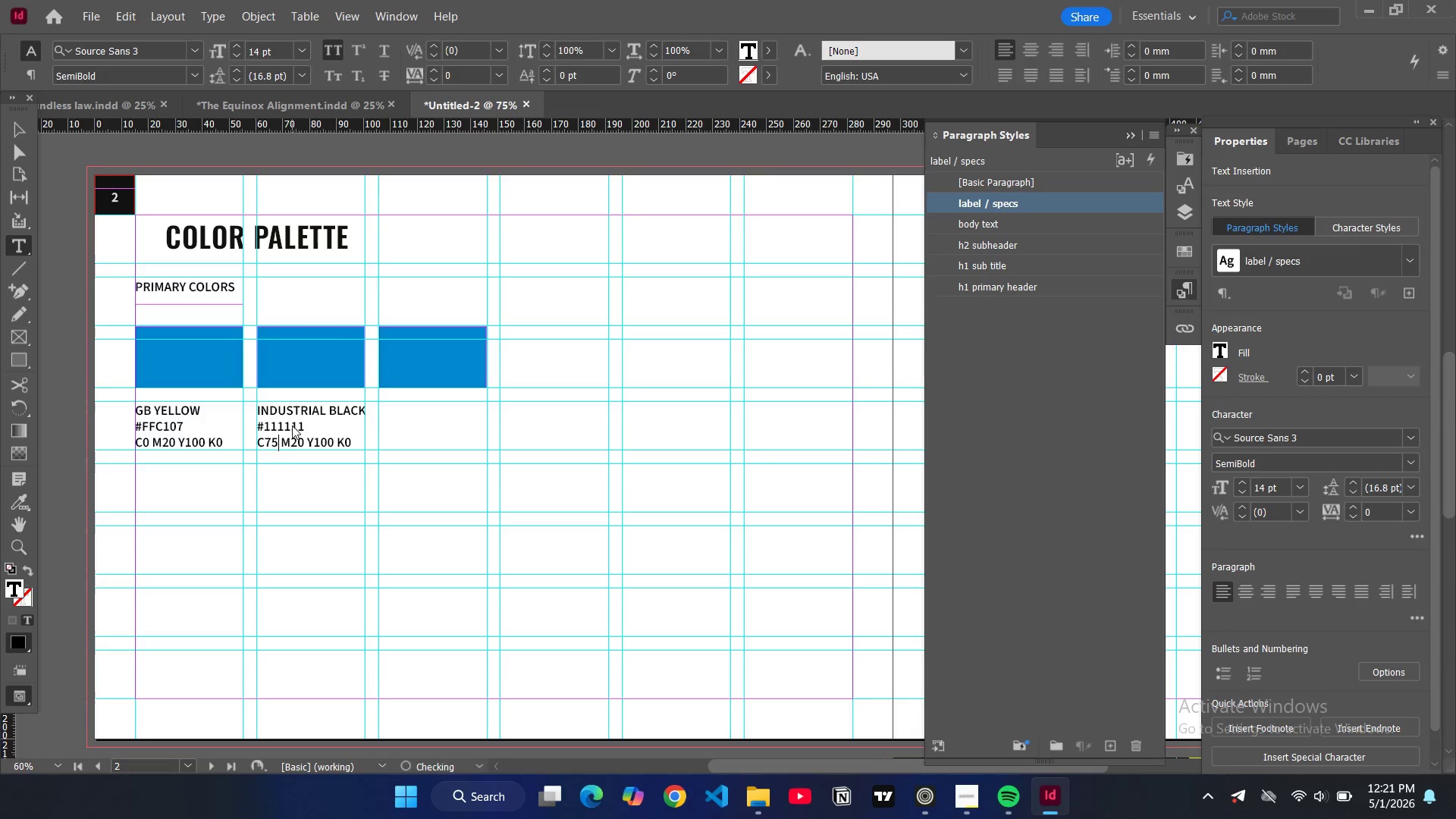 
key(ArrowRight)
 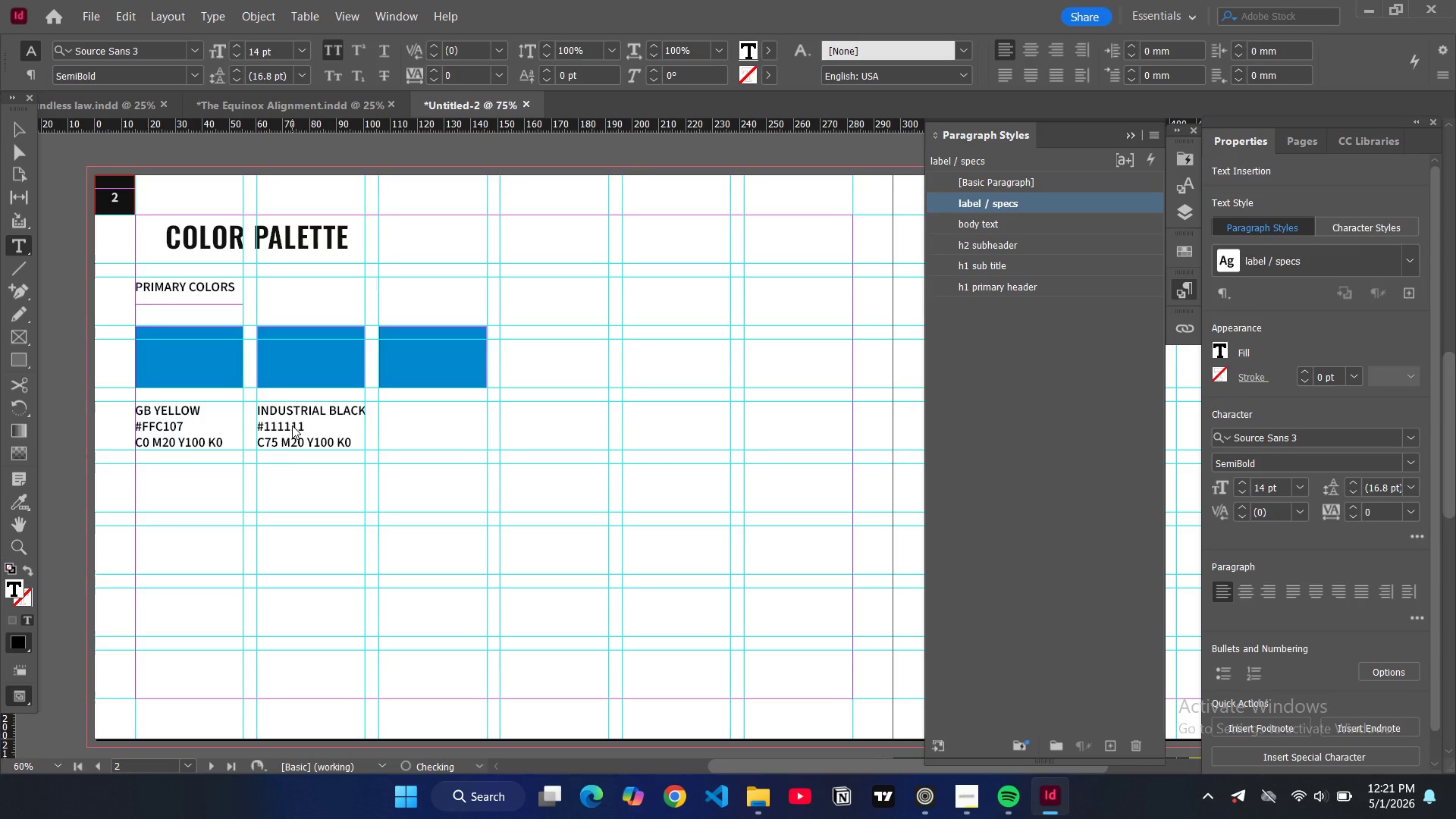 
key(ArrowRight)
 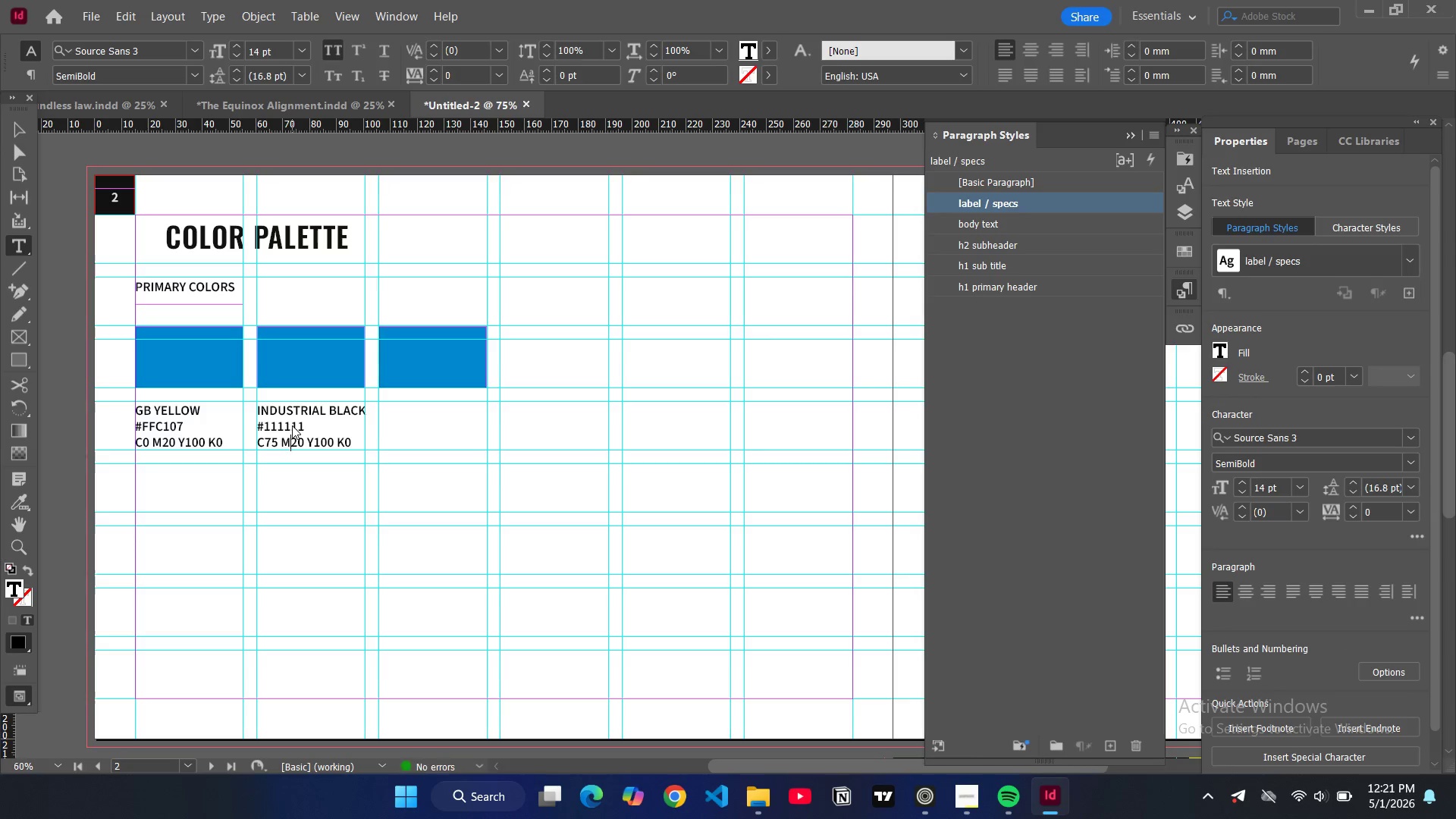 
key(ArrowRight)
 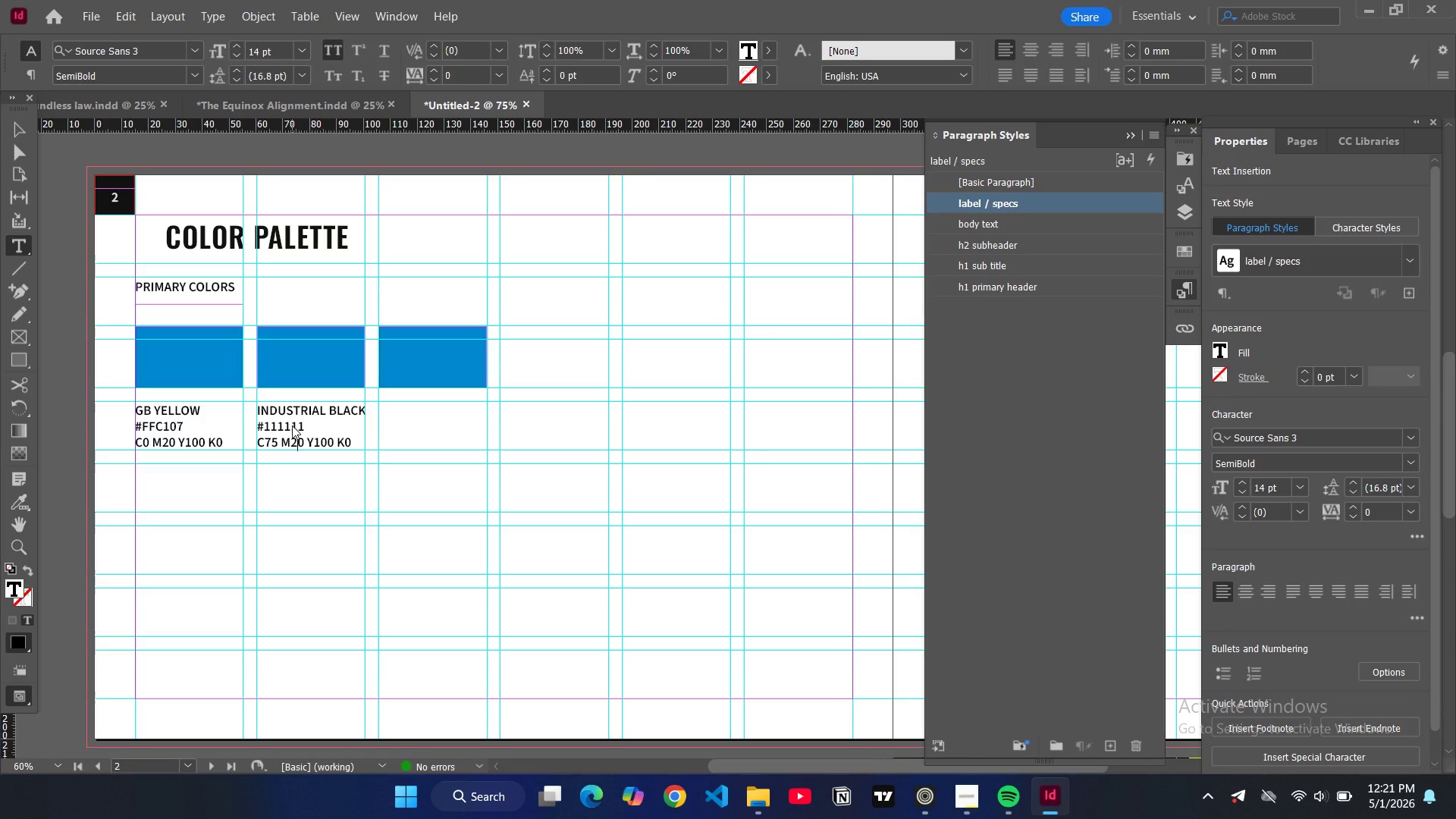 
key(ArrowRight)
 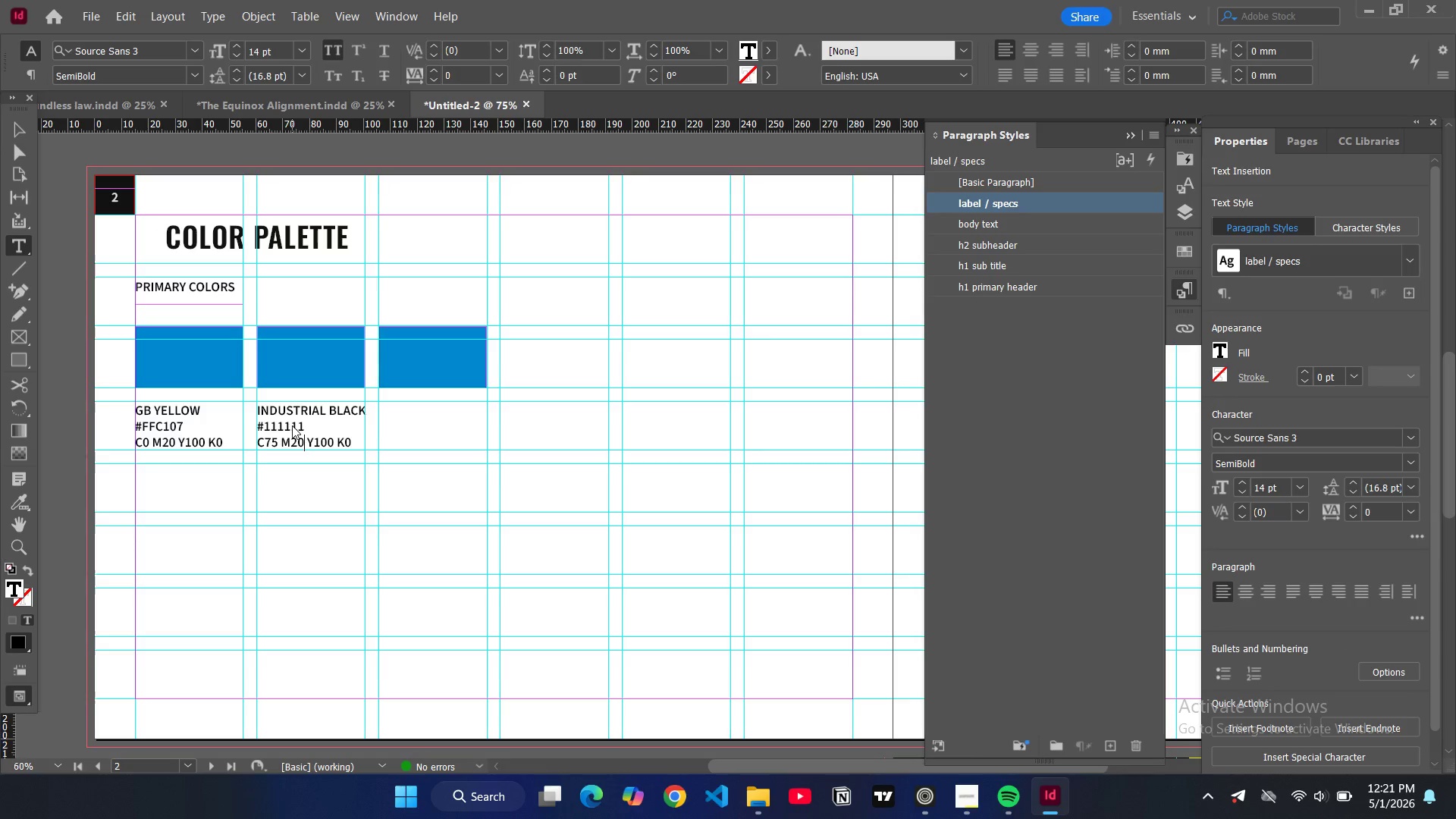 
key(Backspace)
key(Backspace)
type(68)
 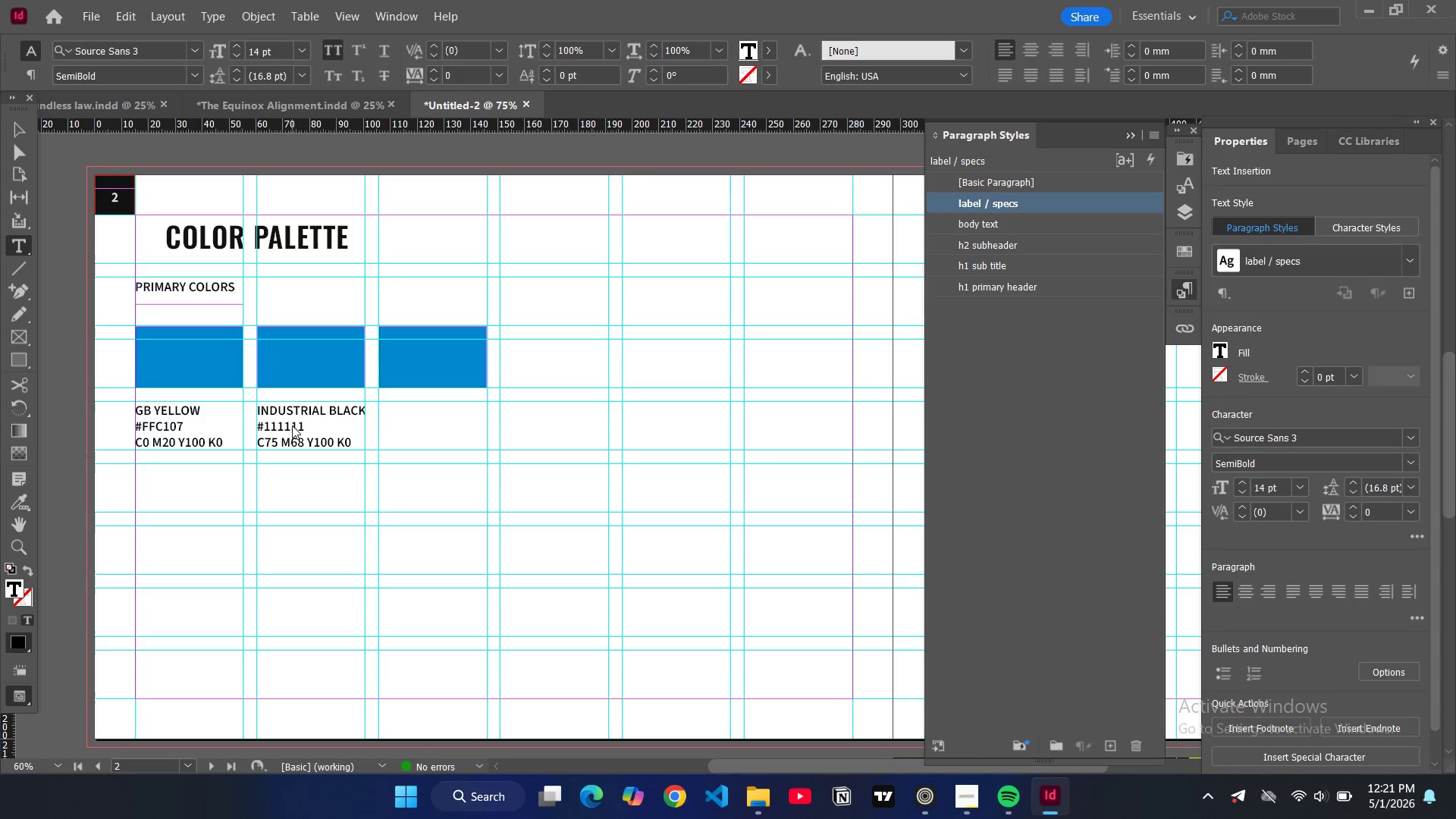 
key(ArrowRight)
 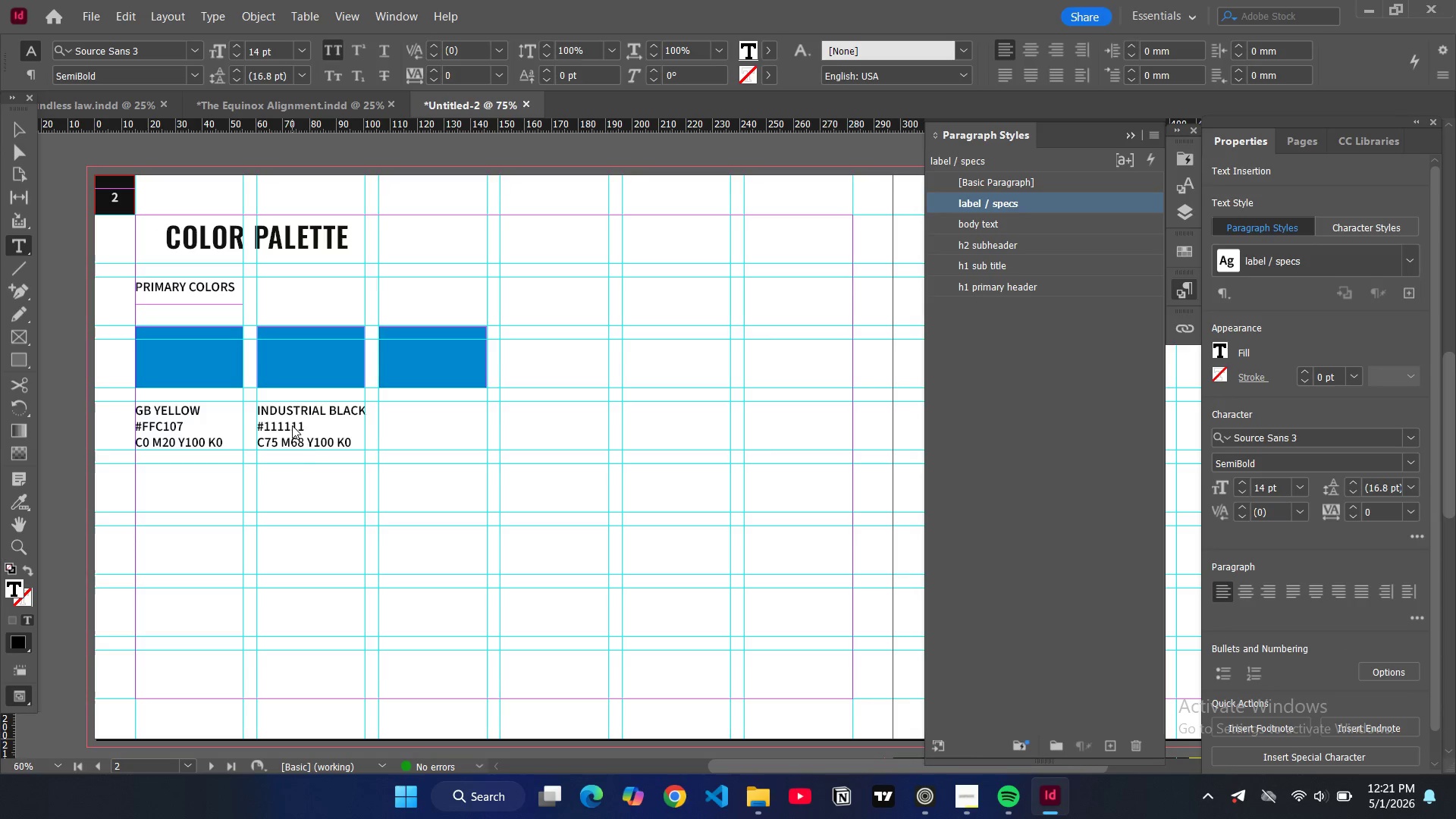 
key(ArrowRight)
 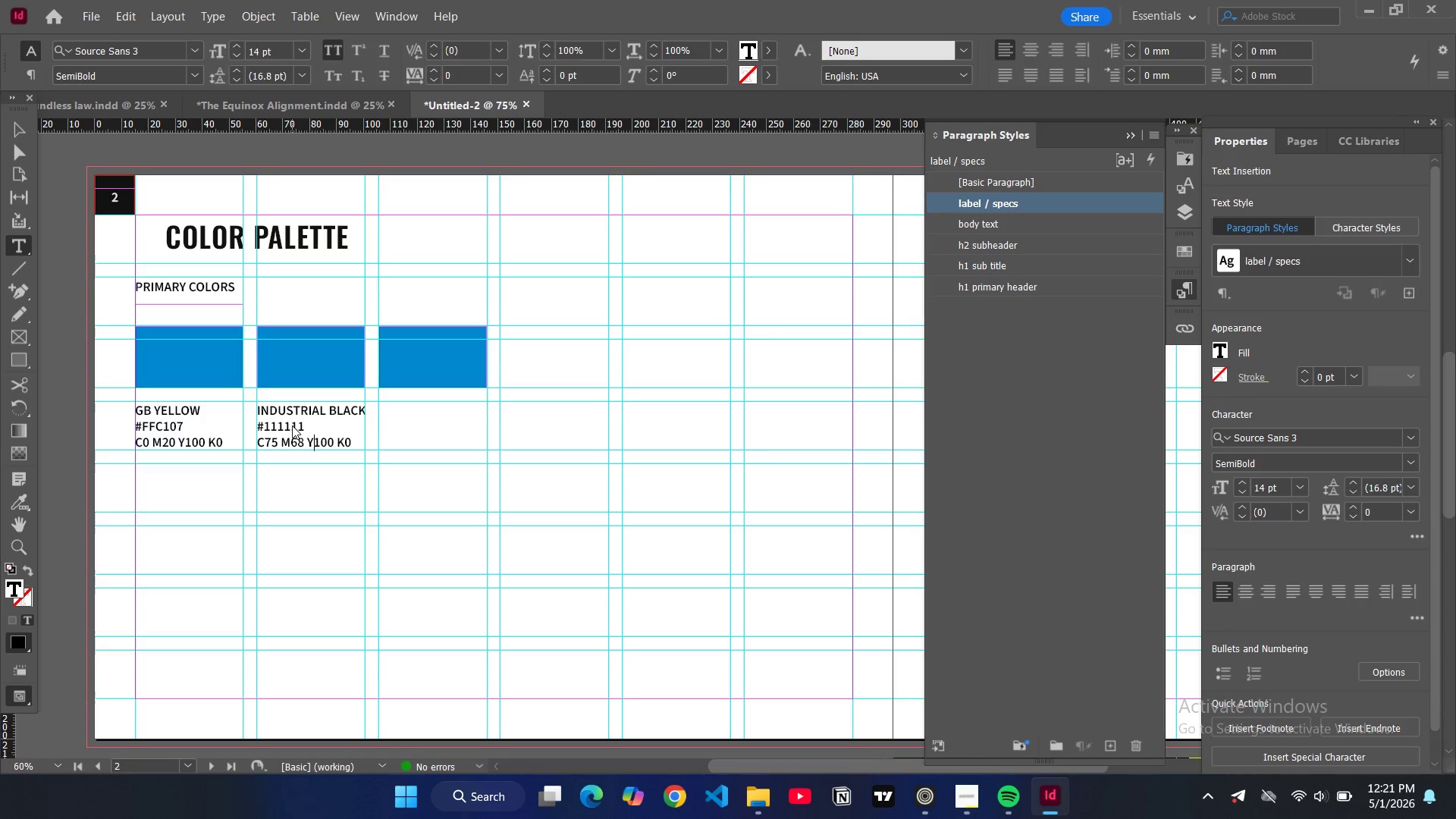 
key(ArrowRight)
 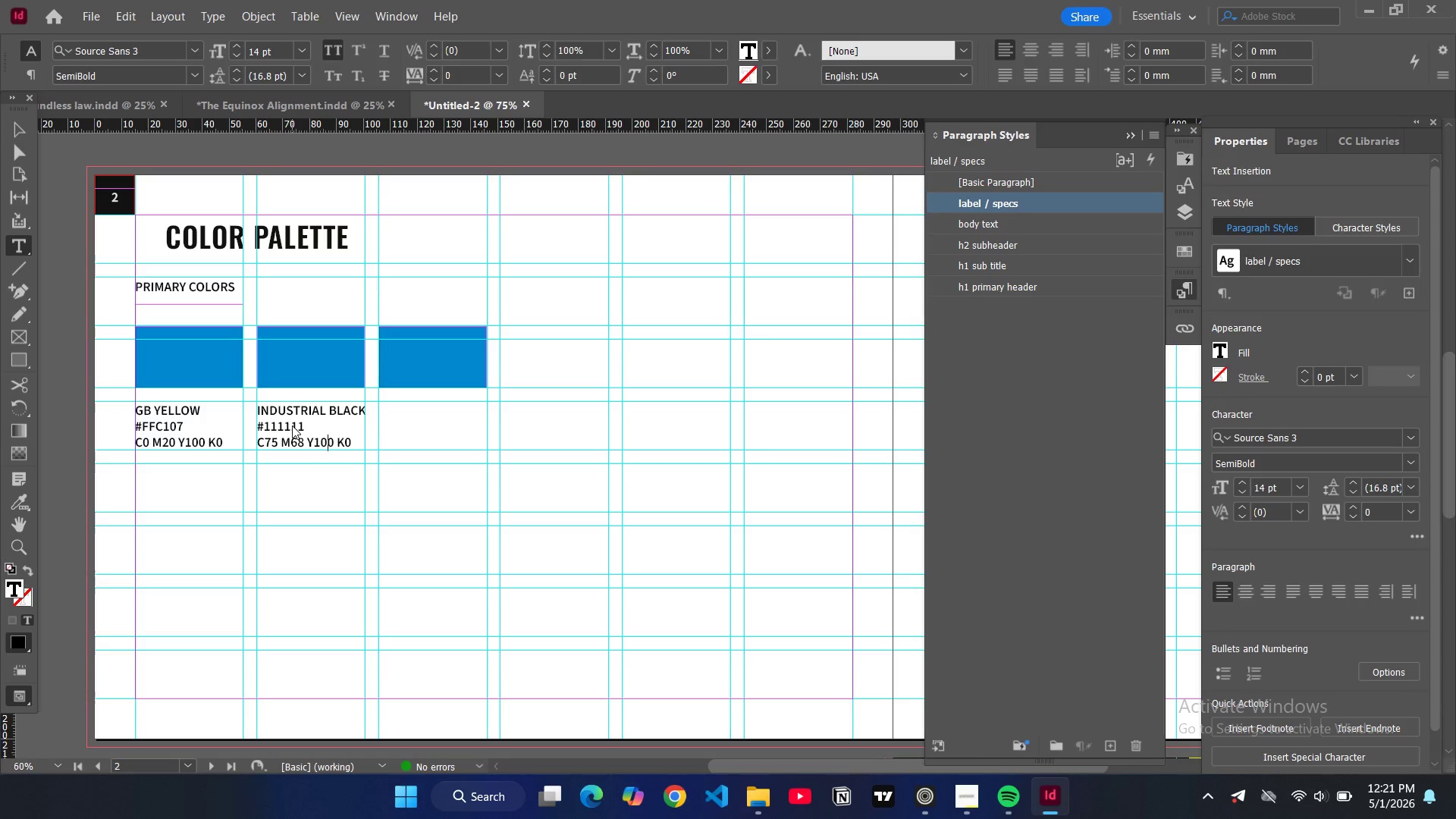 
key(ArrowRight)
 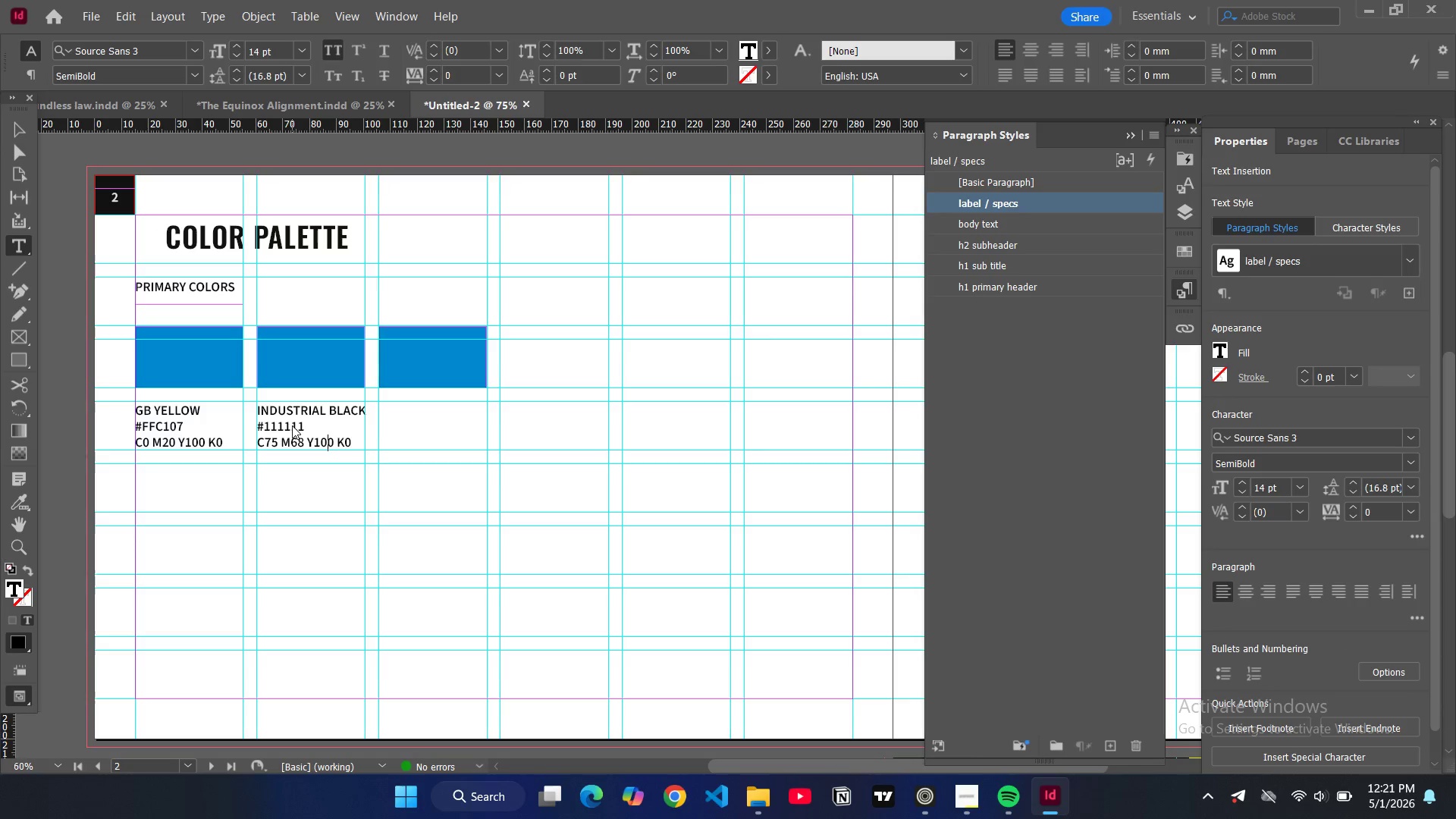 
key(ArrowRight)
 